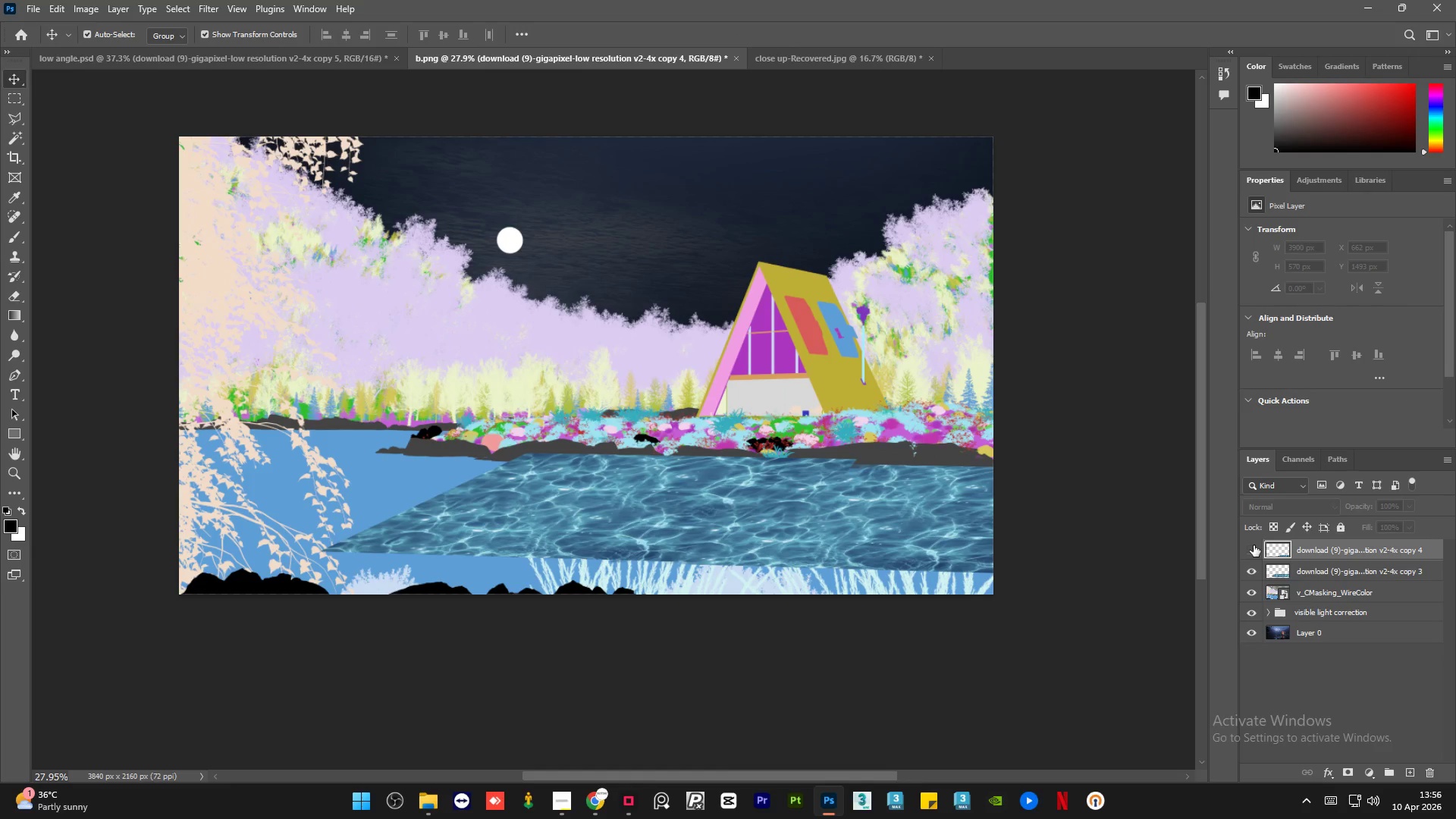 
left_click([1254, 545])
 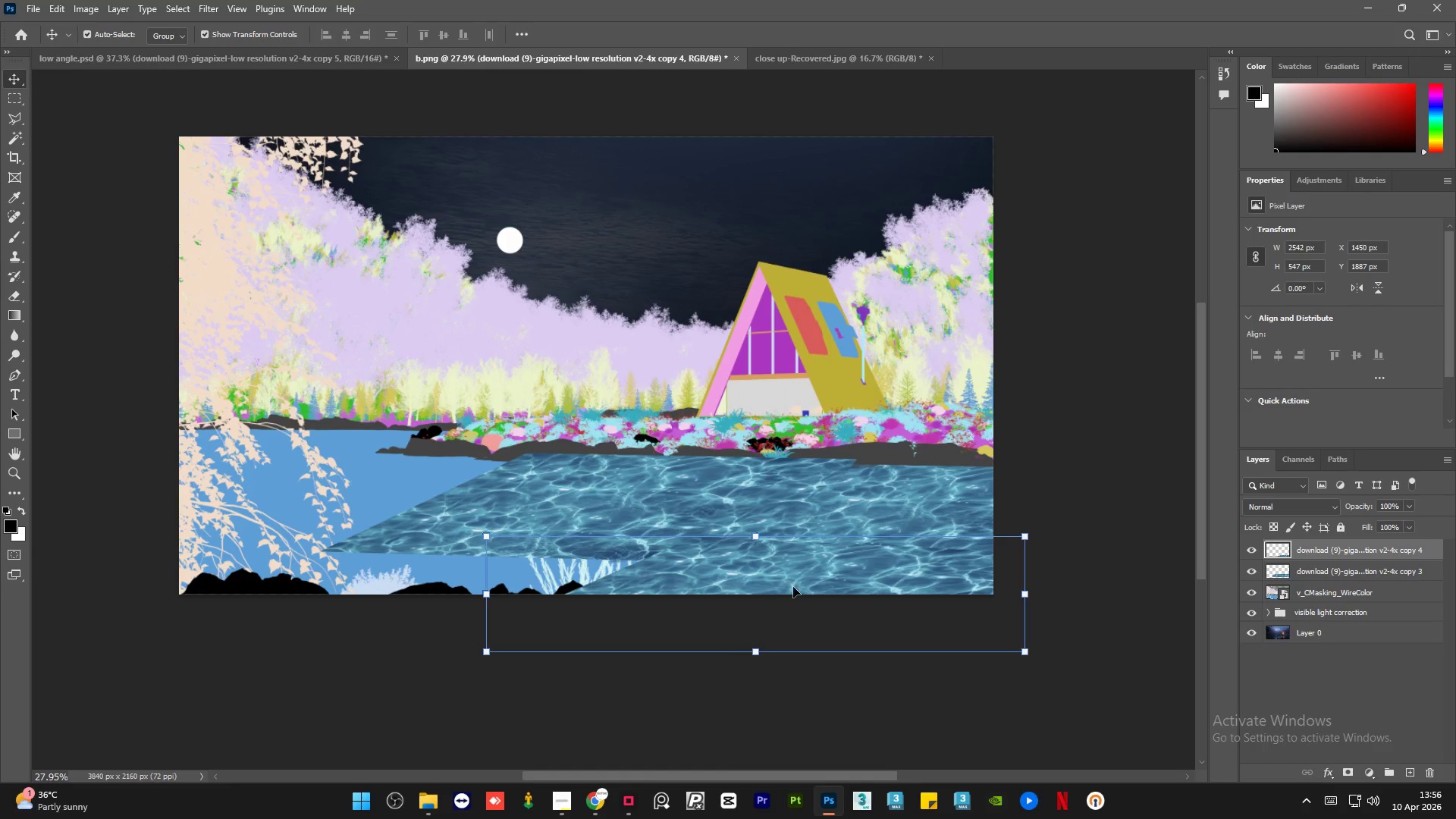 
left_click_drag(start_coordinate=[795, 580], to_coordinate=[802, 579])
 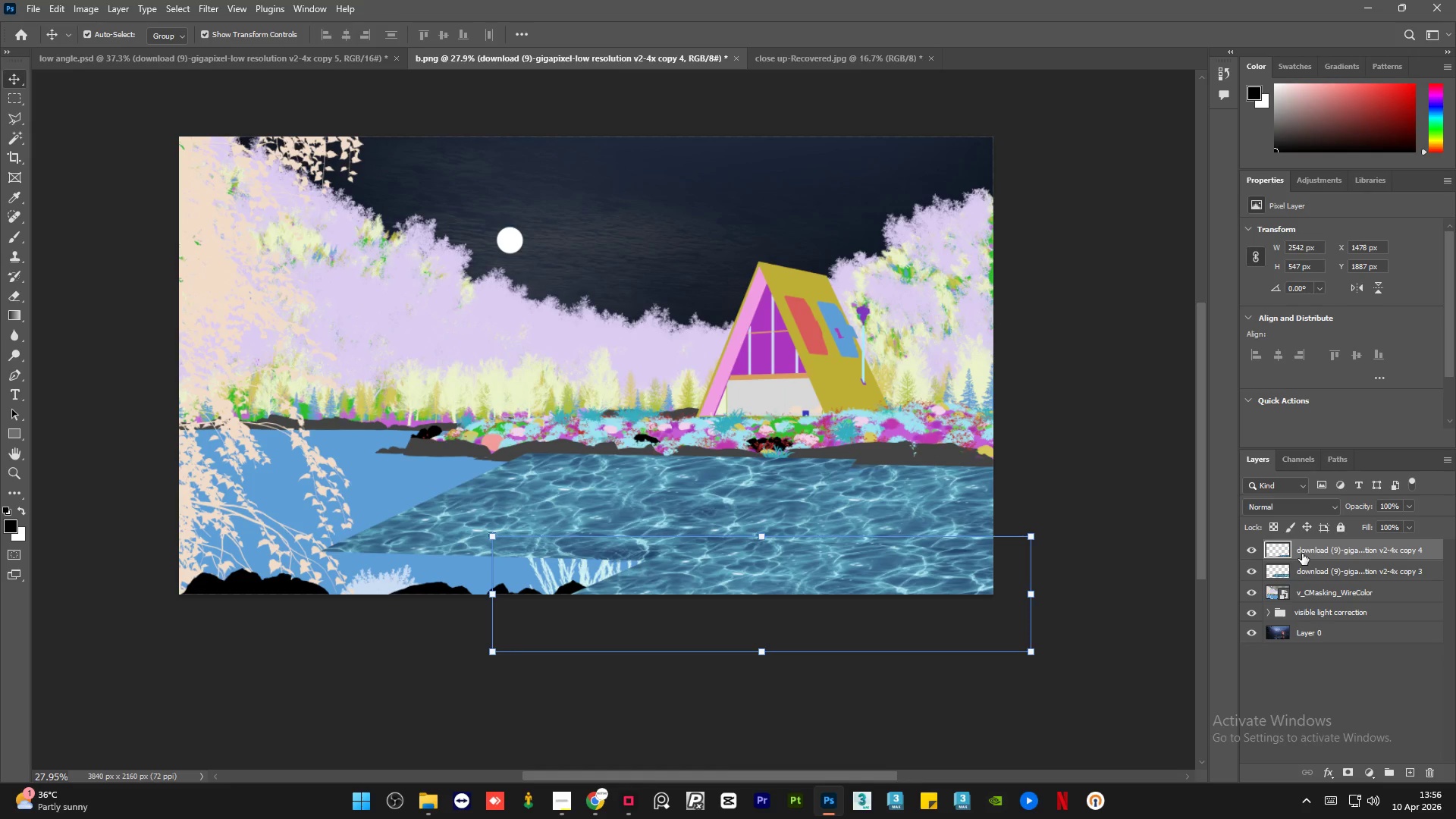 
key(Control+J)
 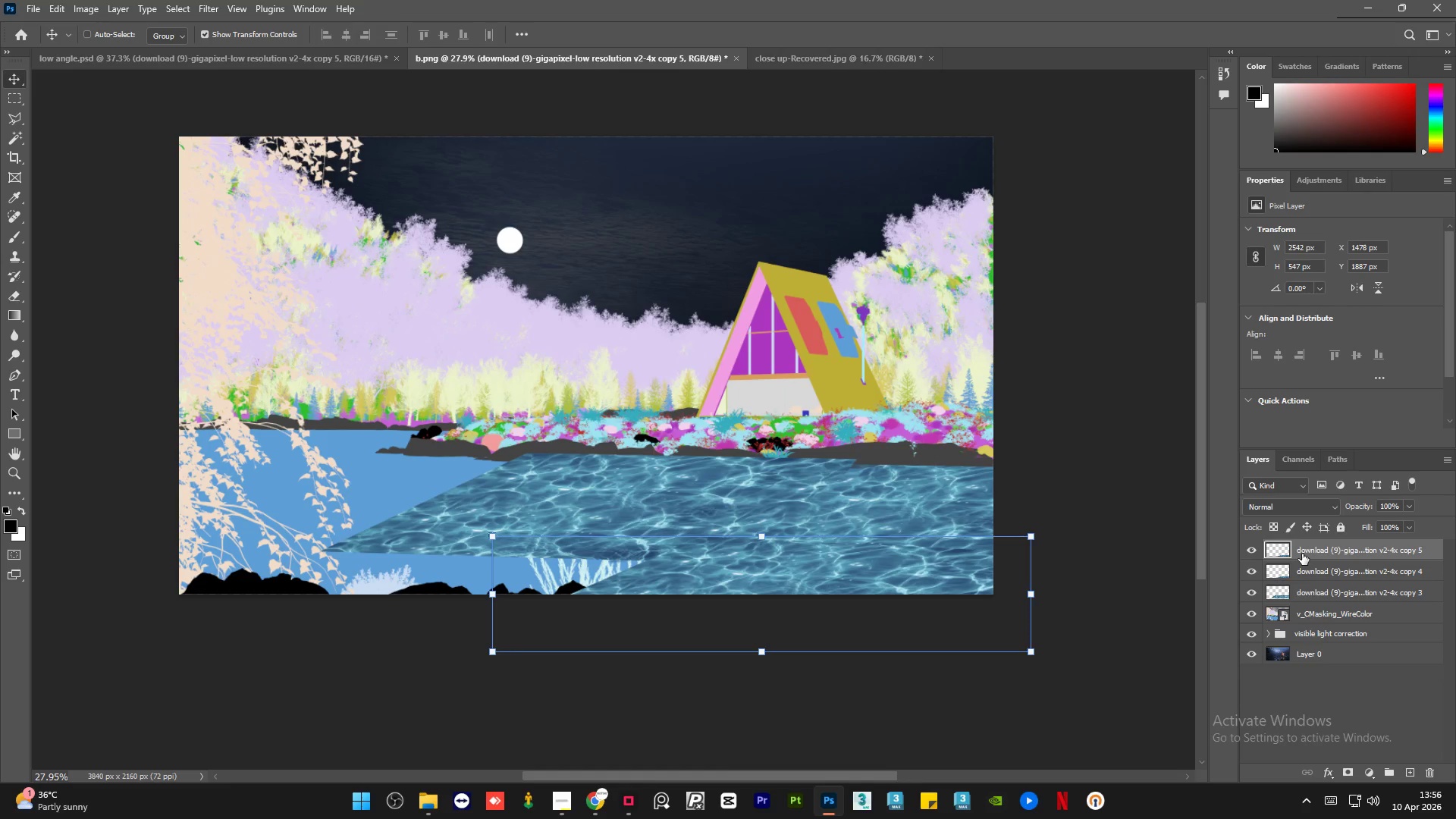 
left_click_drag(start_coordinate=[886, 573], to_coordinate=[524, 578])
 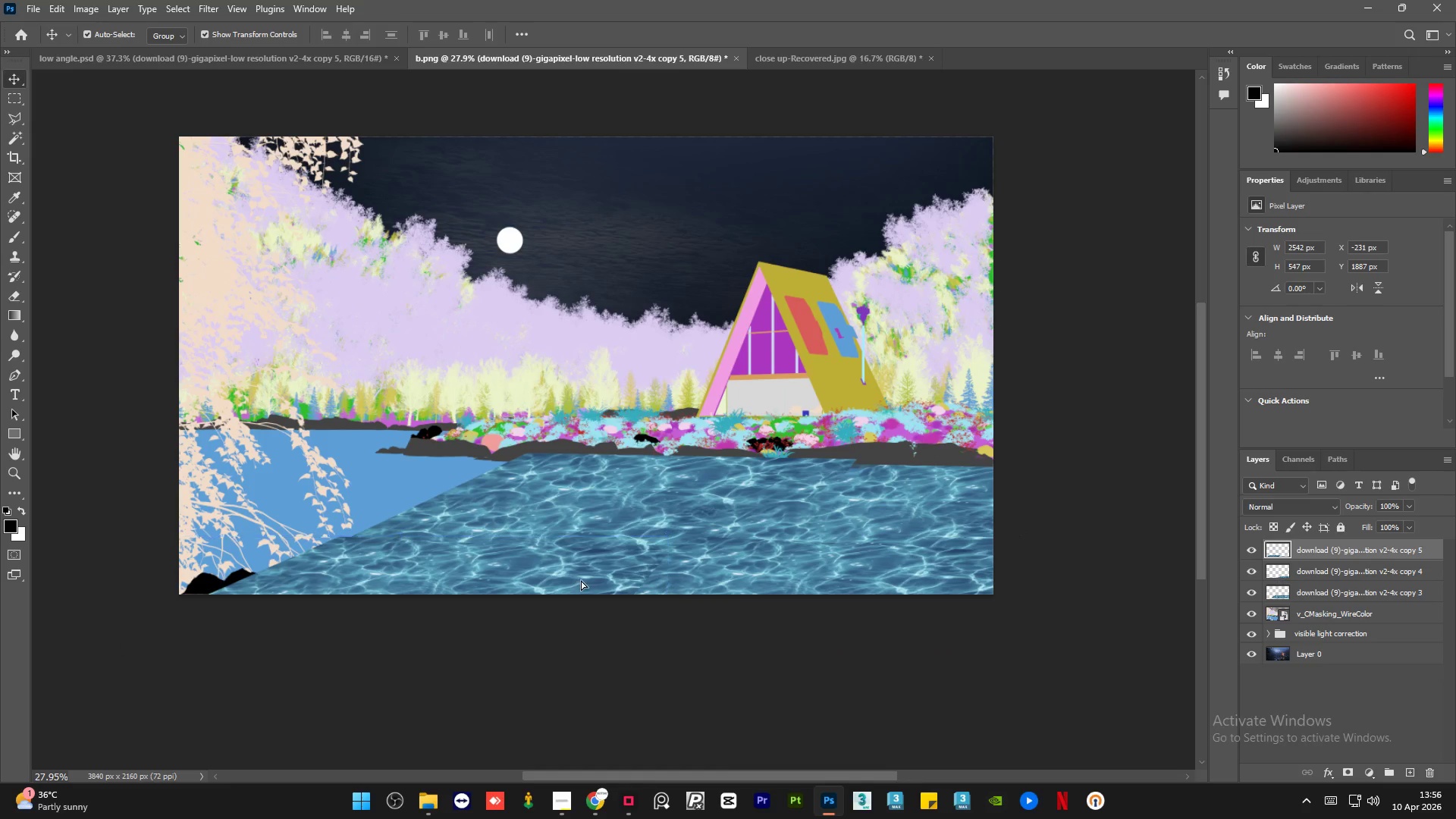 
left_click_drag(start_coordinate=[577, 580], to_coordinate=[591, 580])
 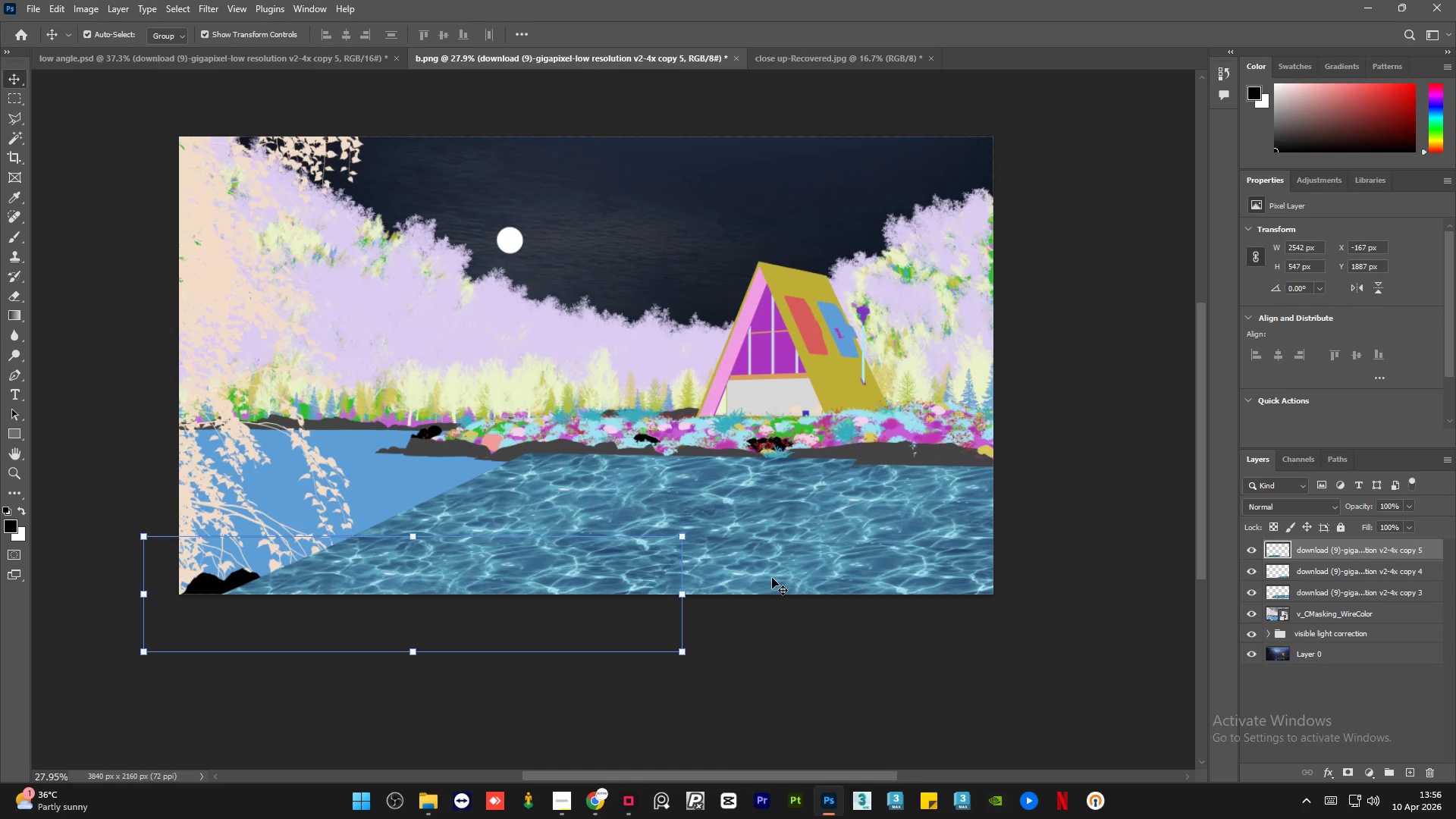 
left_click([772, 578])
 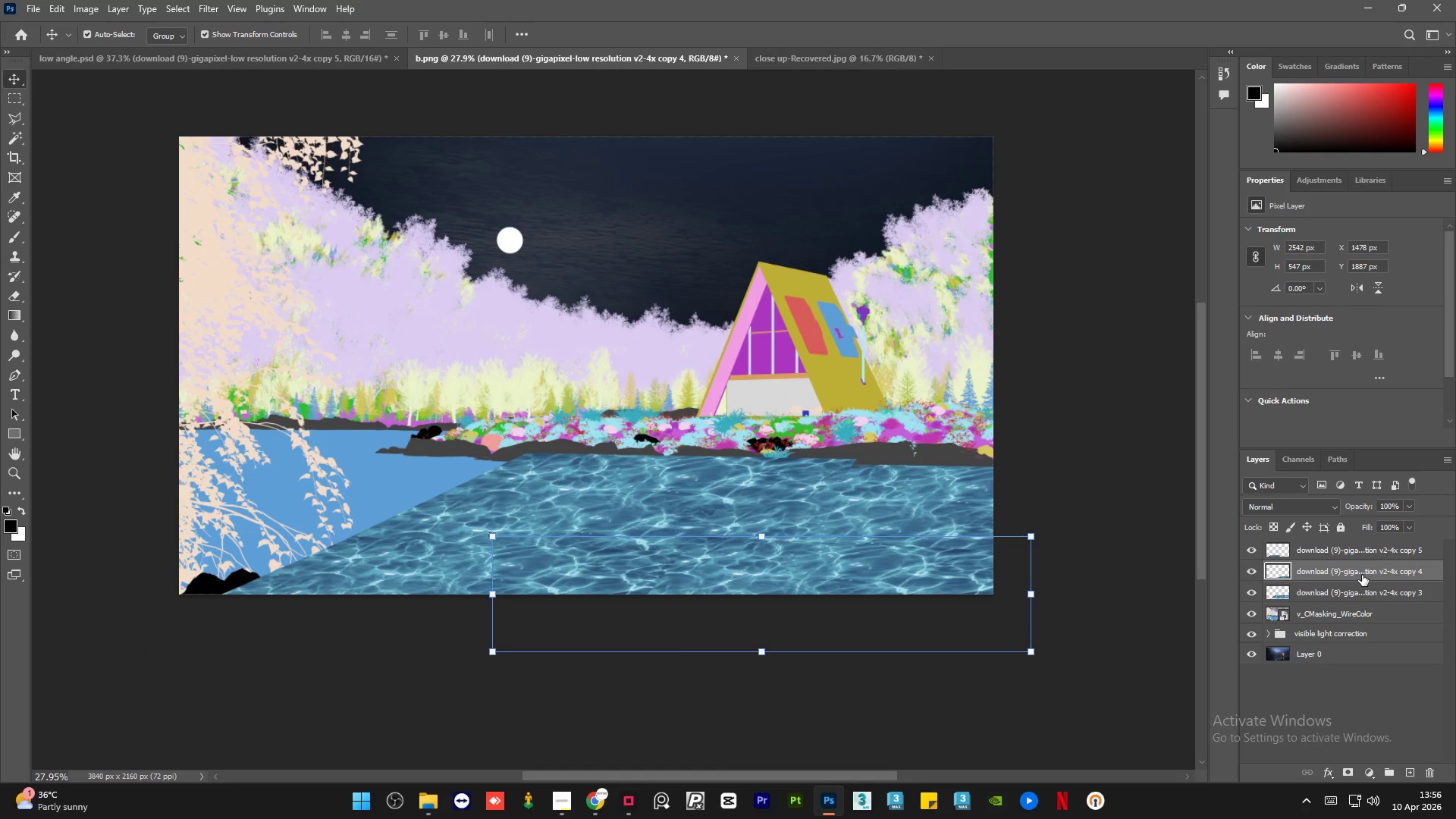 
left_click_drag(start_coordinate=[1362, 575], to_coordinate=[1375, 548])
 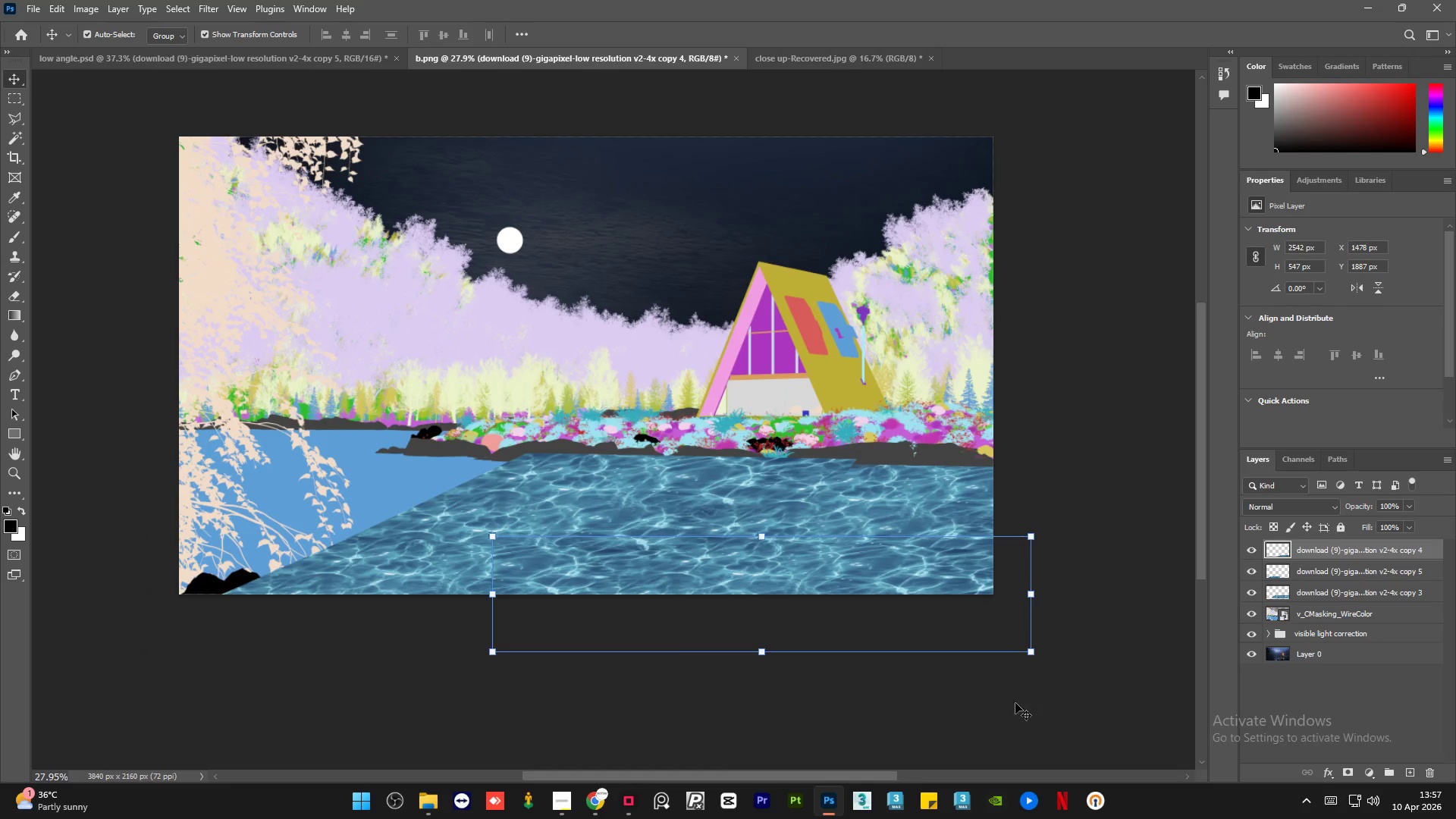 
left_click([1003, 712])
 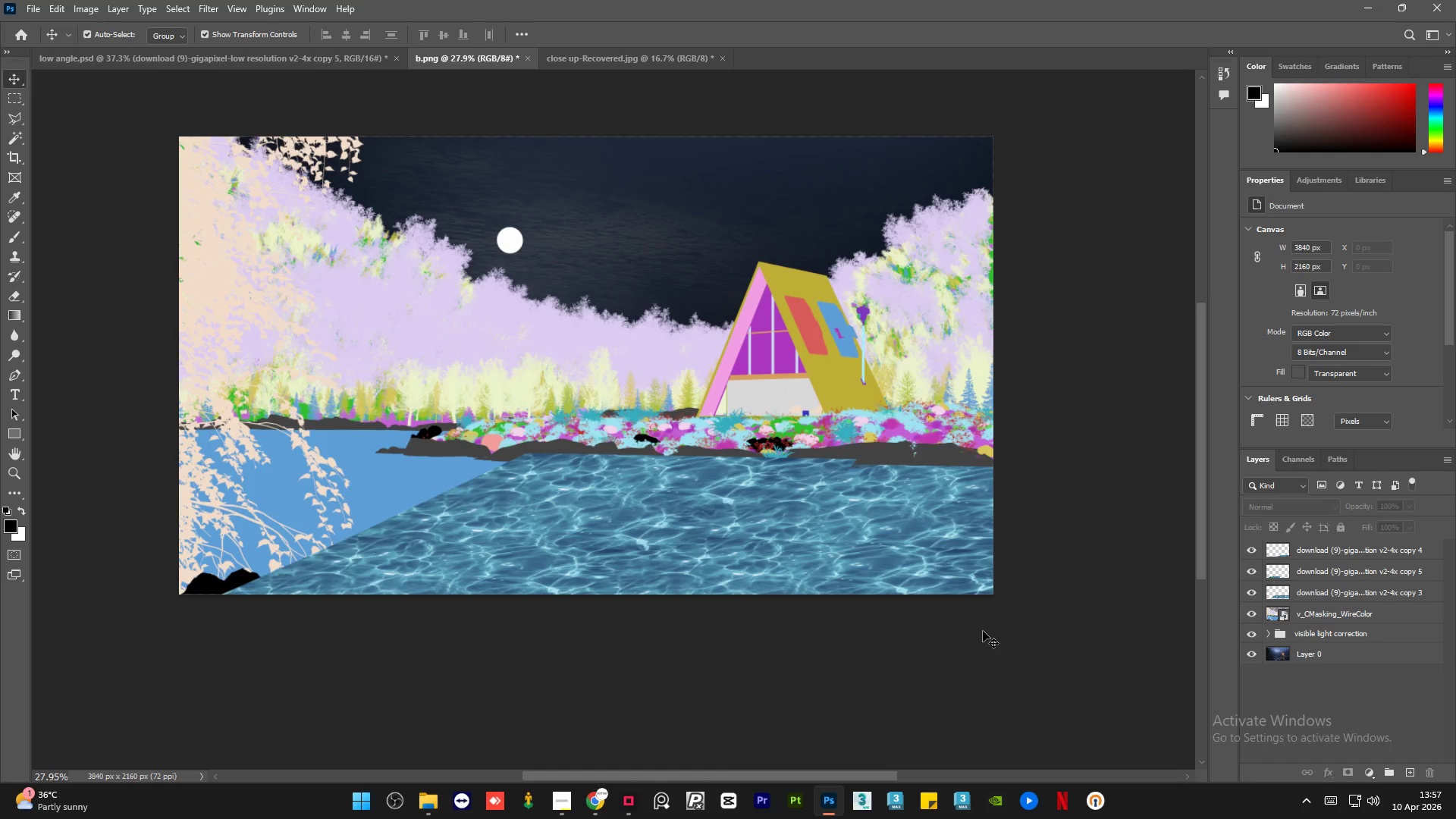 
wait(7.05)
 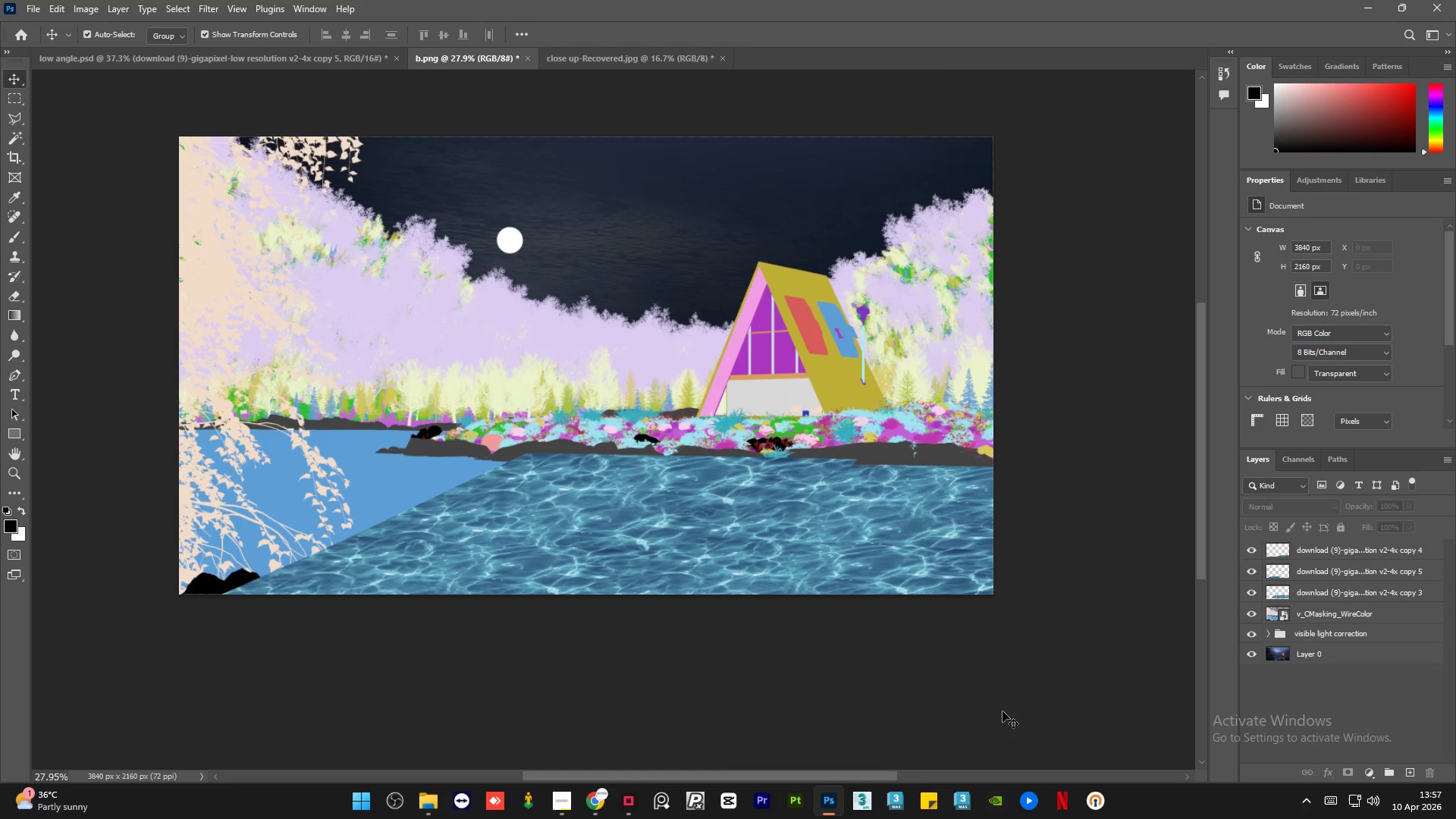 
left_click([1307, 595])
 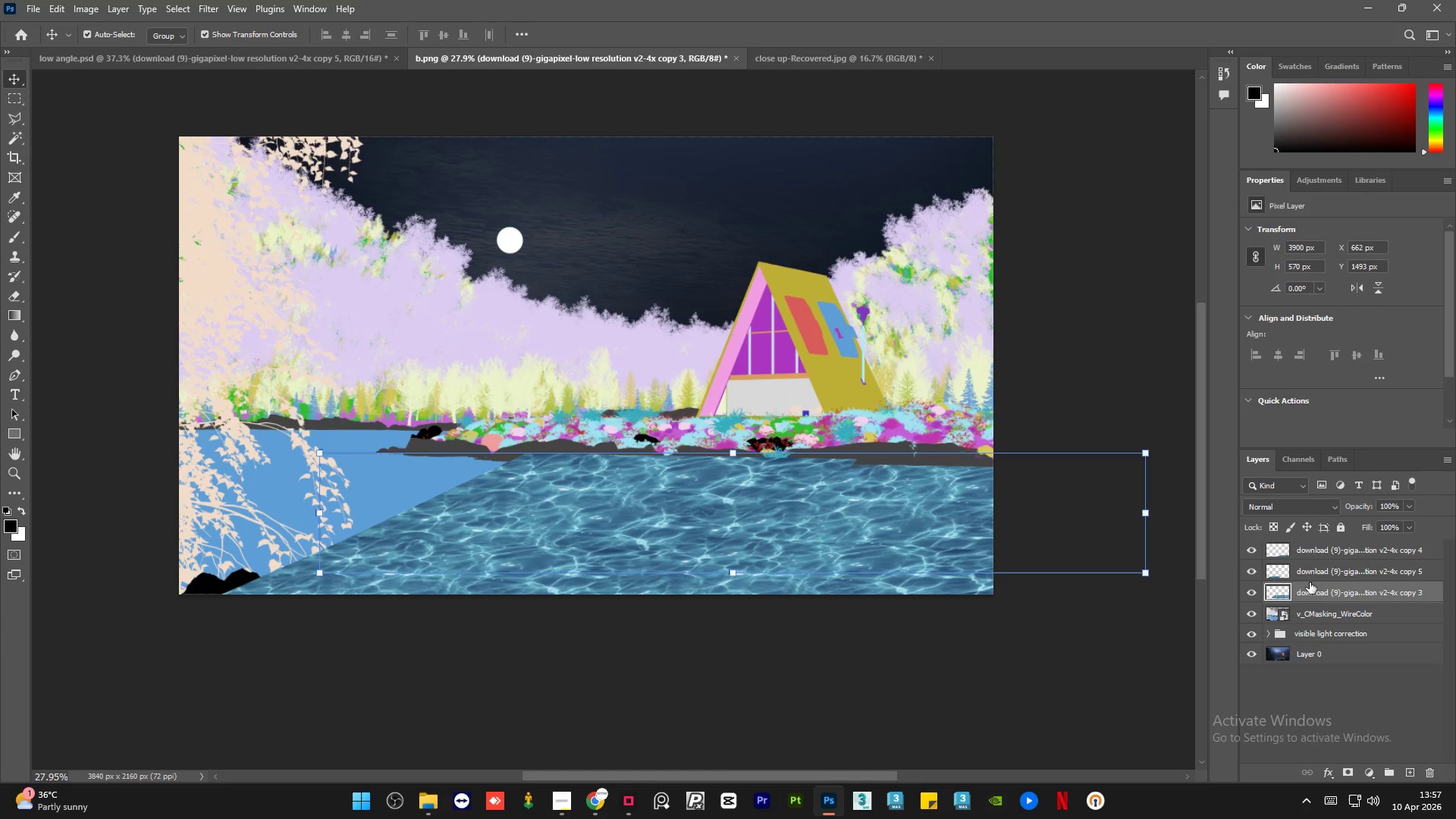 
left_click([1319, 574])
 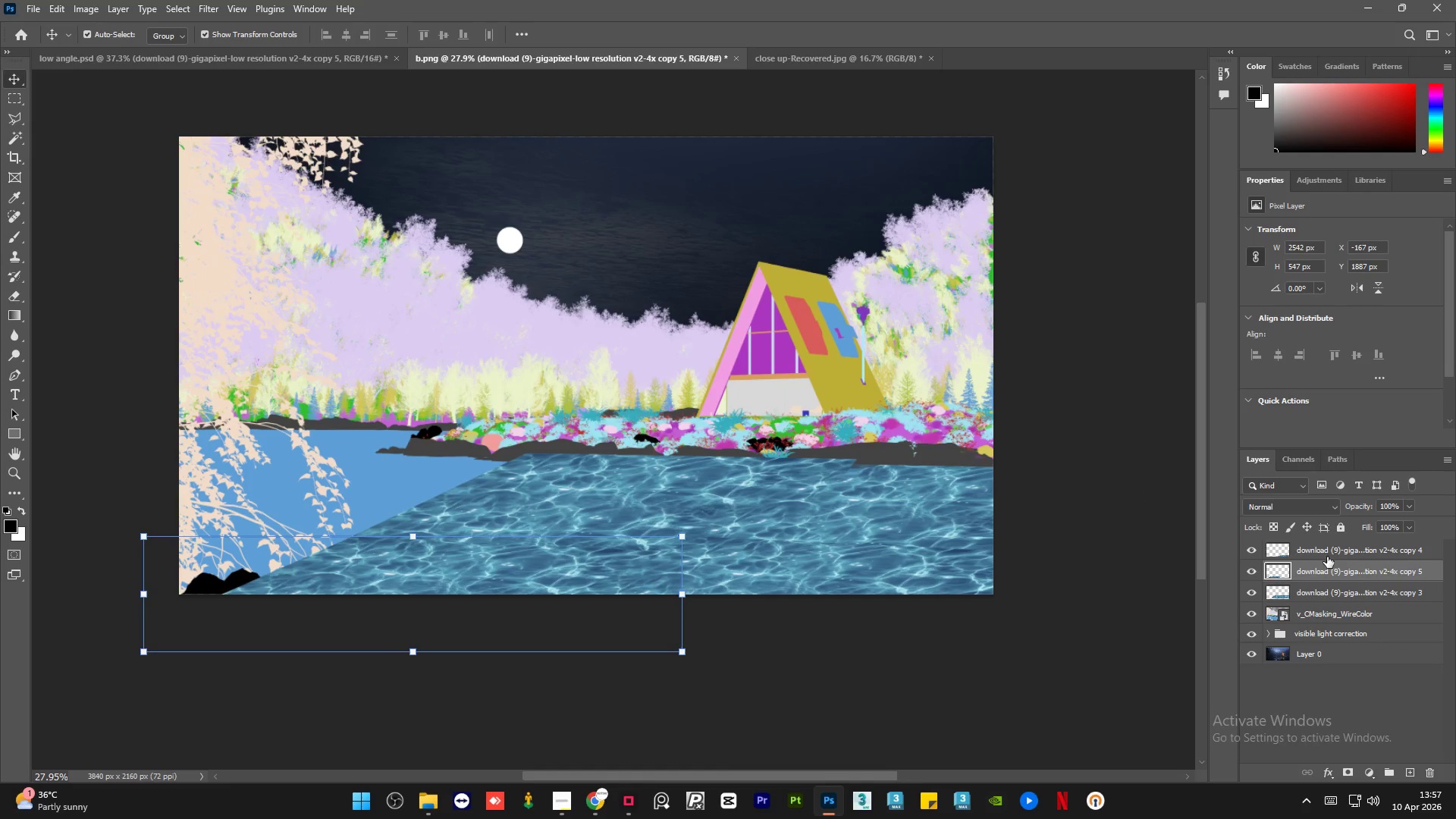 
hold_key(key=ControlLeft, duration=0.44)
 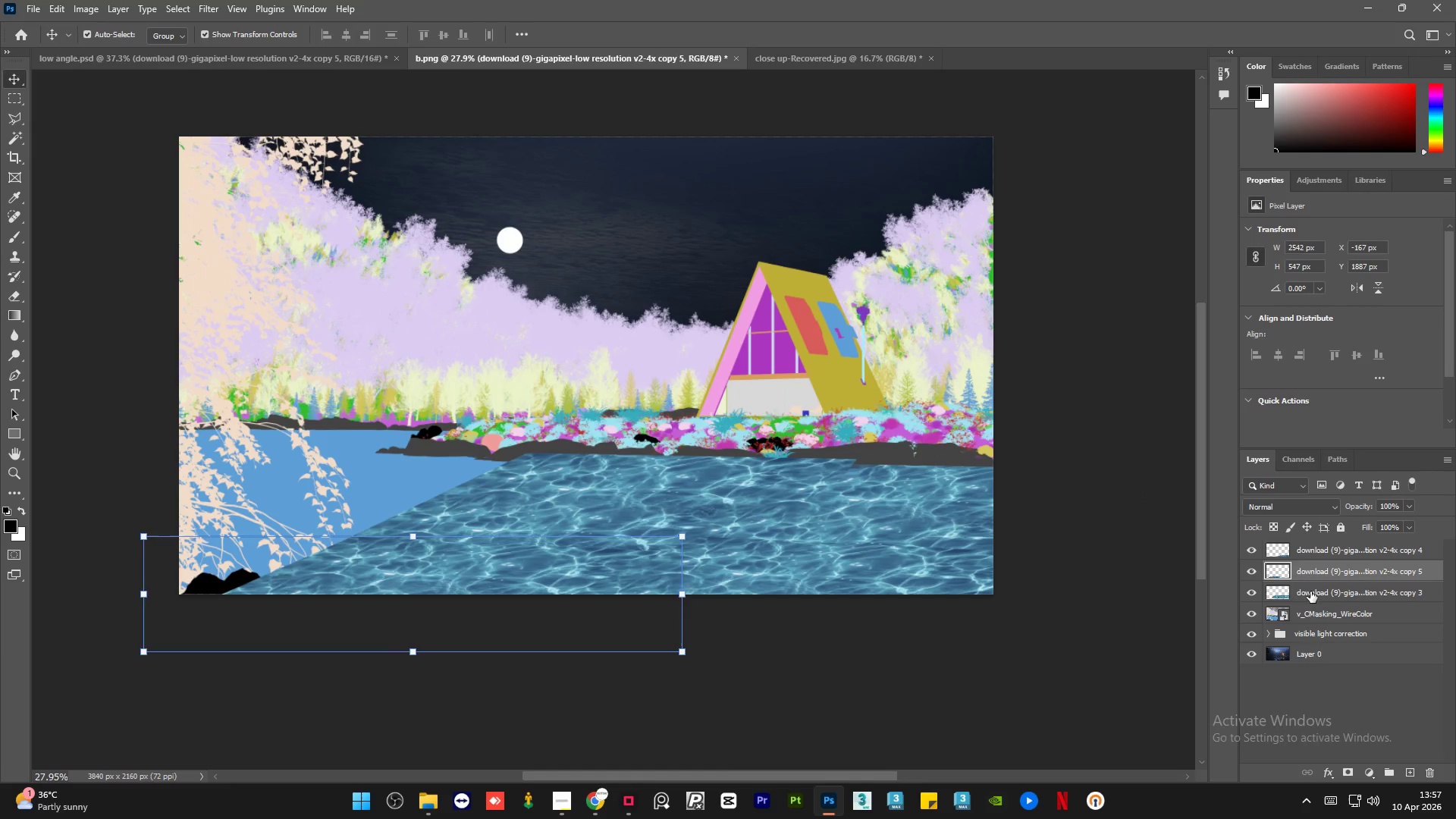 
left_click([1310, 592])
 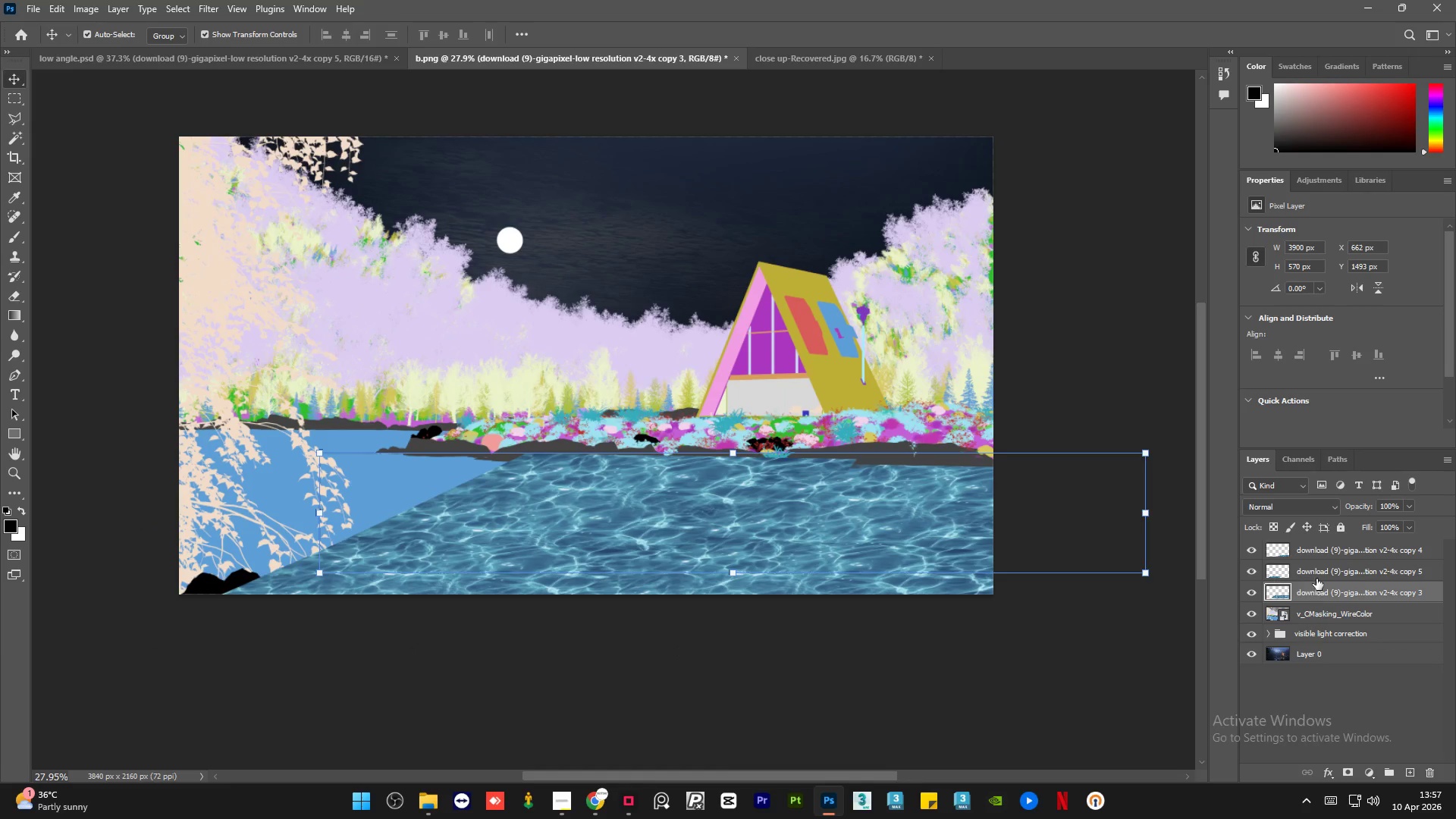 
left_click([1316, 577])
 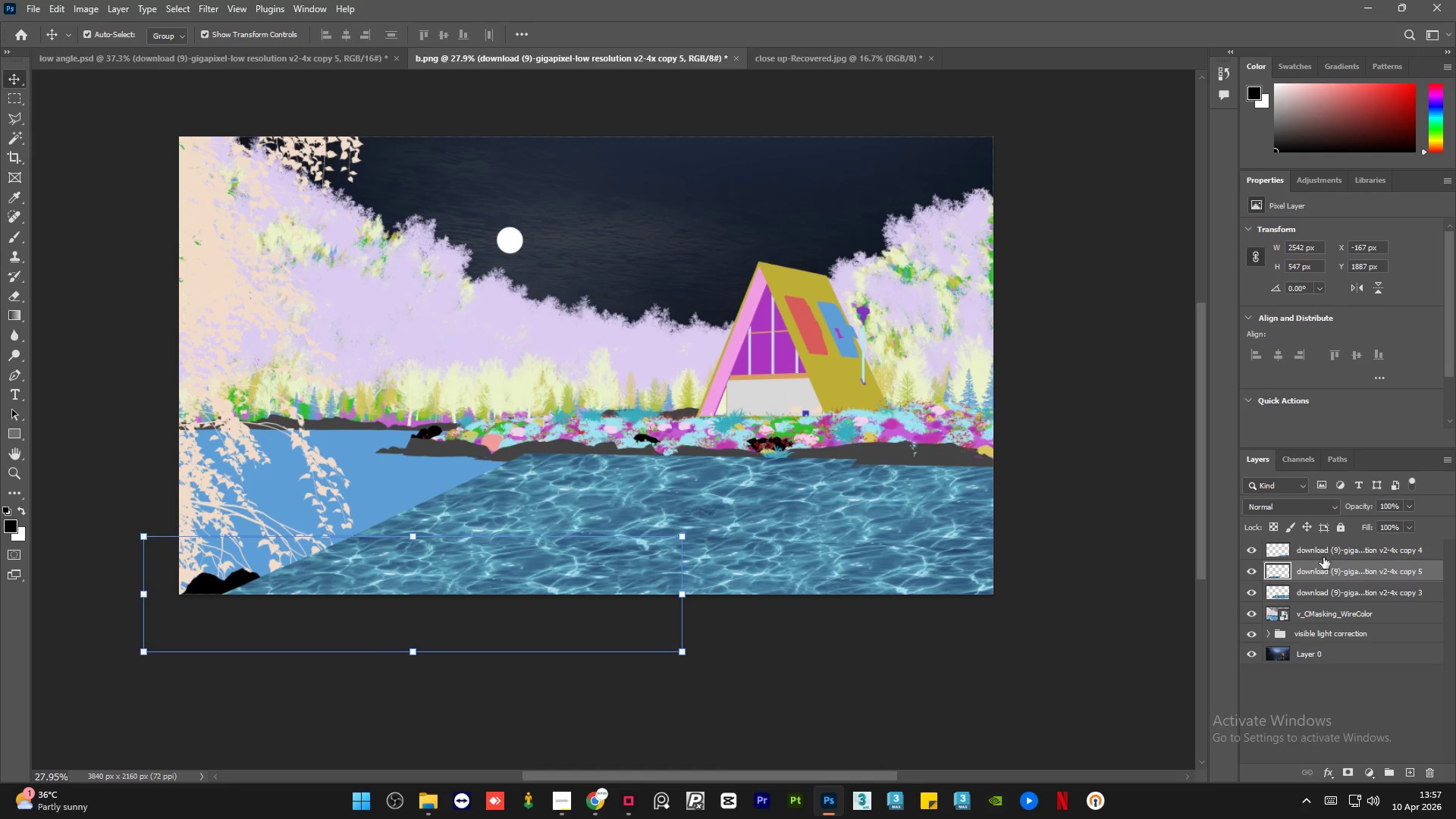 
key(Control+ControlLeft)
 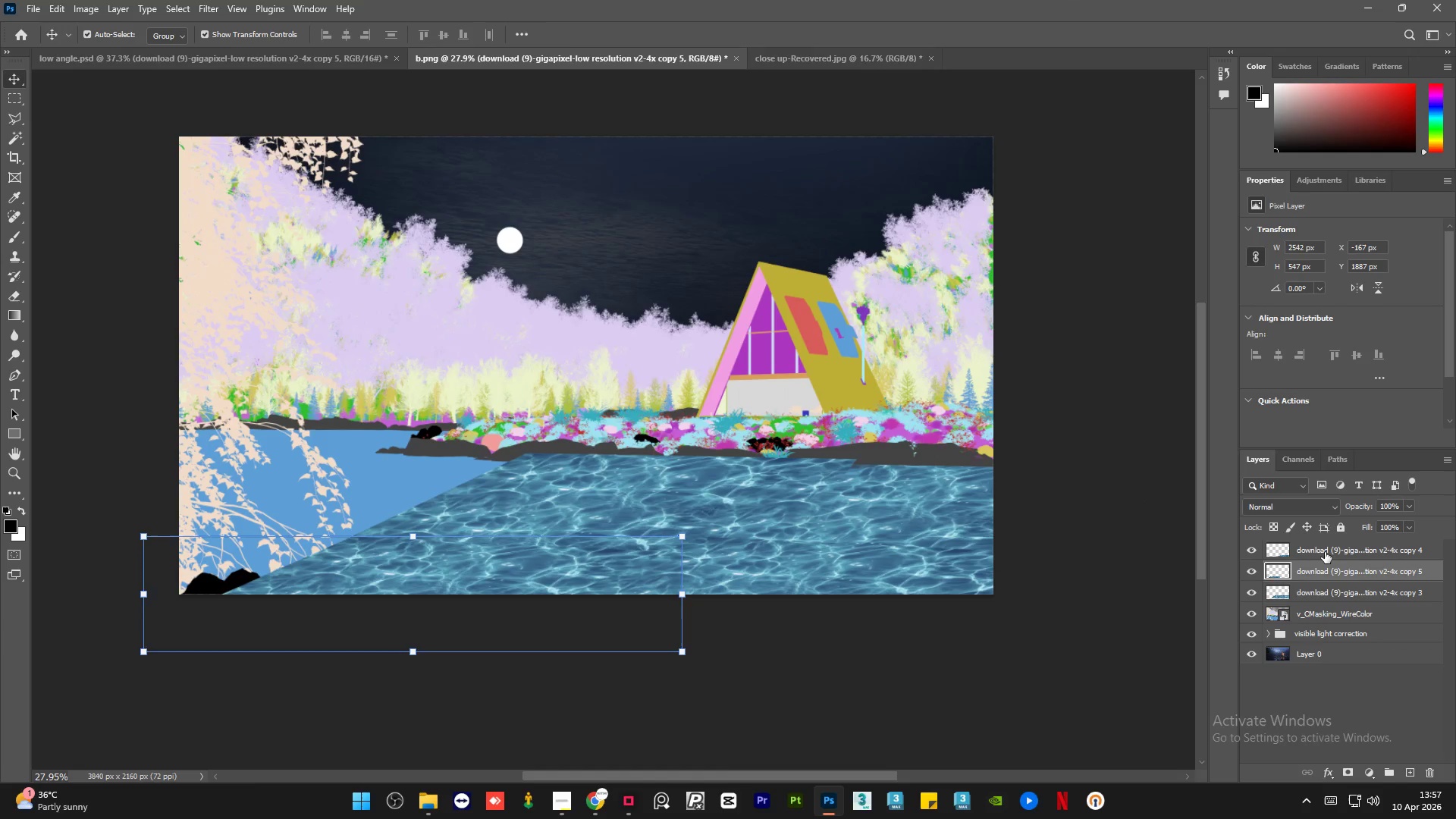 
left_click([1325, 552])
 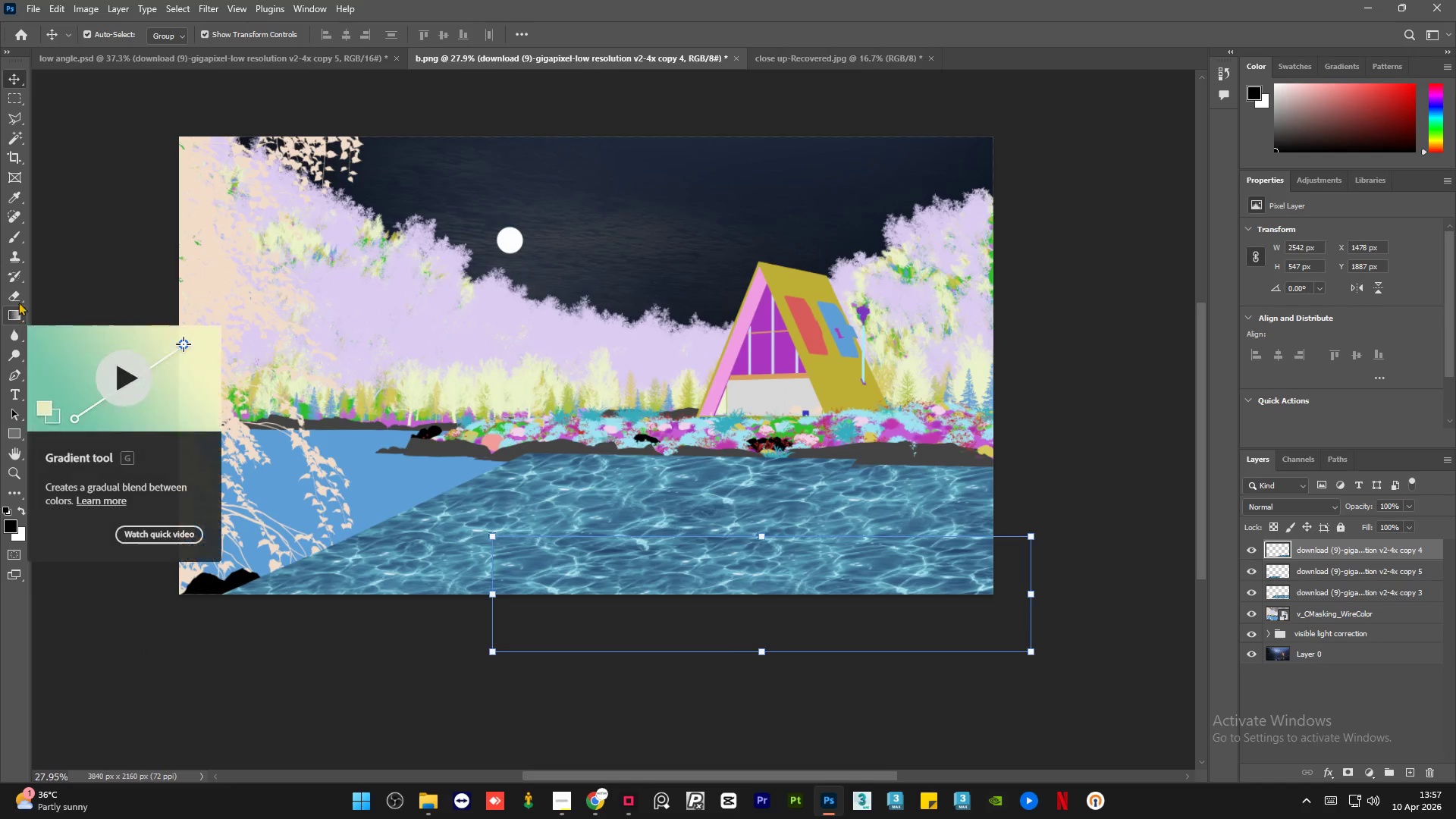 
left_click([15, 300])
 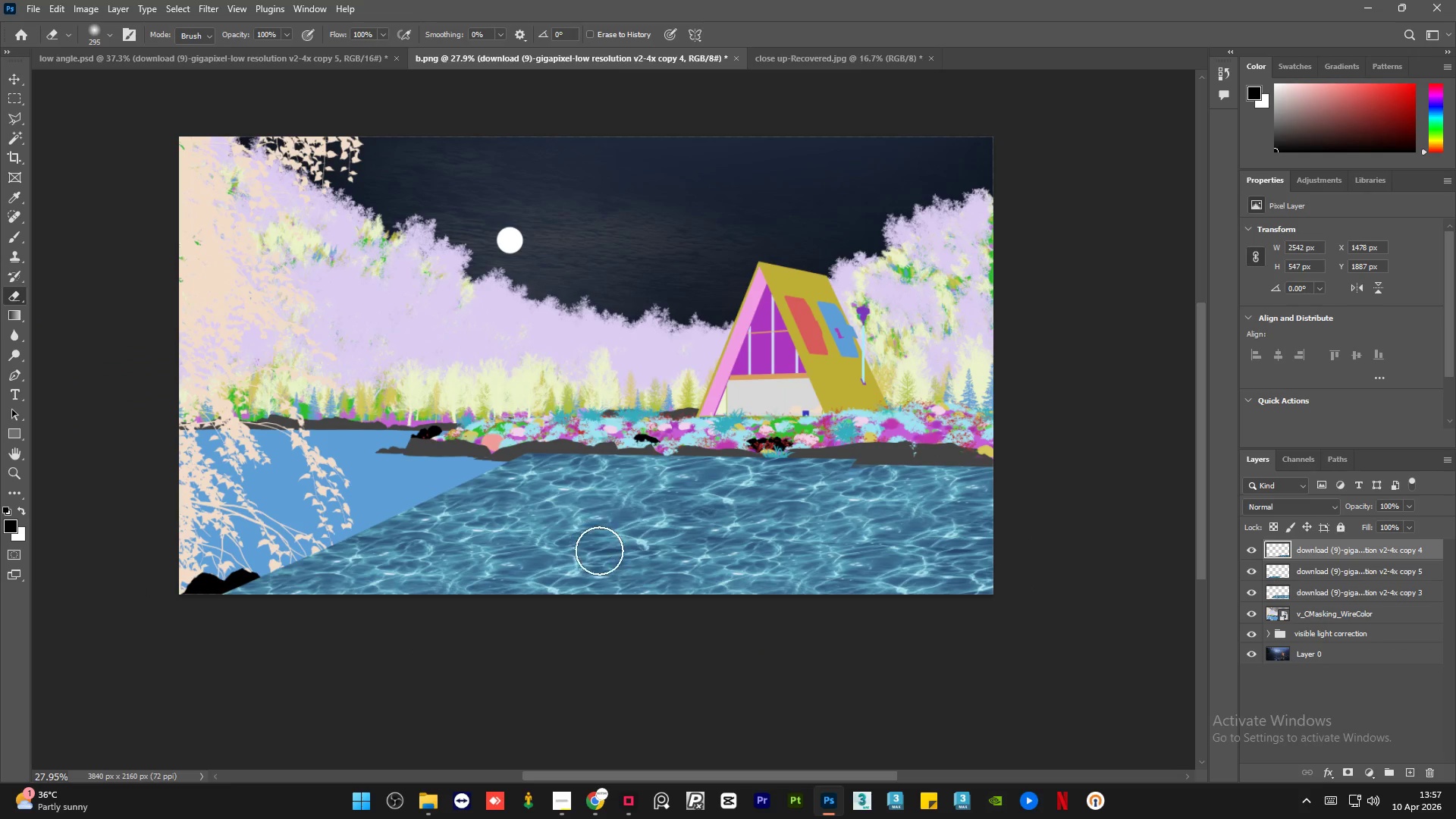 
left_click_drag(start_coordinate=[634, 536], to_coordinate=[677, 518])
 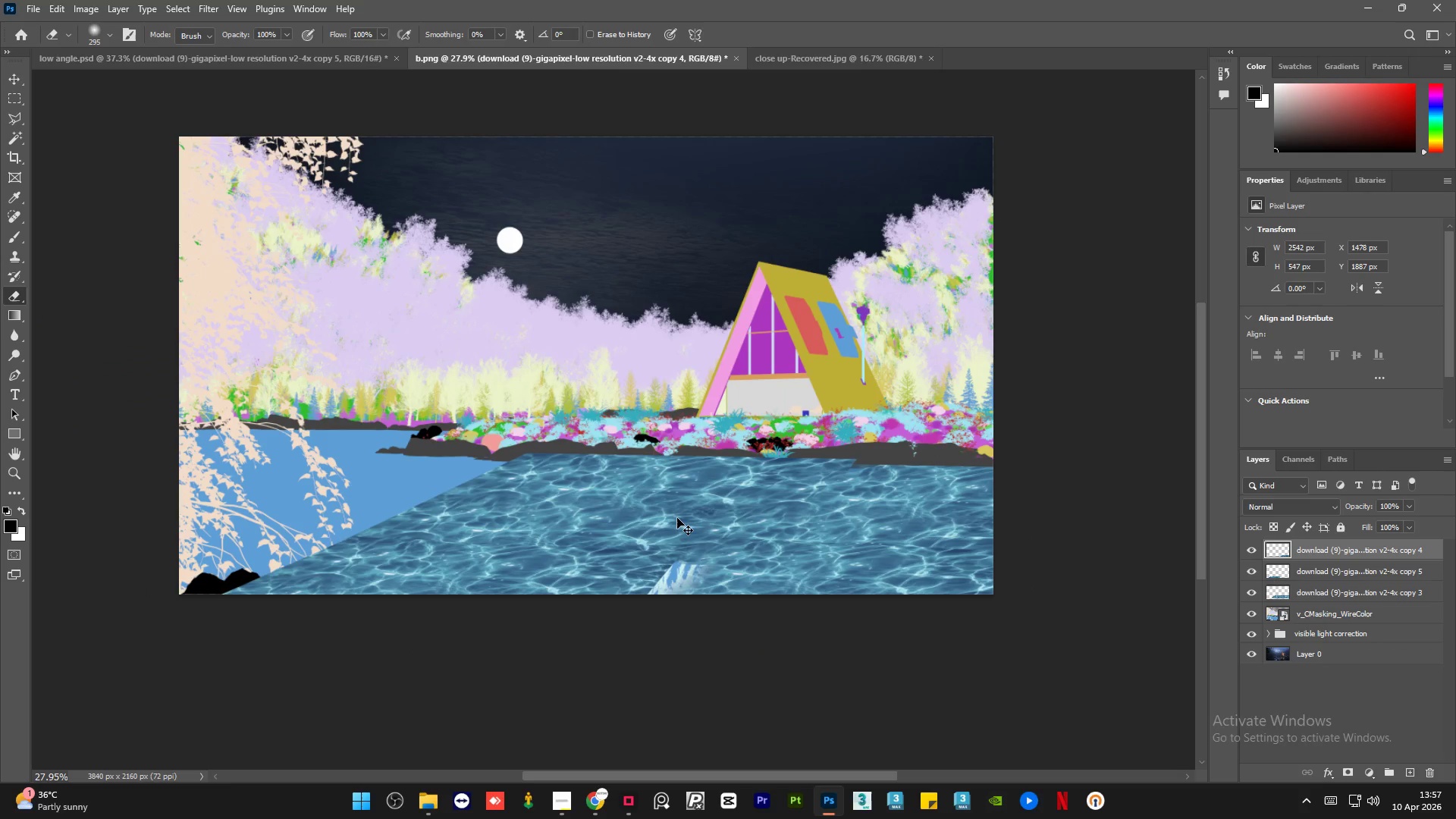 
key(Control+Z)
 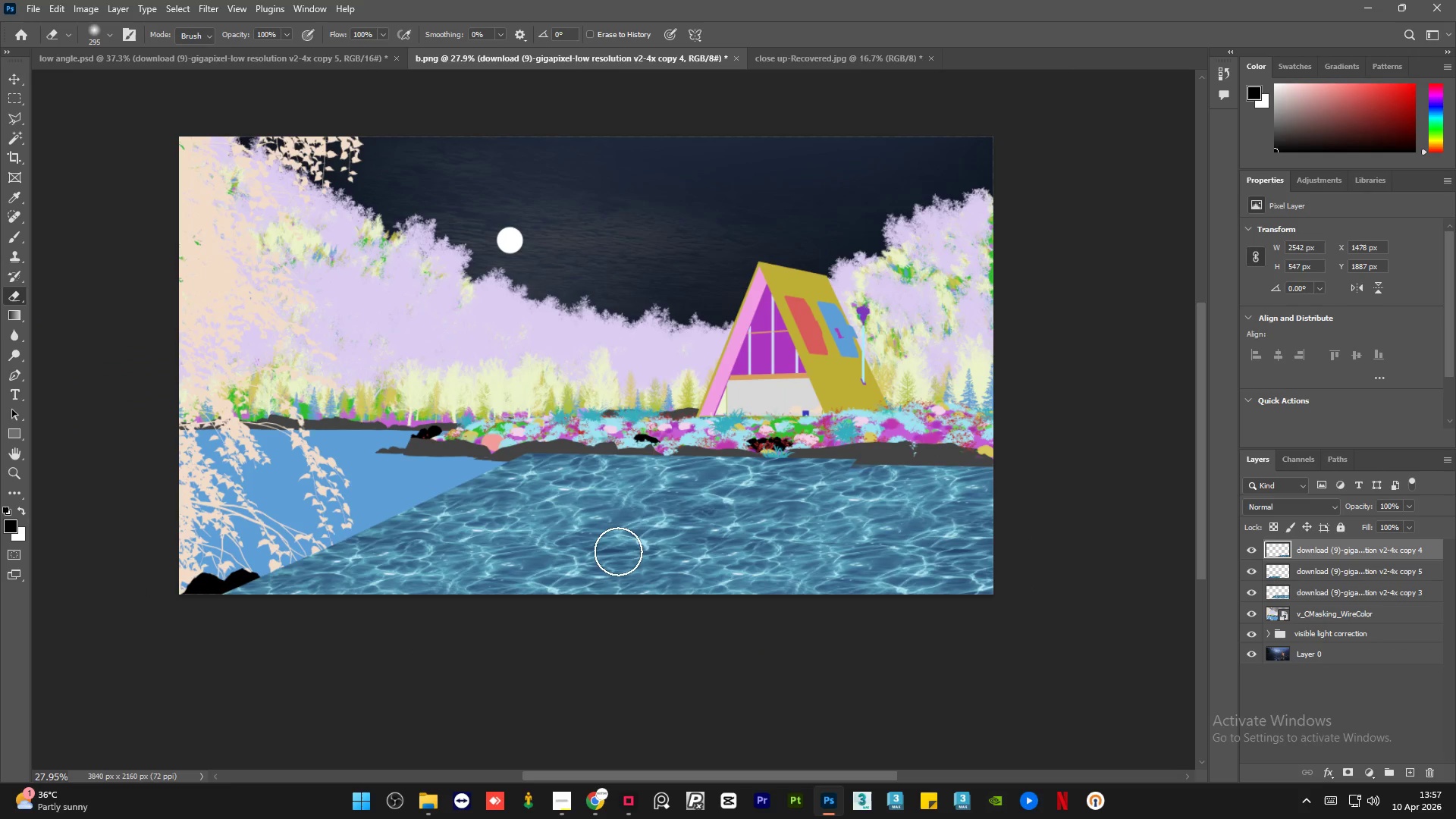 
hold_key(key=AltLeft, duration=0.59)
 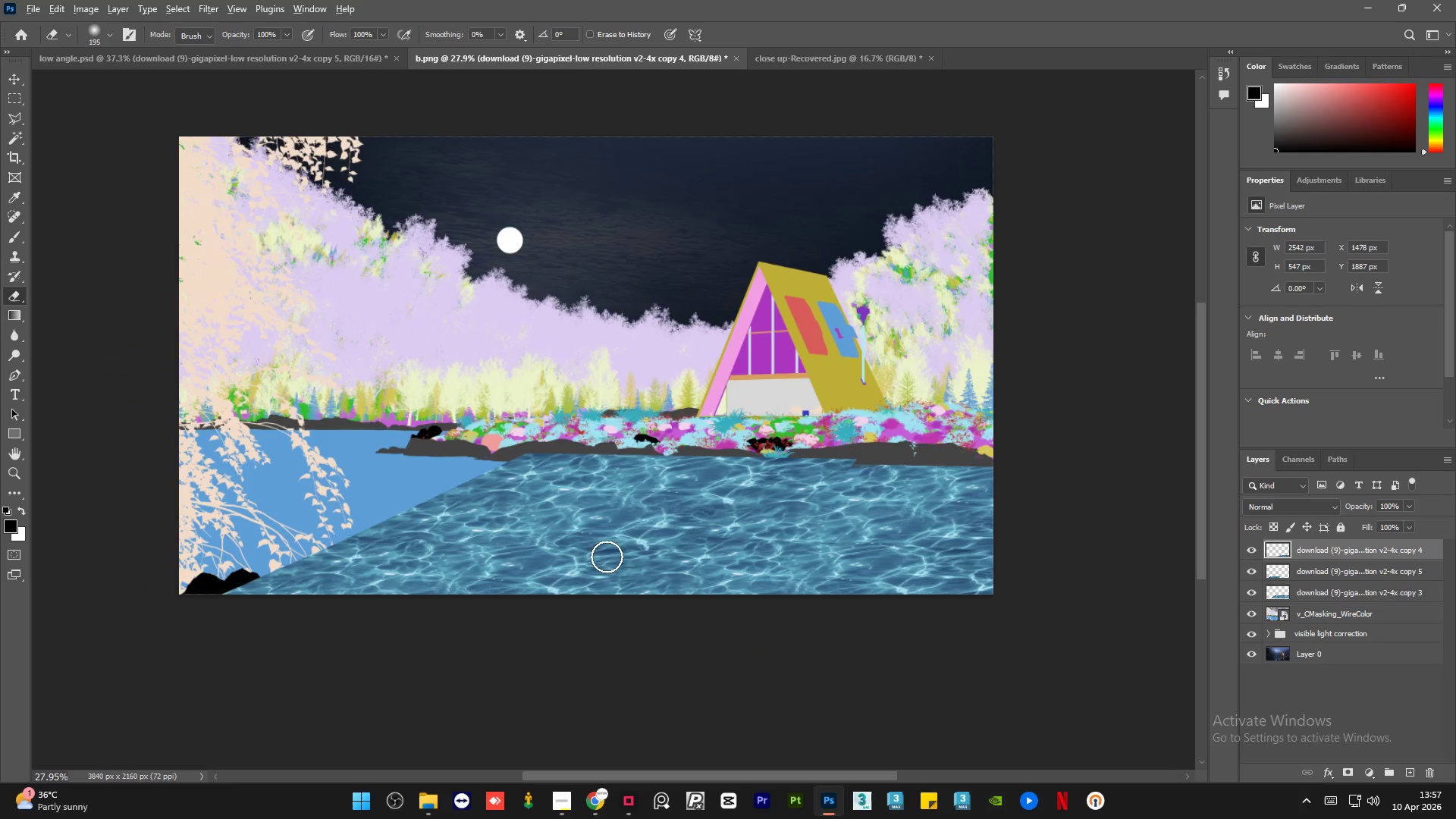 
hold_key(key=AltLeft, duration=0.31)
 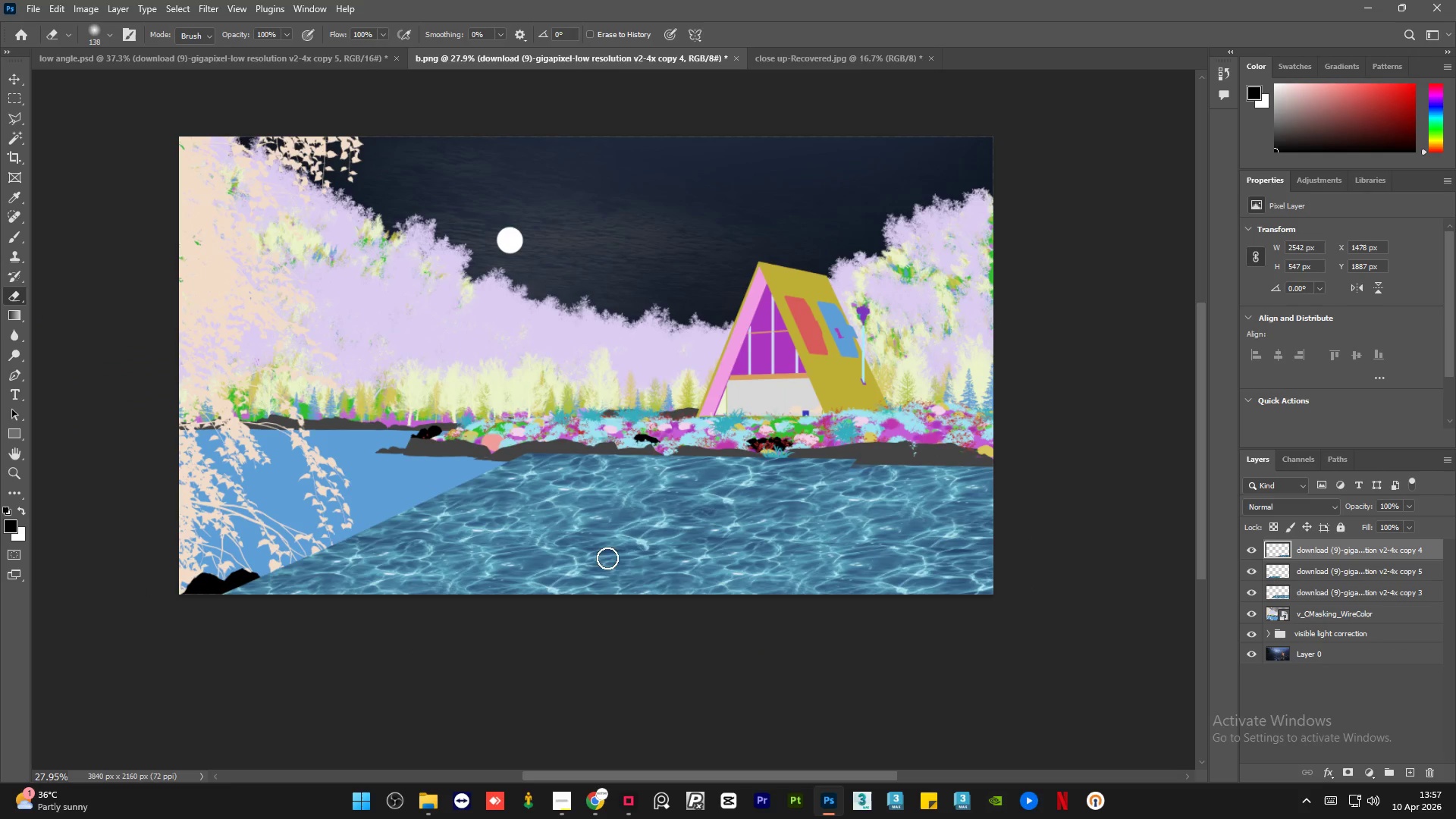 
left_click_drag(start_coordinate=[607, 560], to_coordinate=[614, 570])
 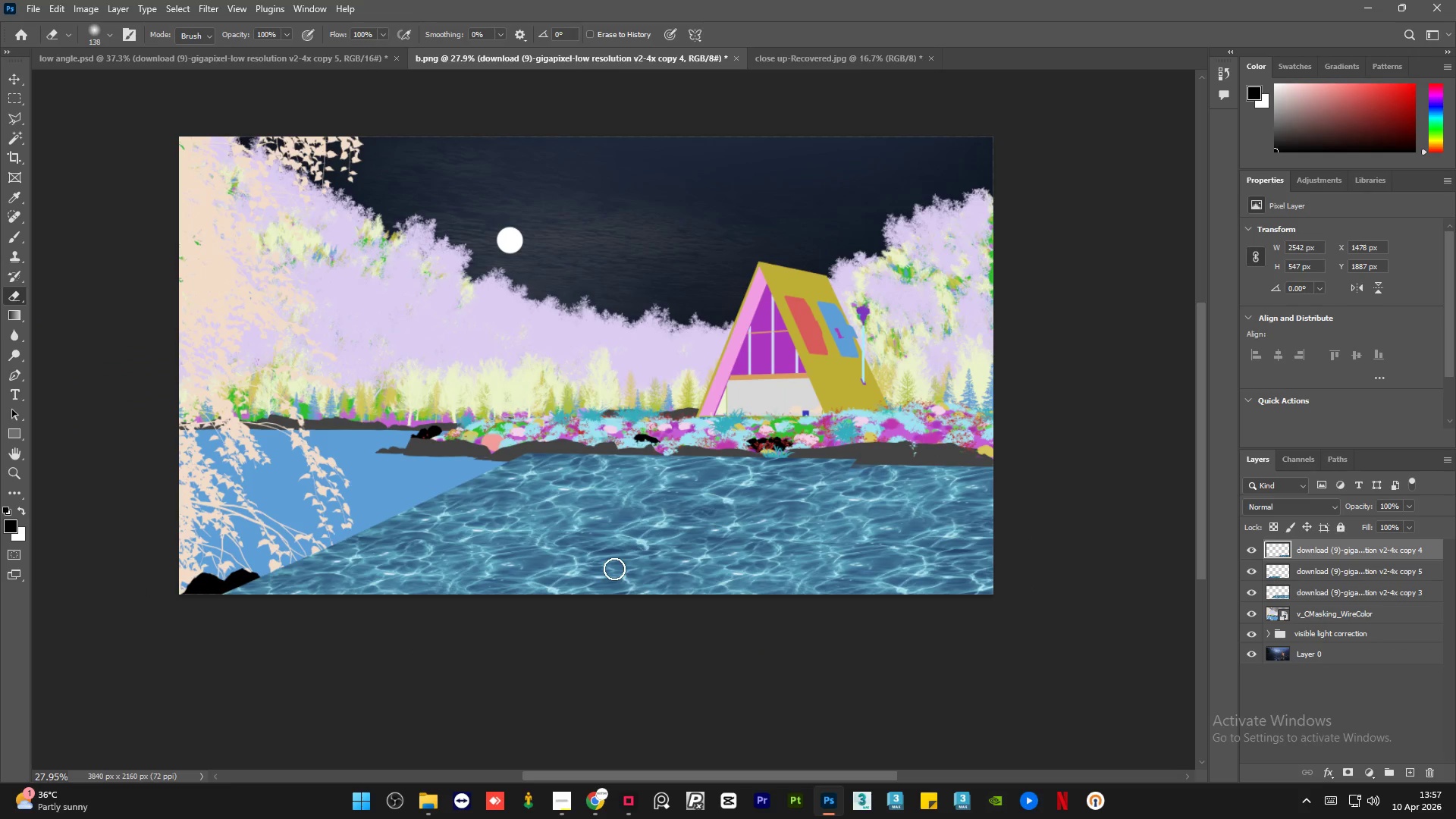 
key(Control+ControlLeft)
 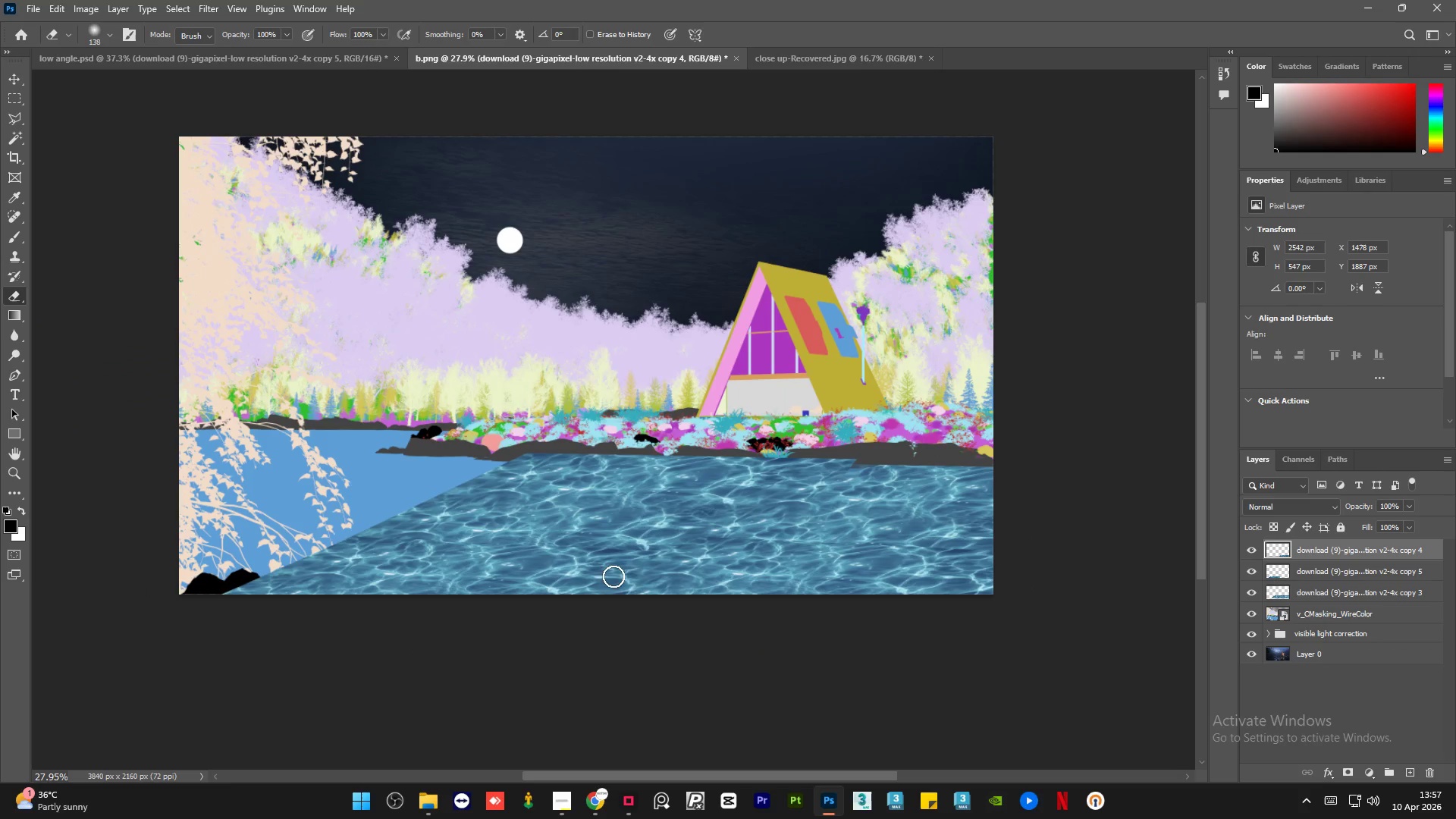 
left_click_drag(start_coordinate=[620, 573], to_coordinate=[721, 519])
 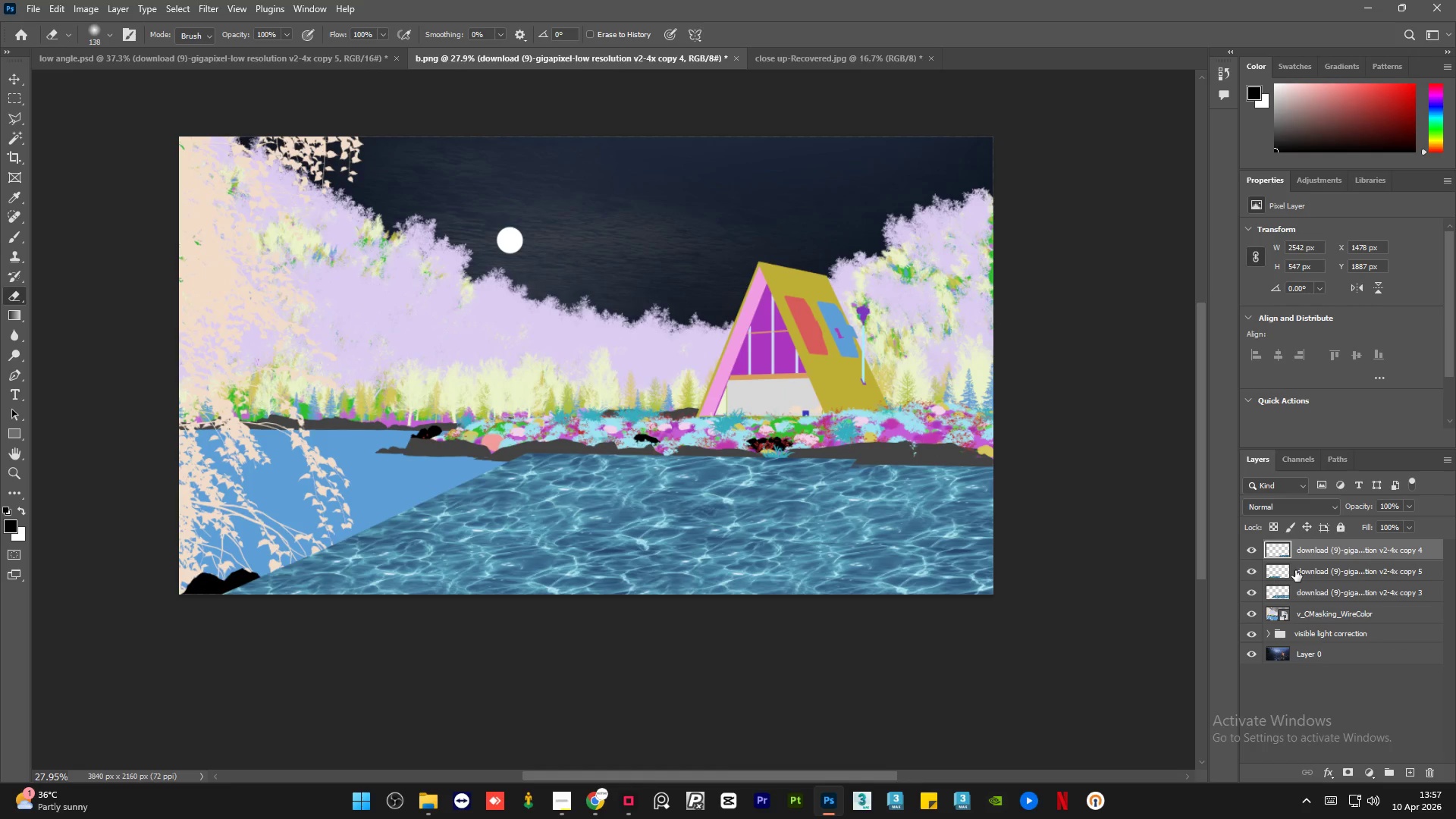 
left_click([1313, 570])
 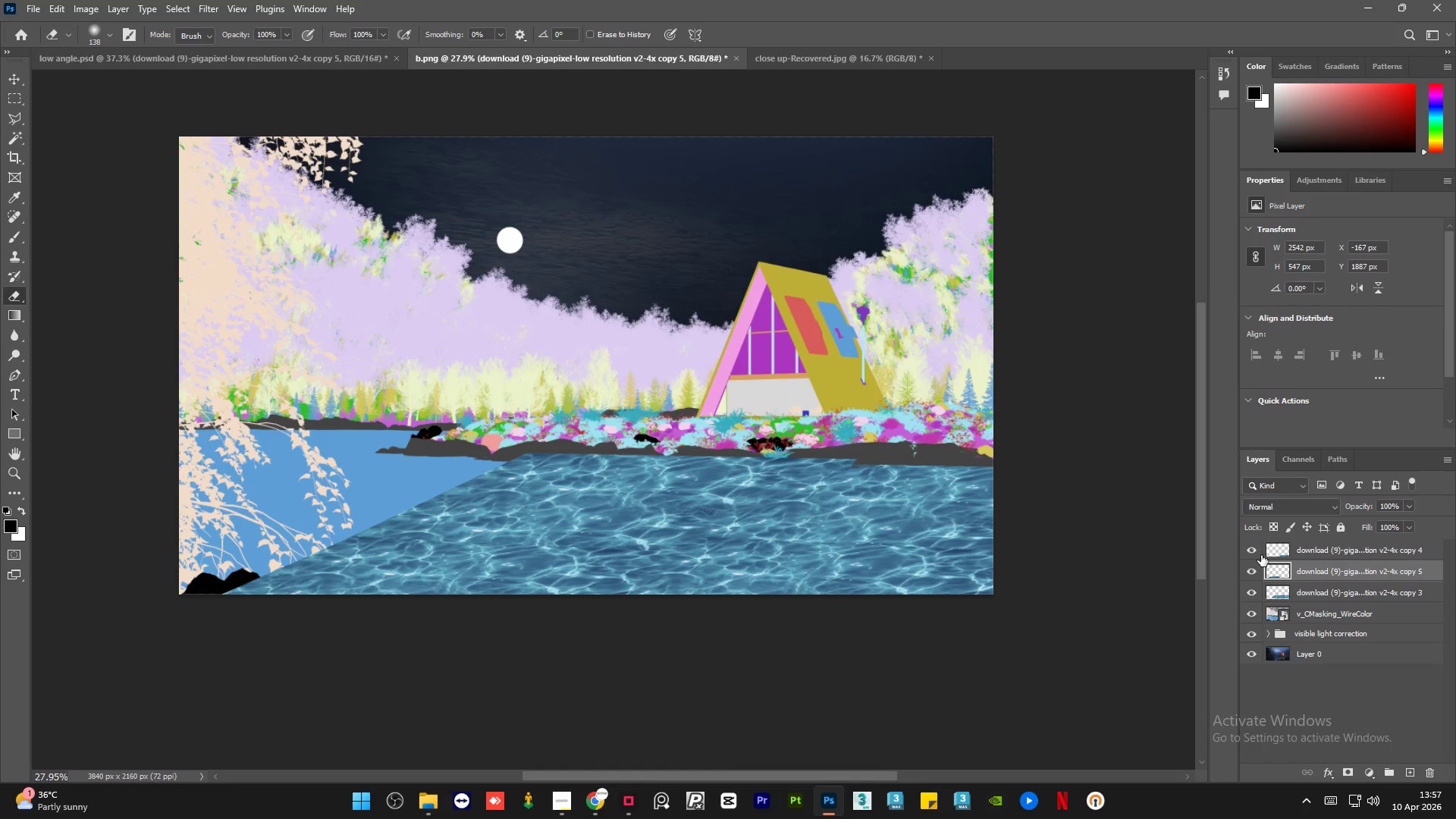 
left_click([1335, 553])
 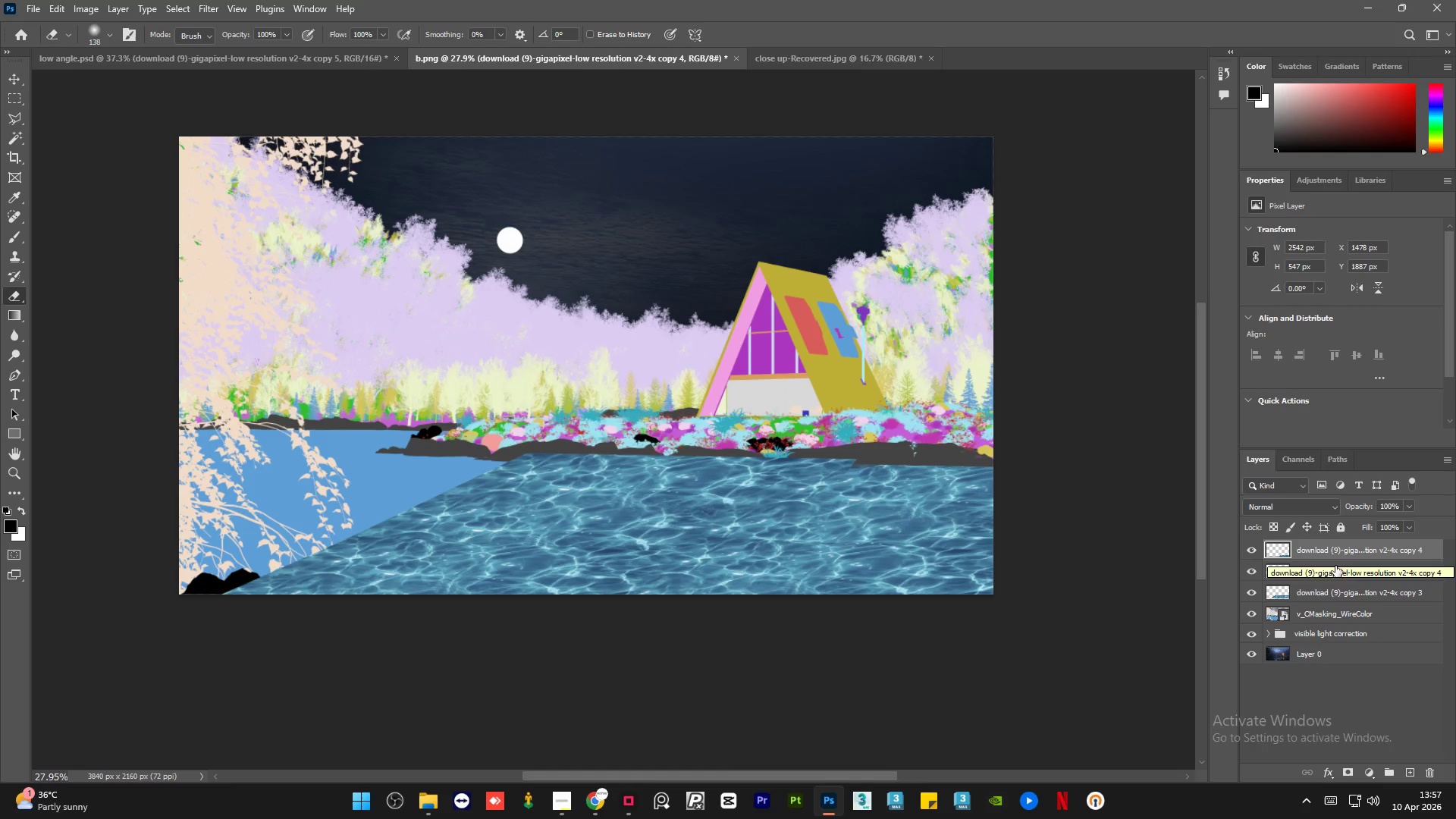 
left_click([1329, 575])
 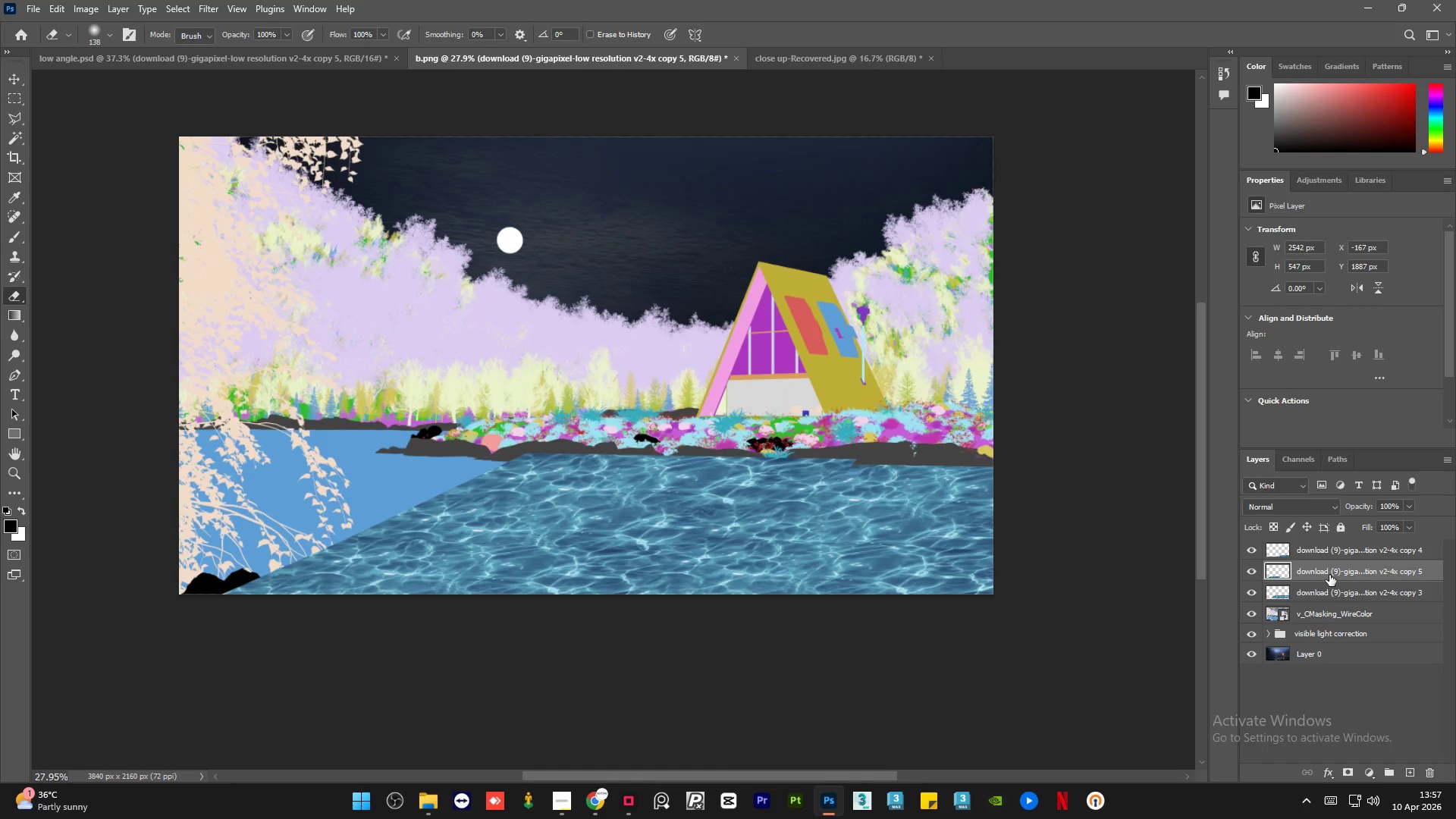 
key(Control+J)
 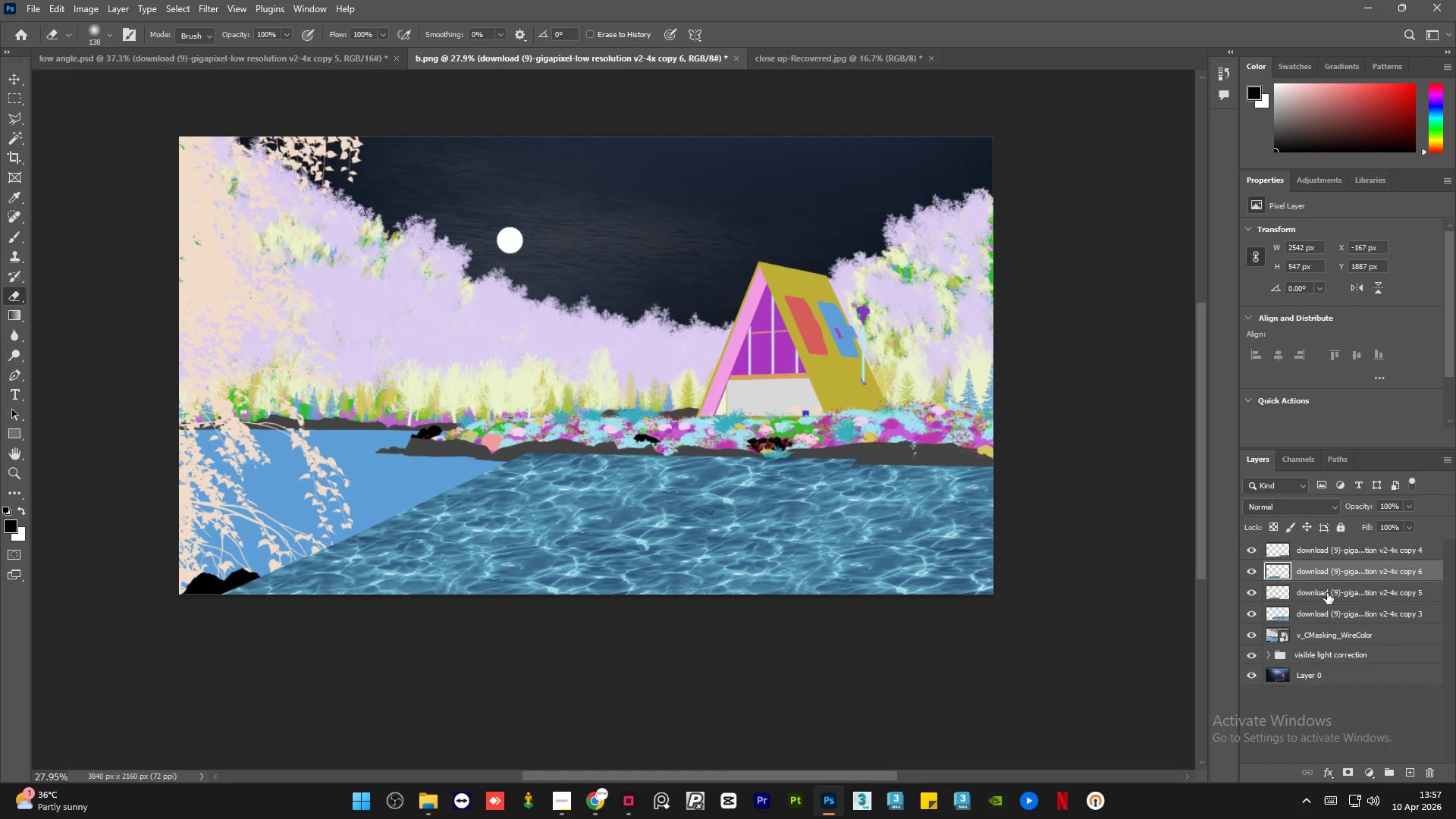 
left_click([1327, 593])
 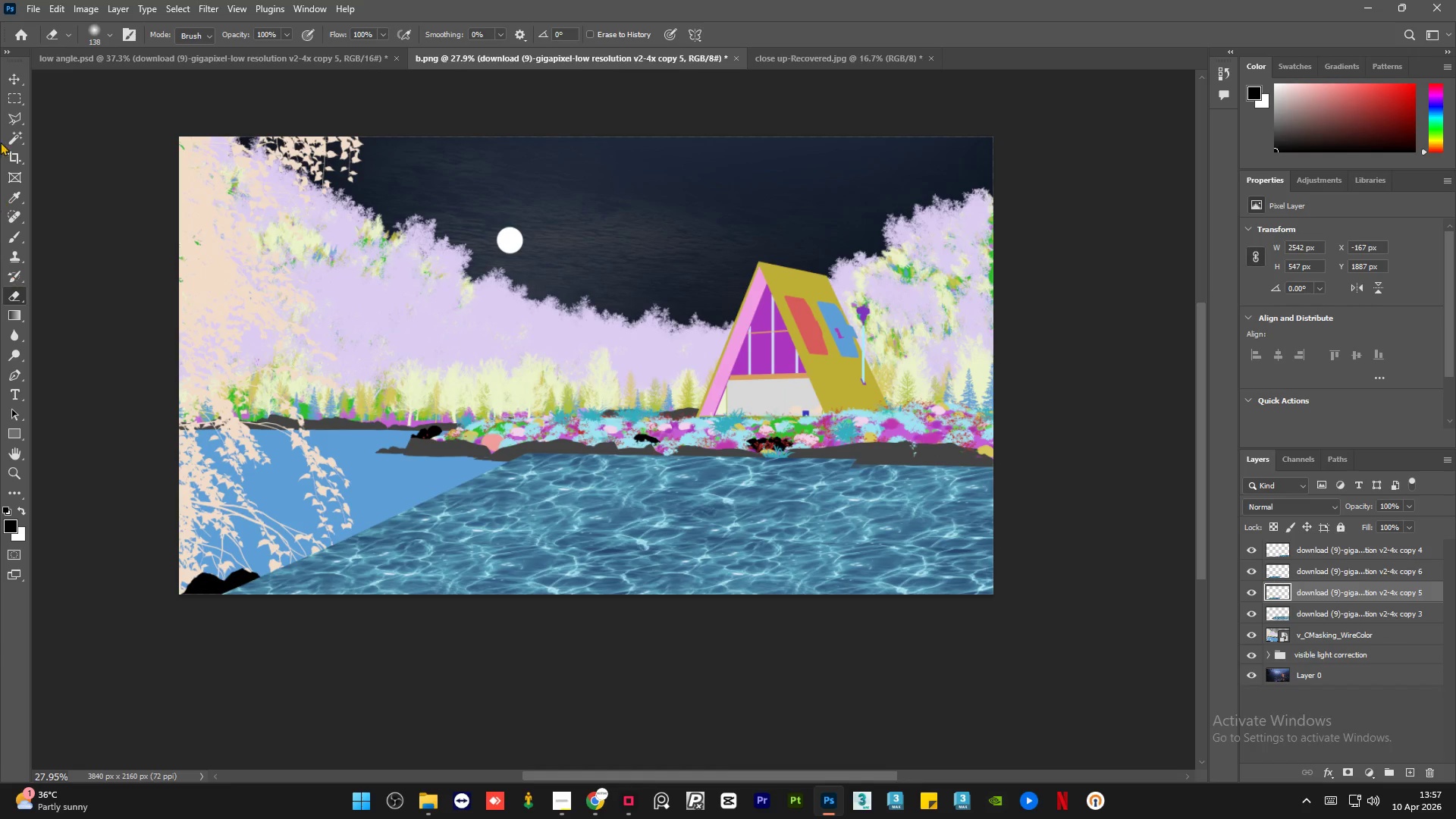 
left_click([11, 77])
 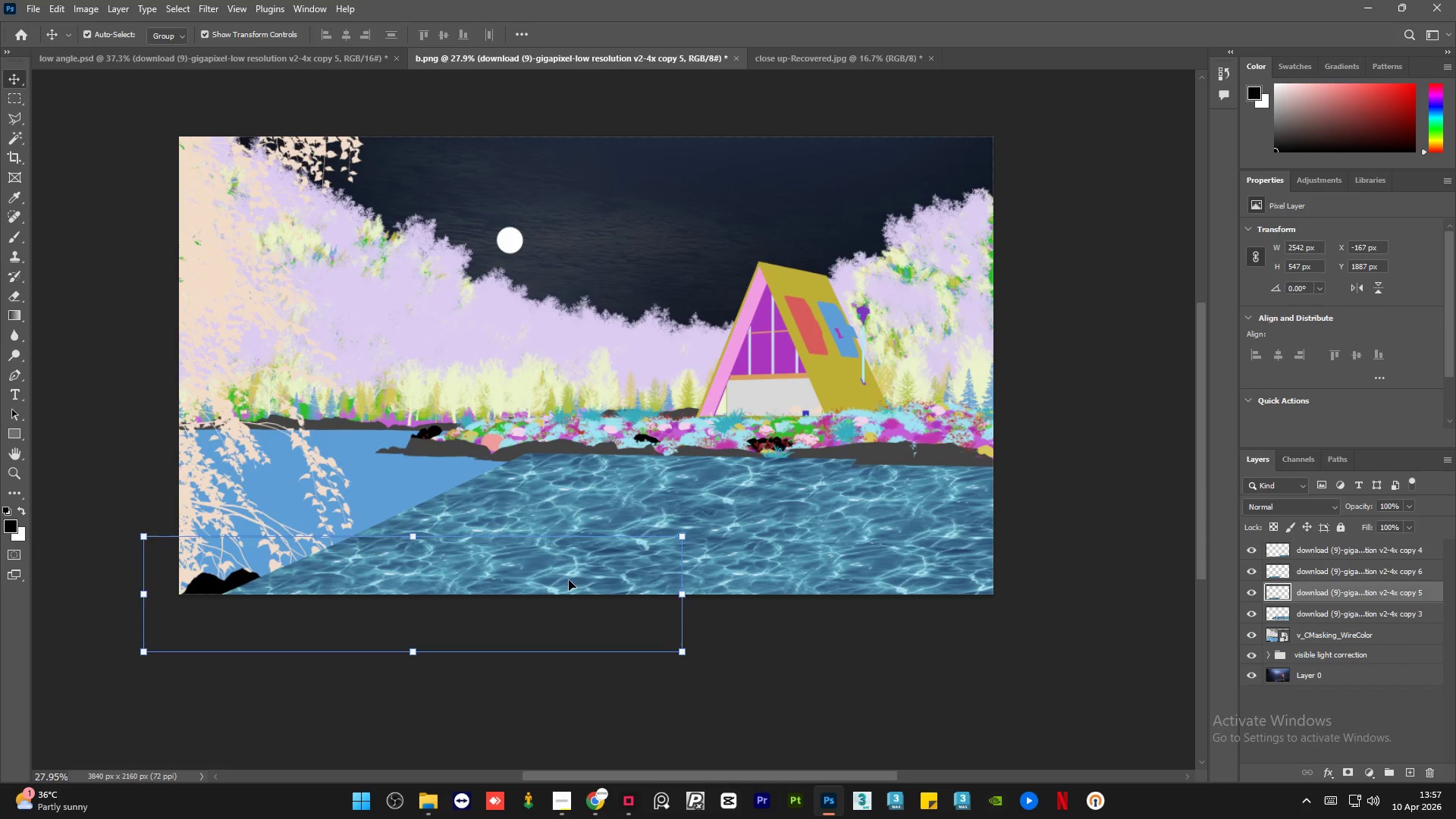 
left_click_drag(start_coordinate=[566, 579], to_coordinate=[324, 530])
 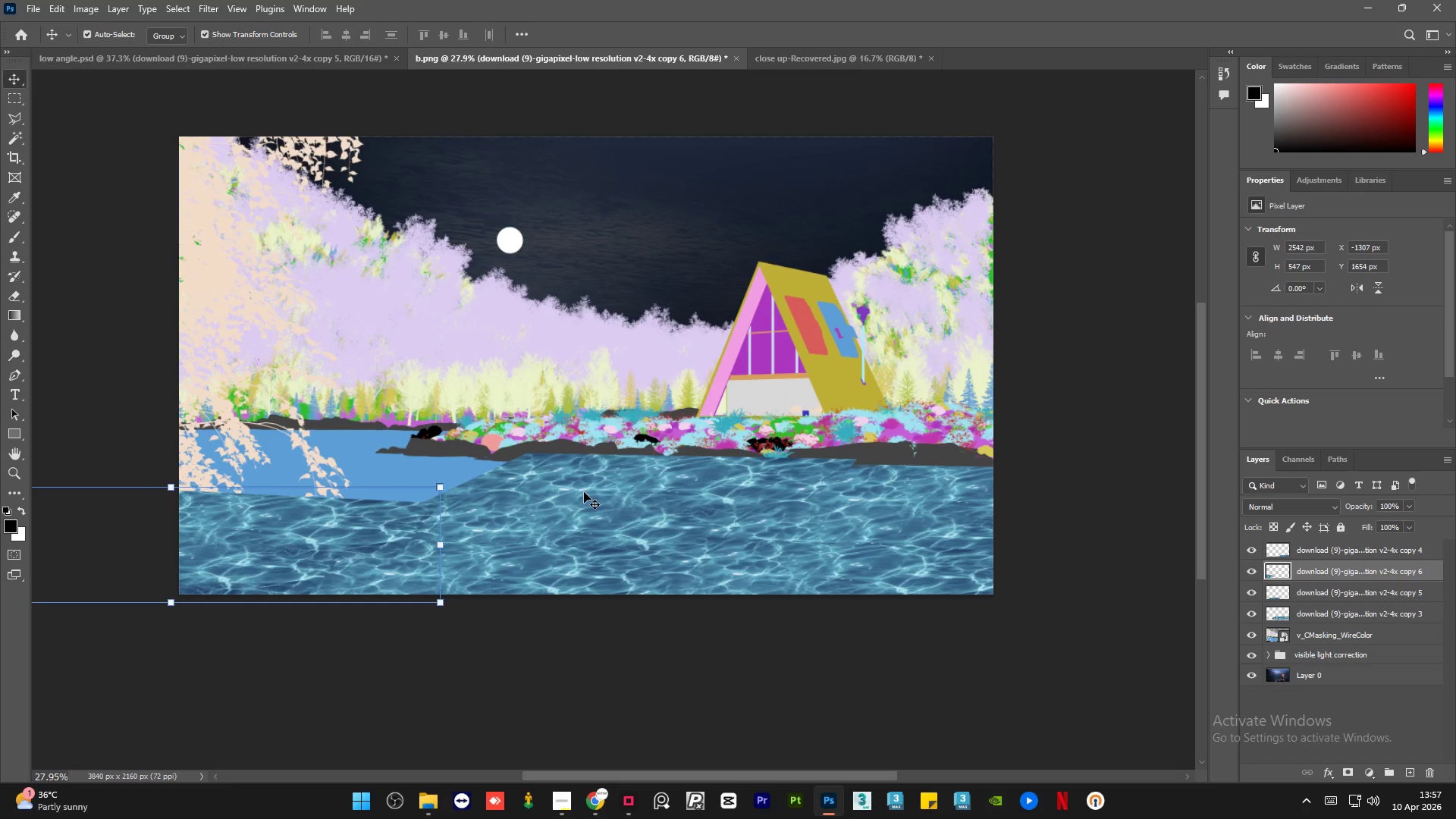 
key(MediaTrackPrevious)
 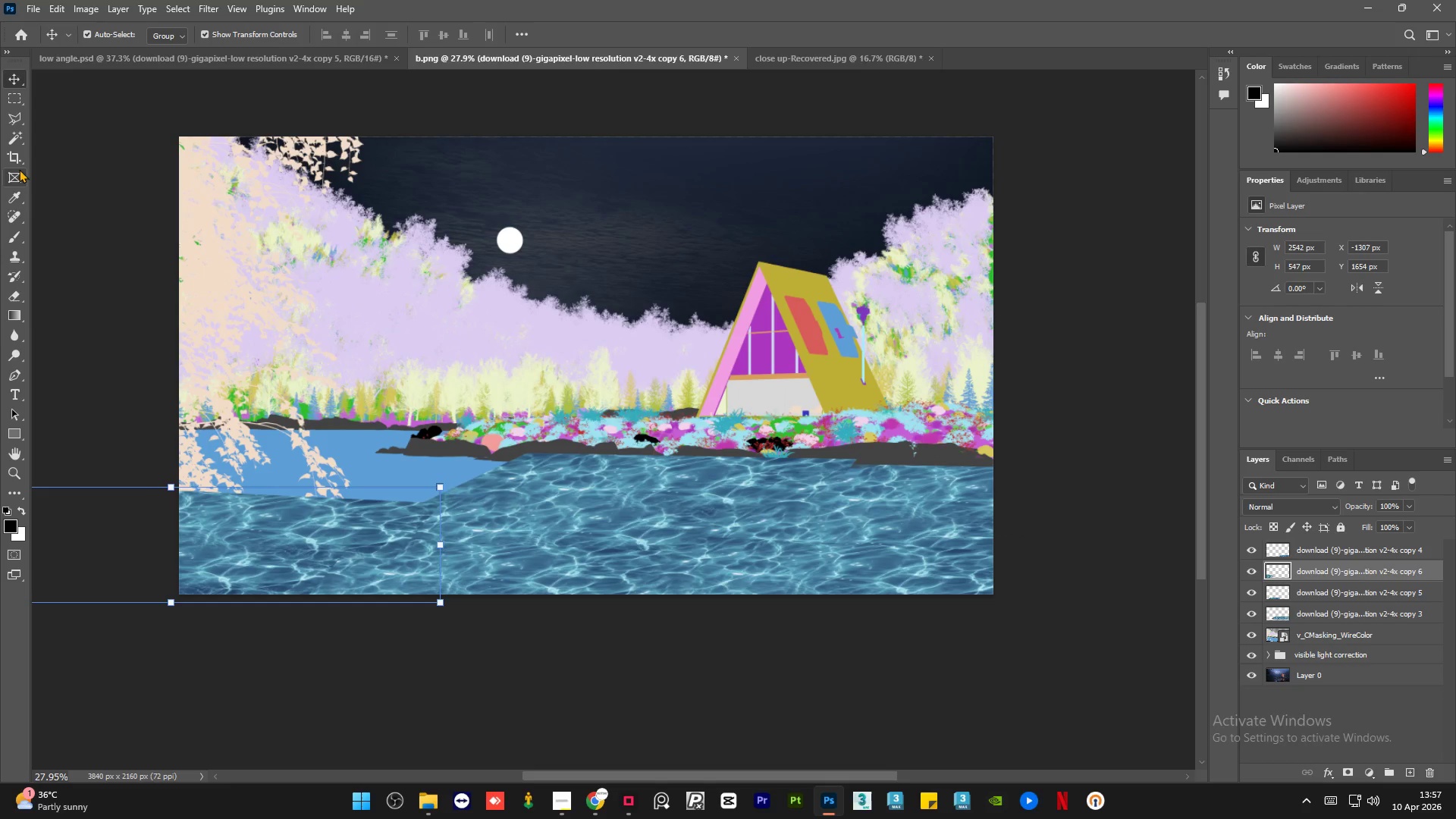 
left_click([87, 190])
 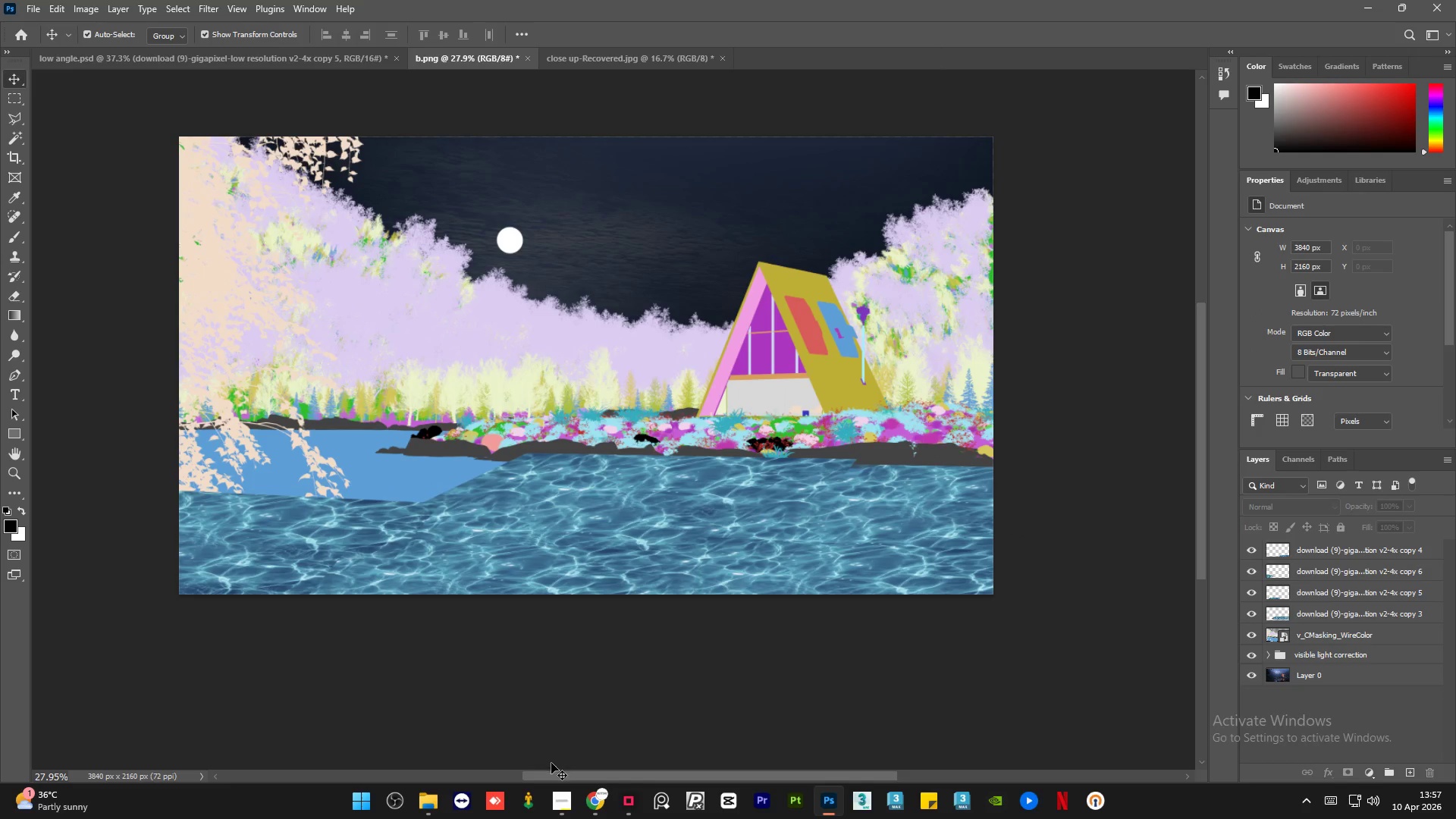 
left_click_drag(start_coordinate=[558, 772], to_coordinate=[548, 770])
 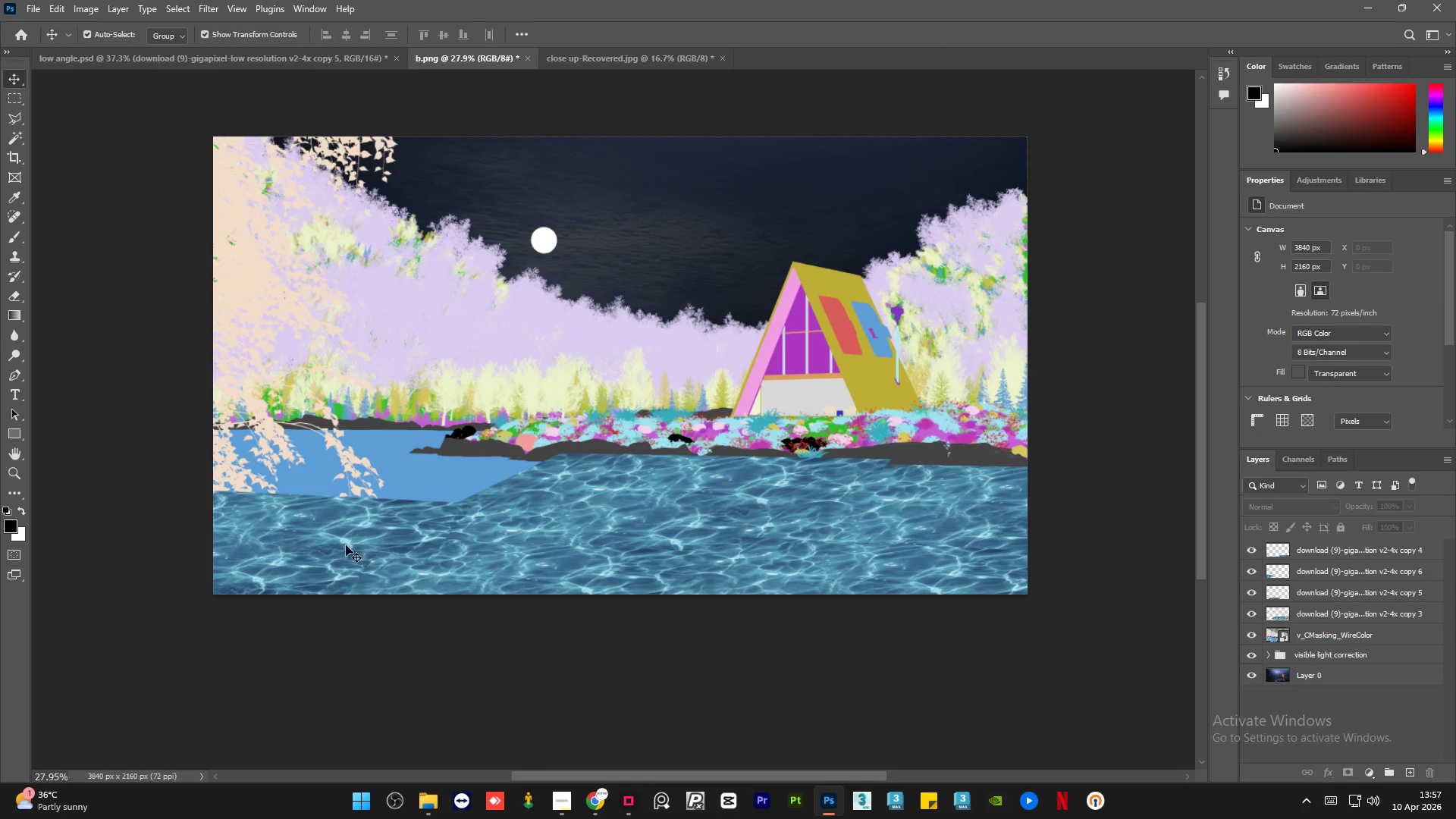 
left_click([318, 515])
 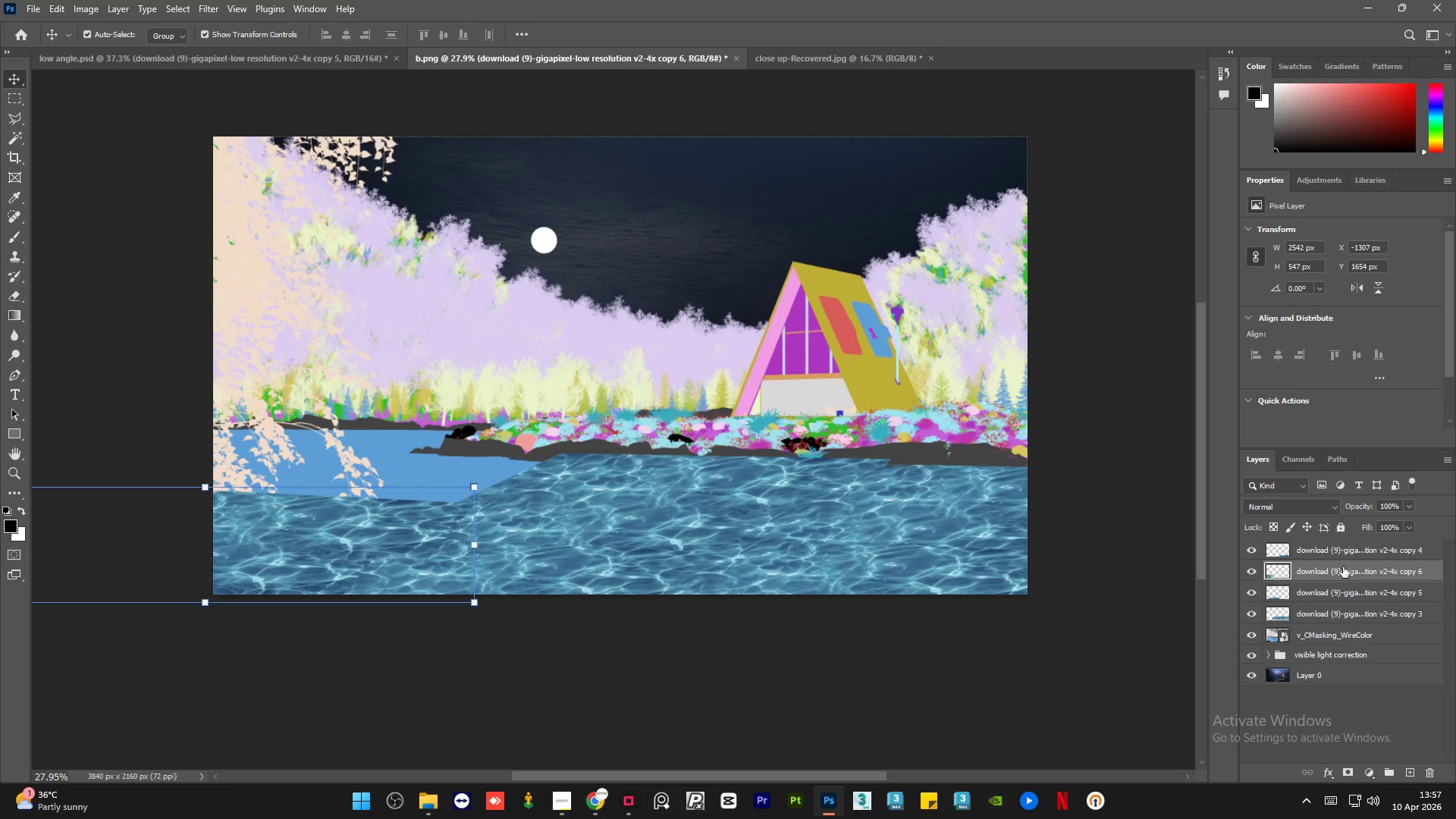 
left_click([1346, 559])
 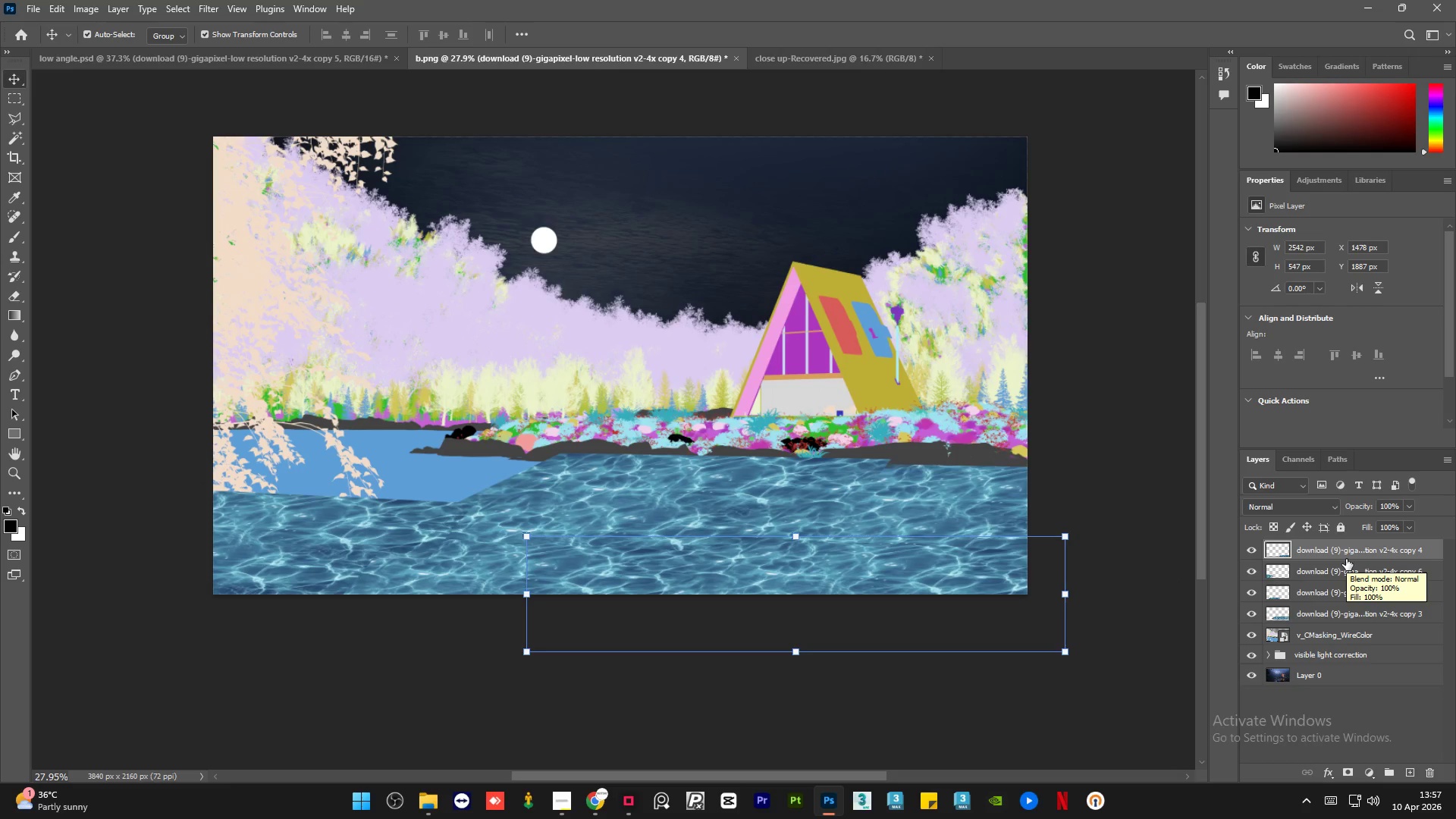 
wait(6.28)
 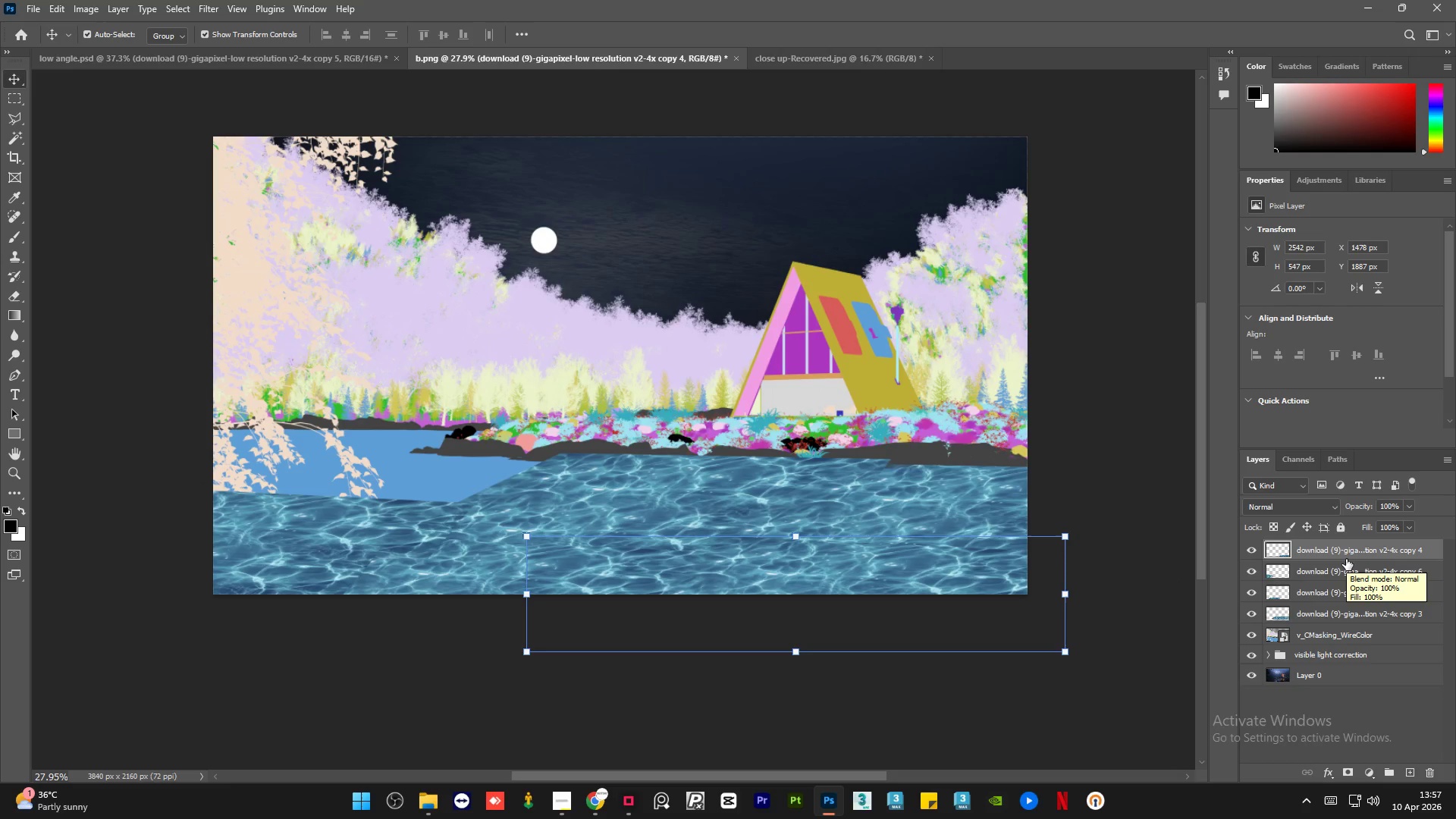 
left_click([1323, 569])
 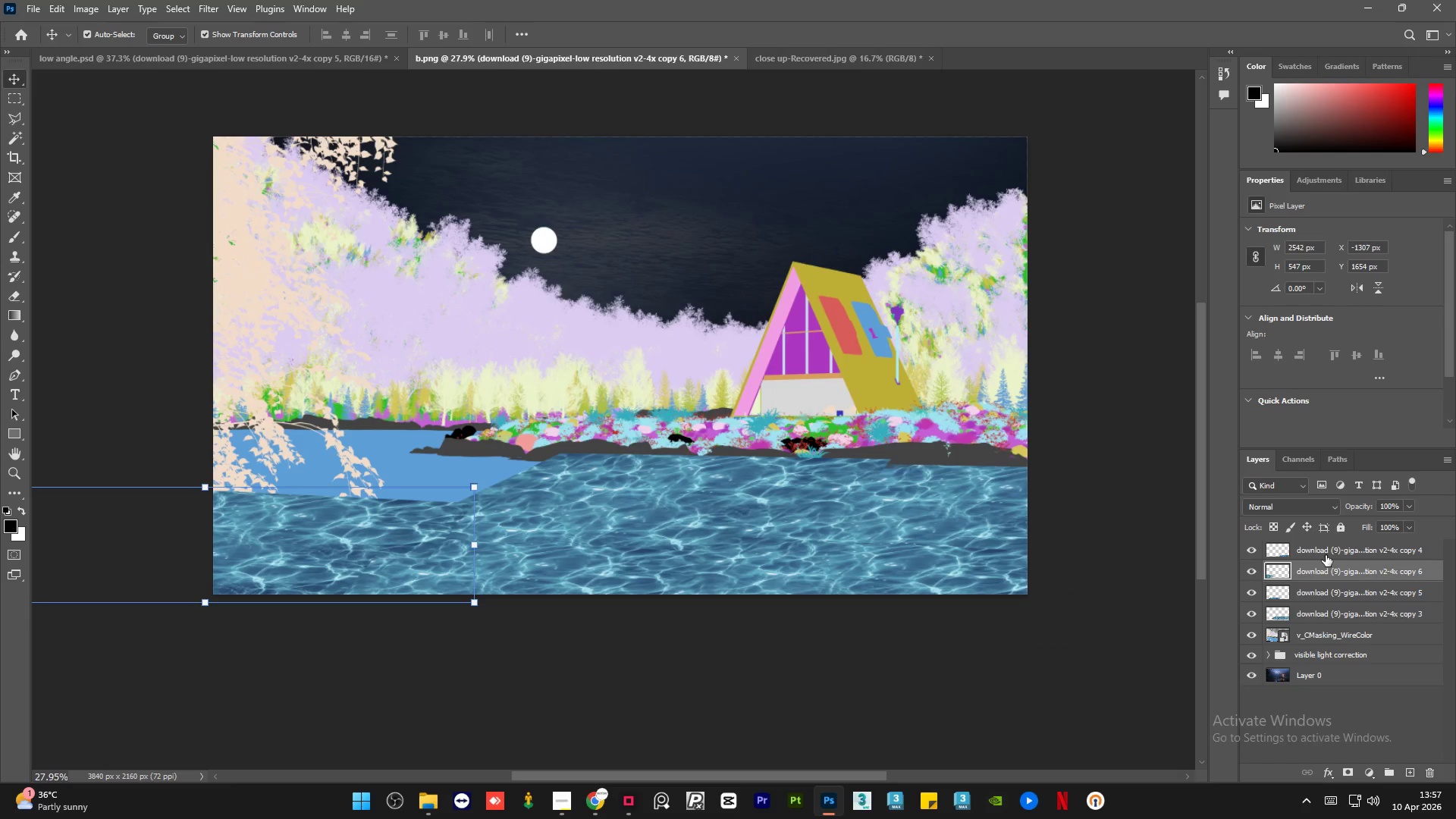 
left_click([1326, 555])
 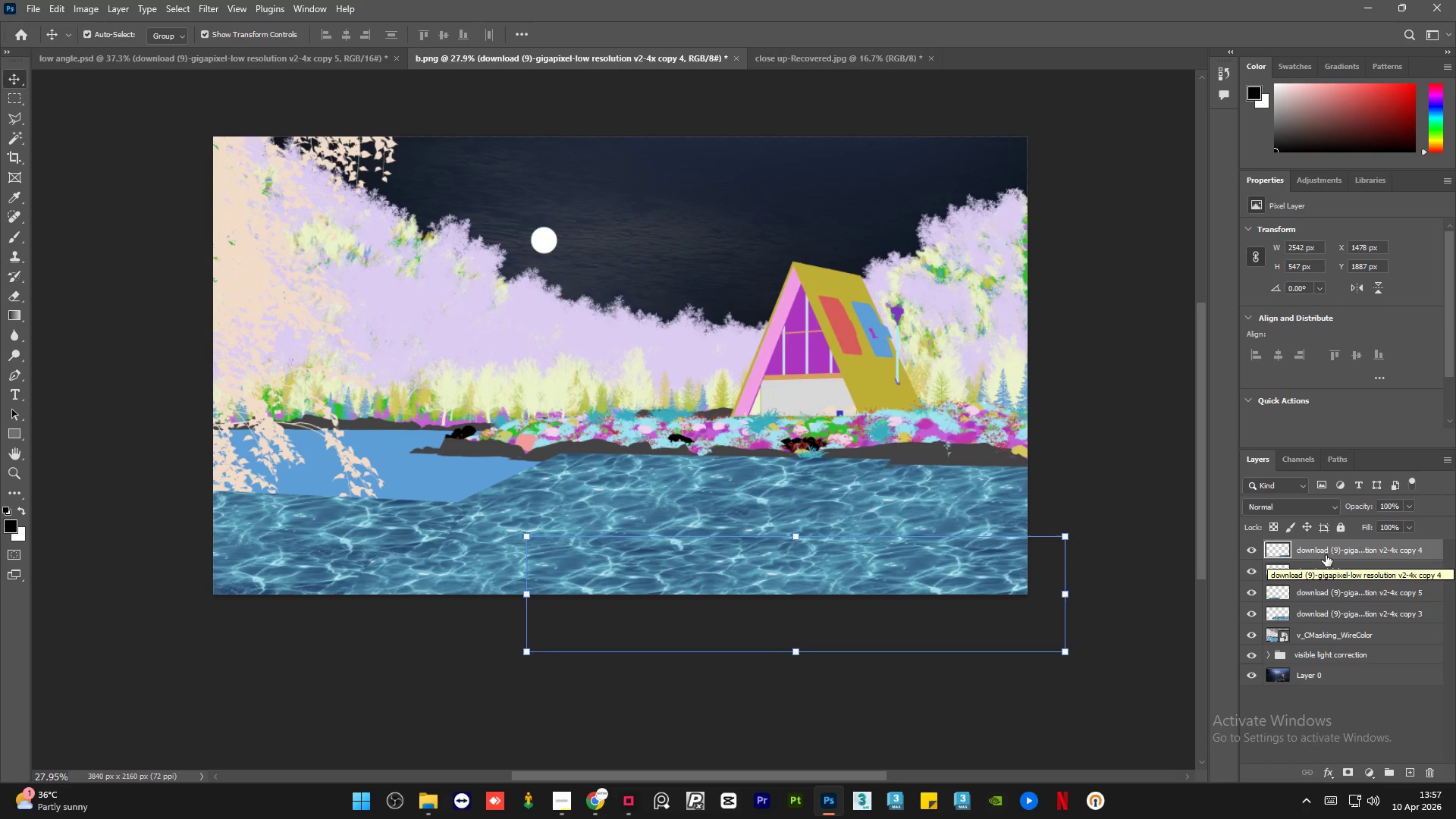 
left_click([1316, 567])
 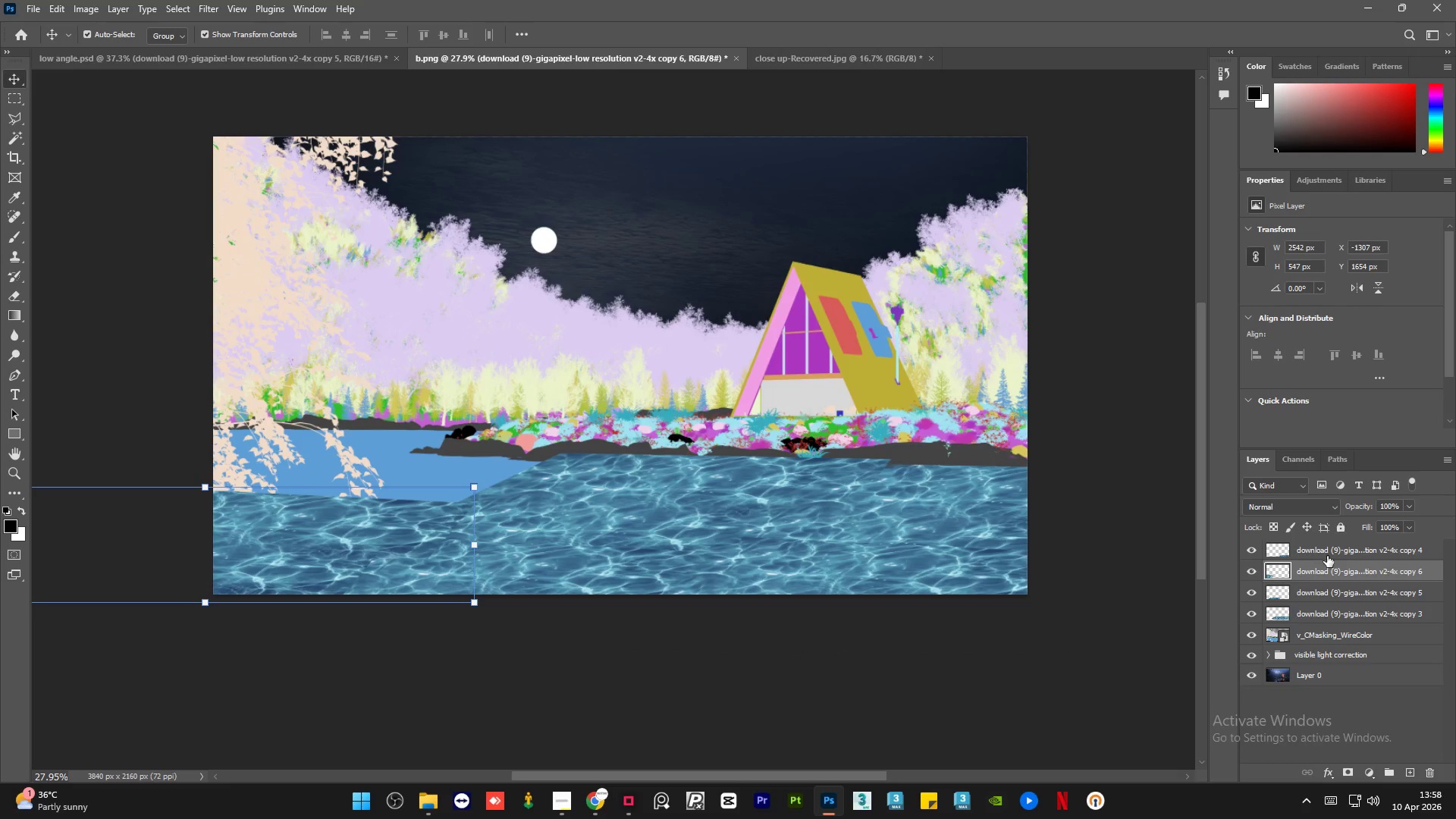 
left_click([1327, 556])
 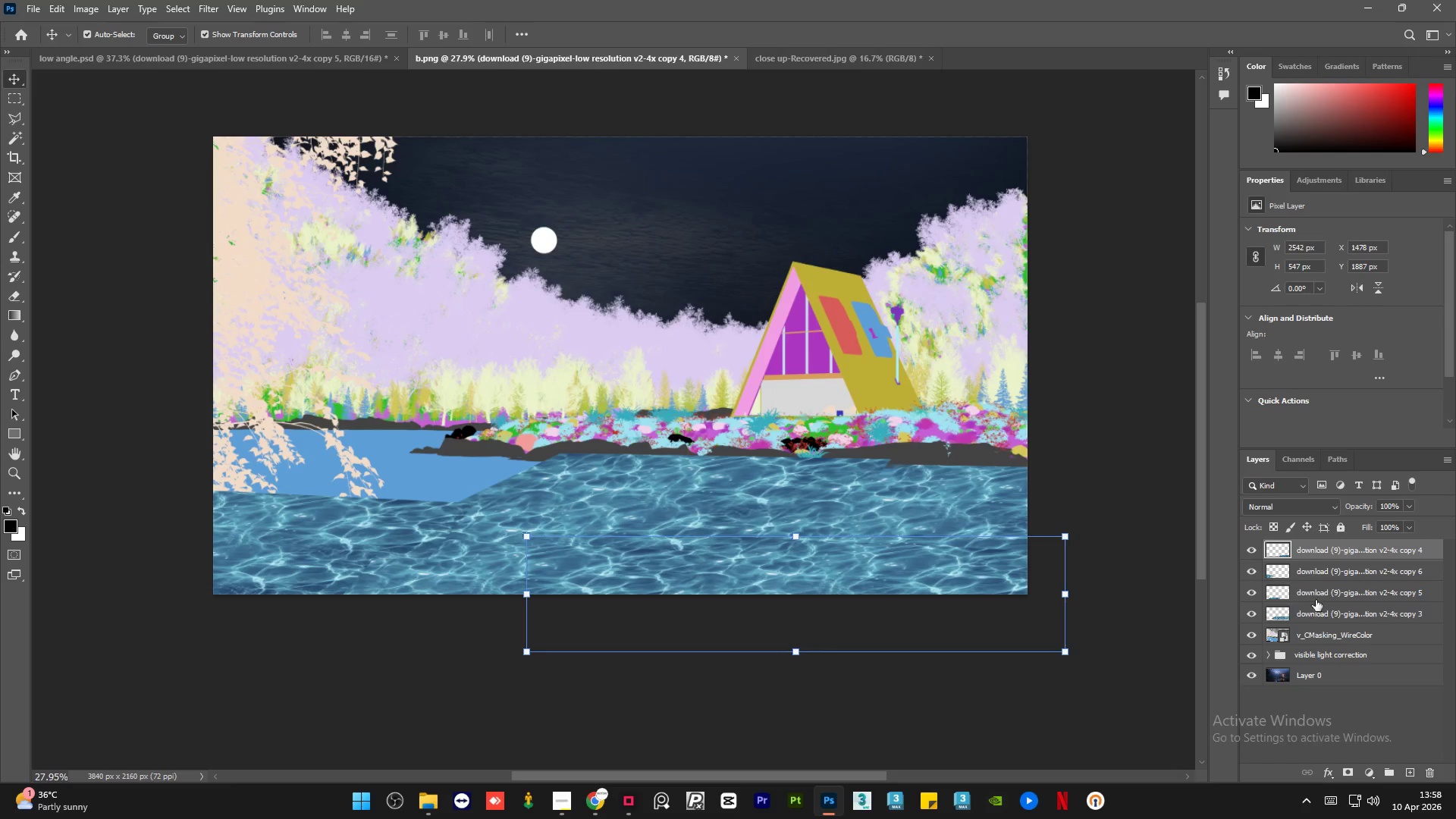 
left_click([1321, 594])
 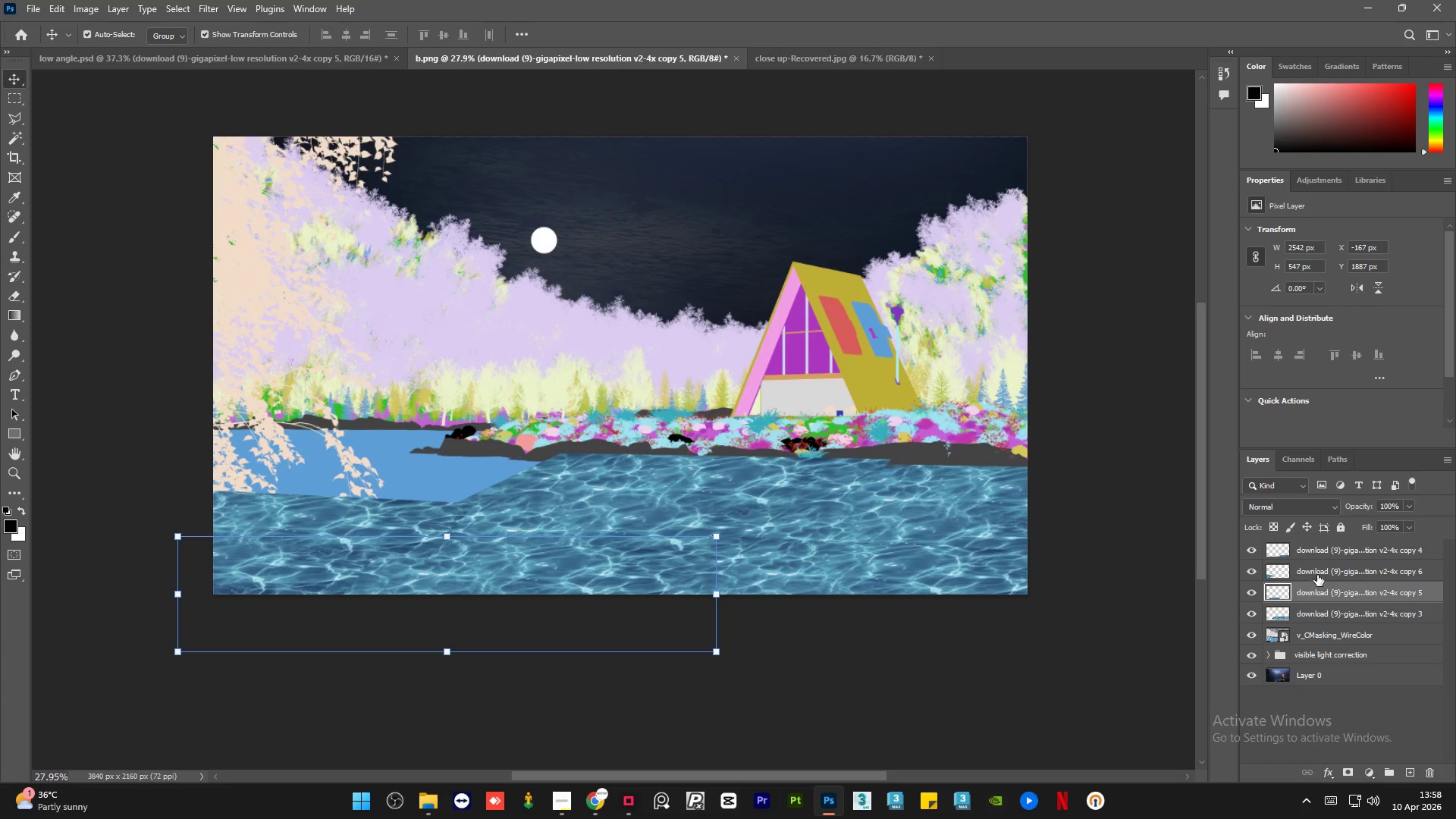 
left_click([1317, 575])
 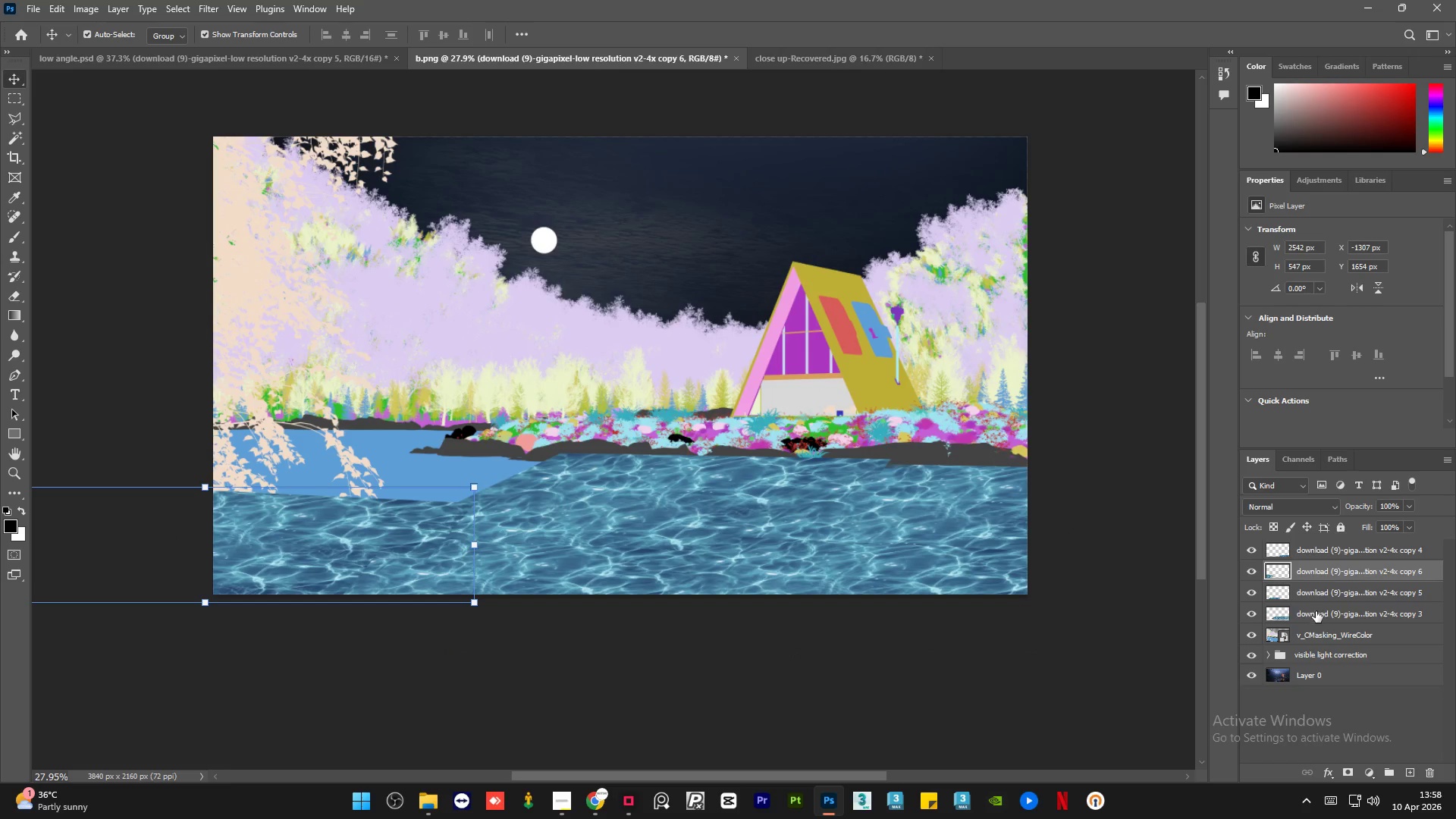 
left_click([1315, 611])
 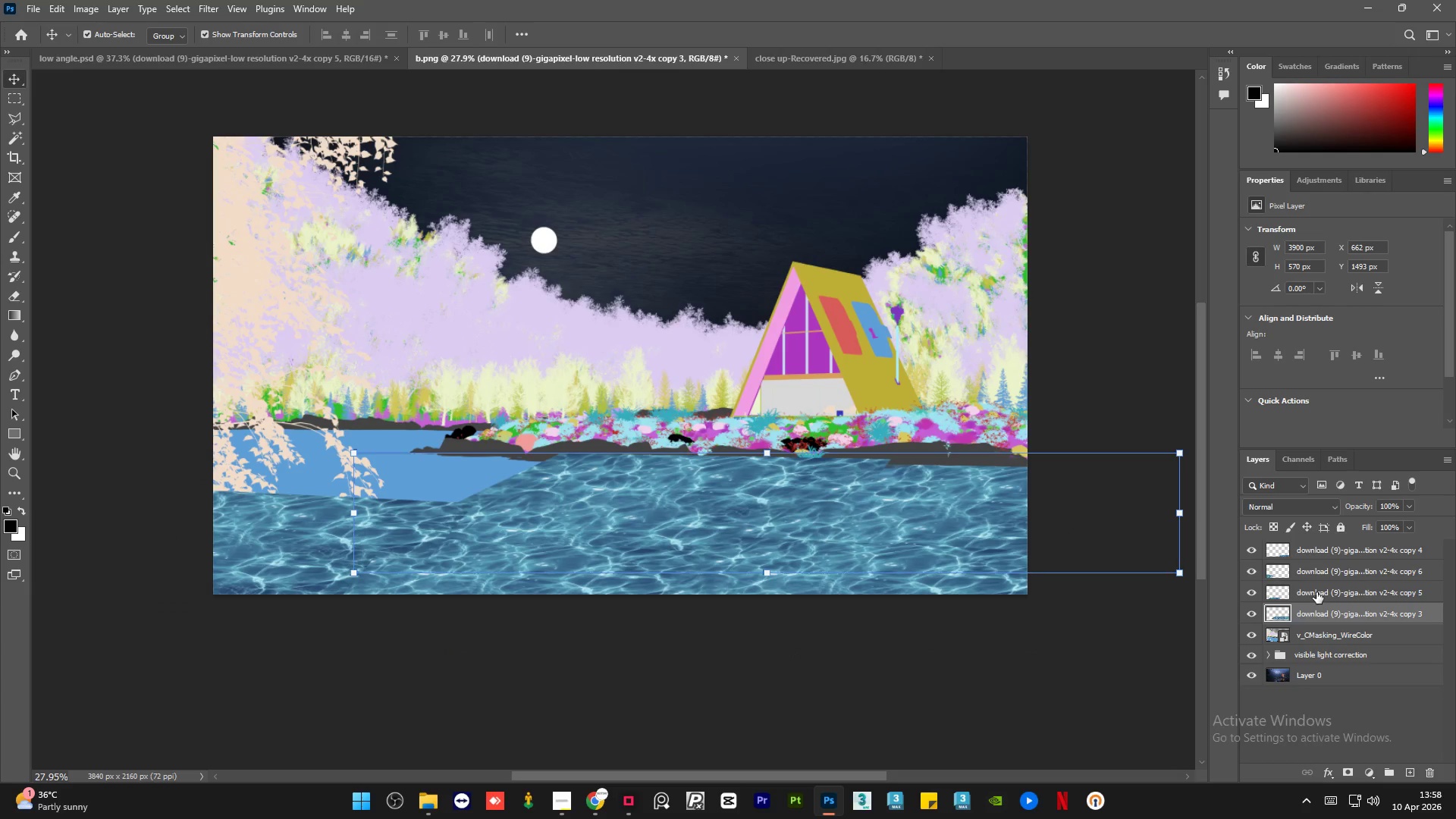 
left_click([1316, 592])
 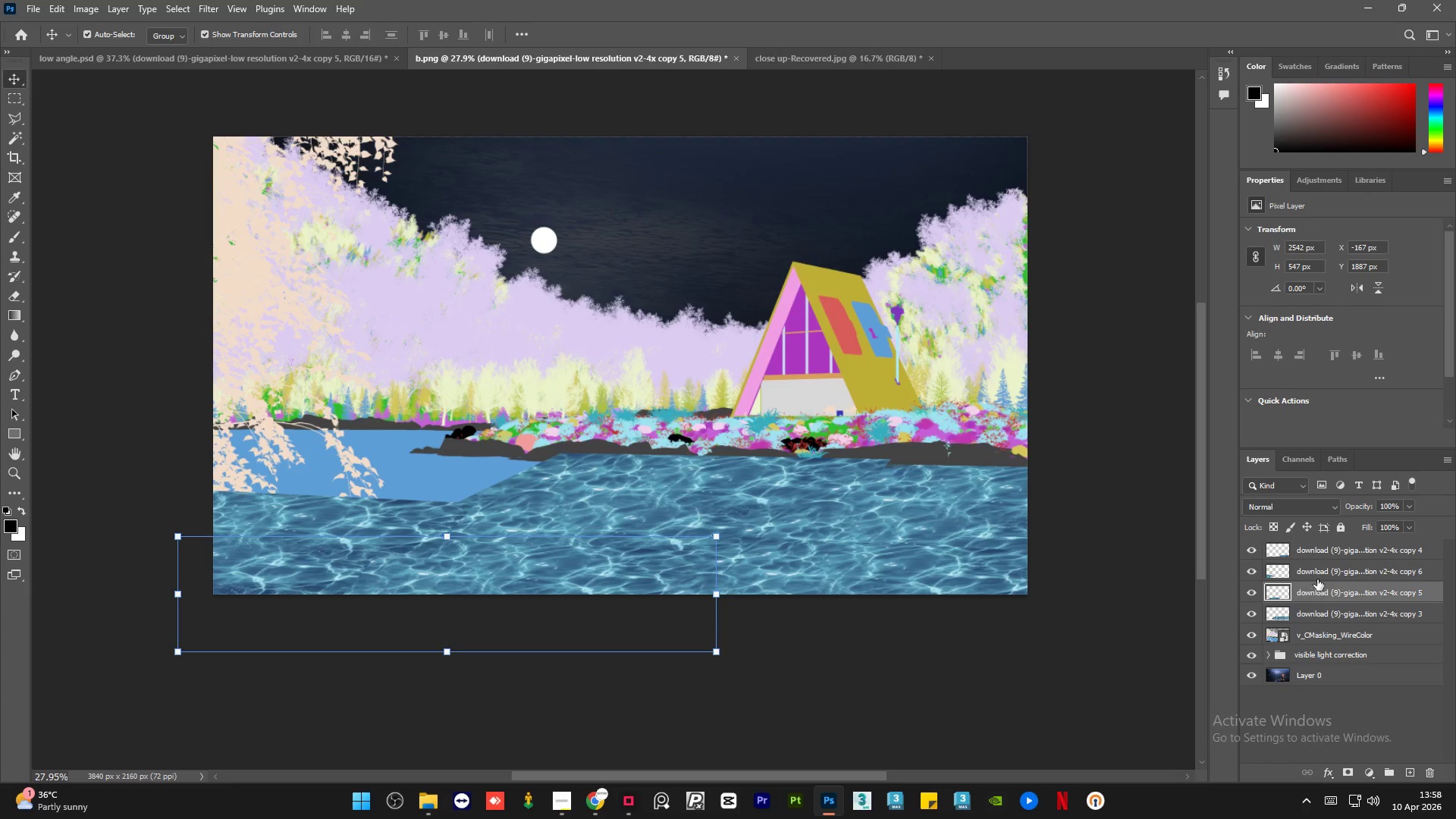 
left_click([1320, 573])
 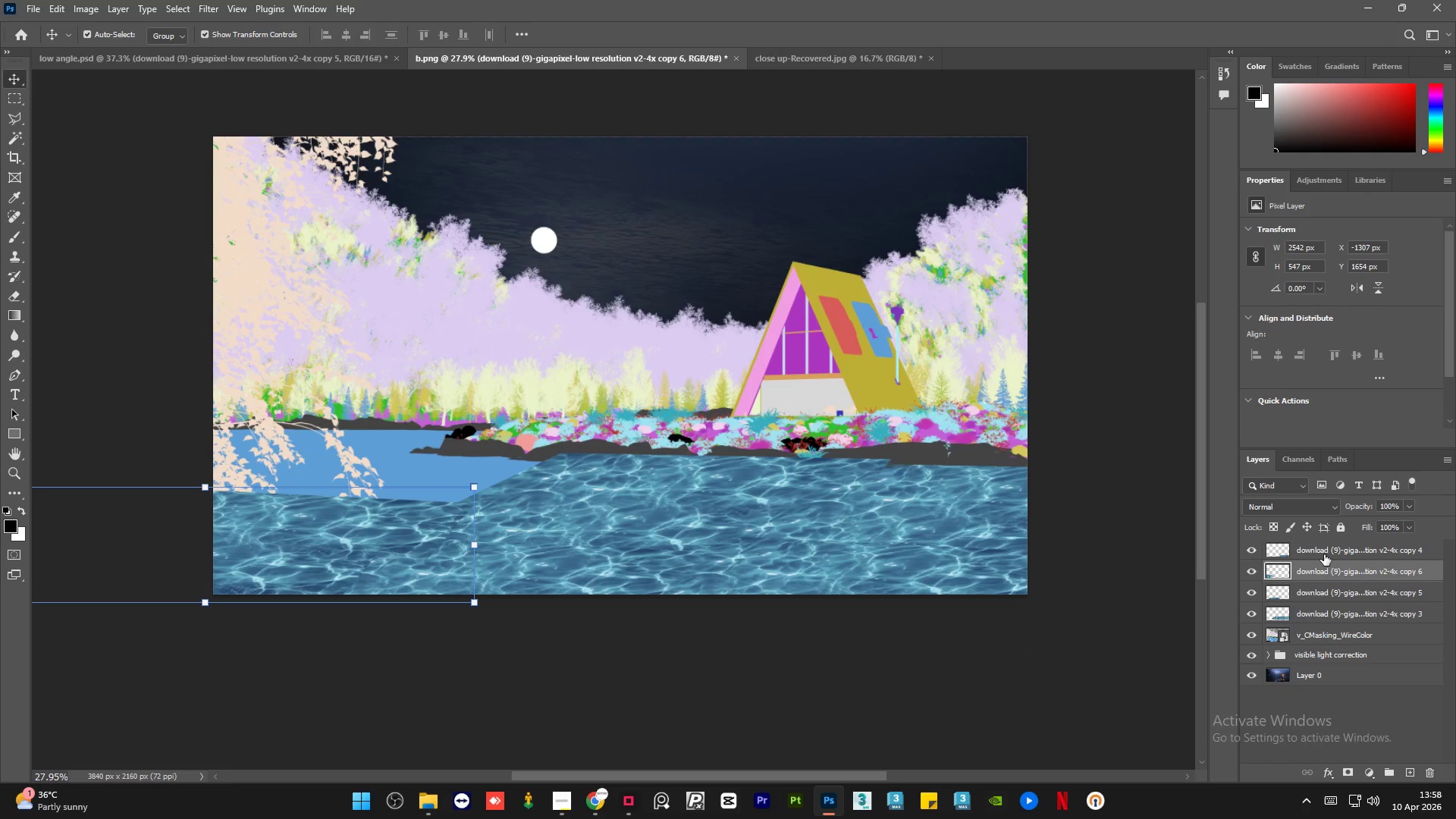 
left_click([1324, 554])
 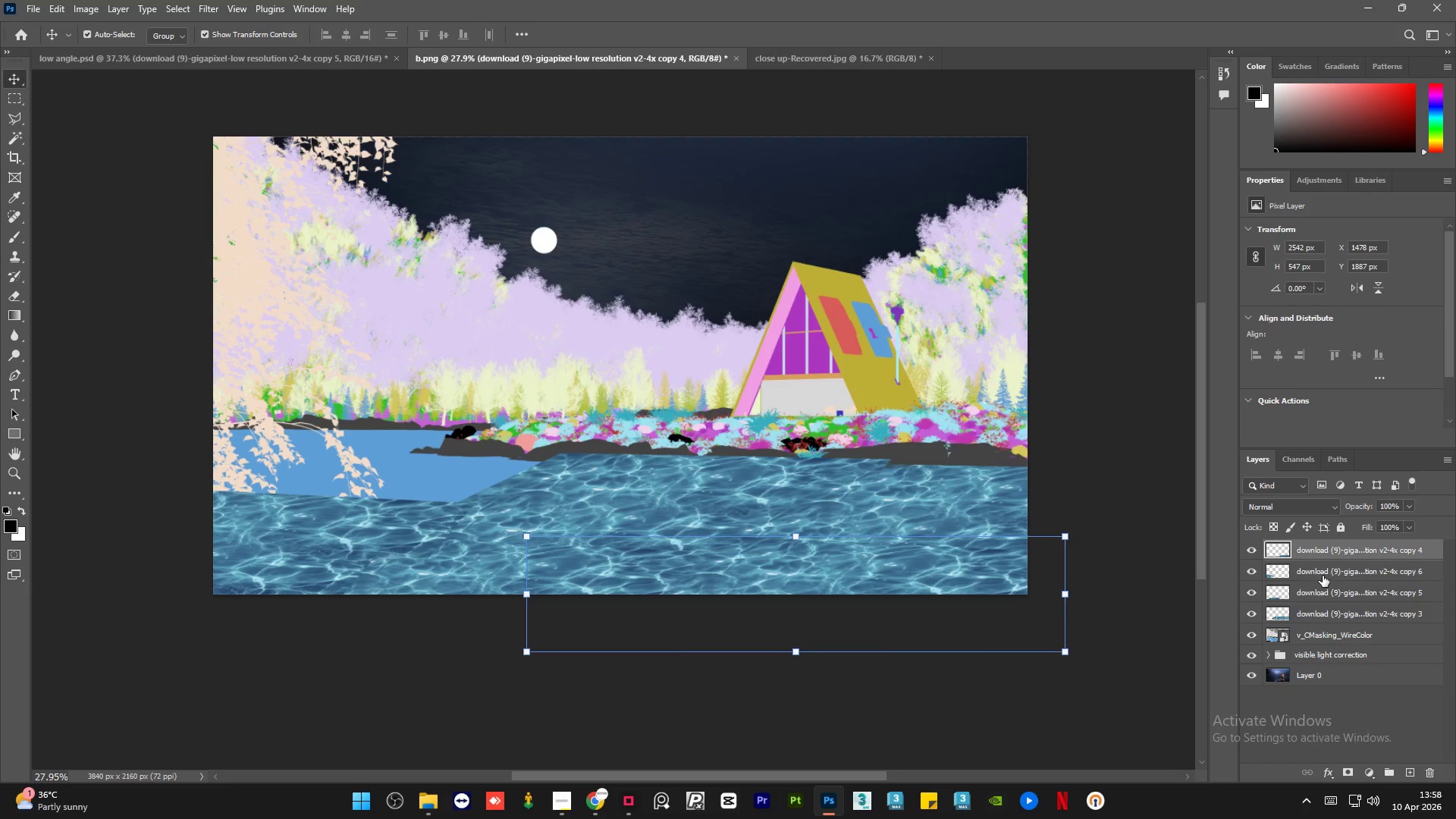 
left_click([1323, 576])
 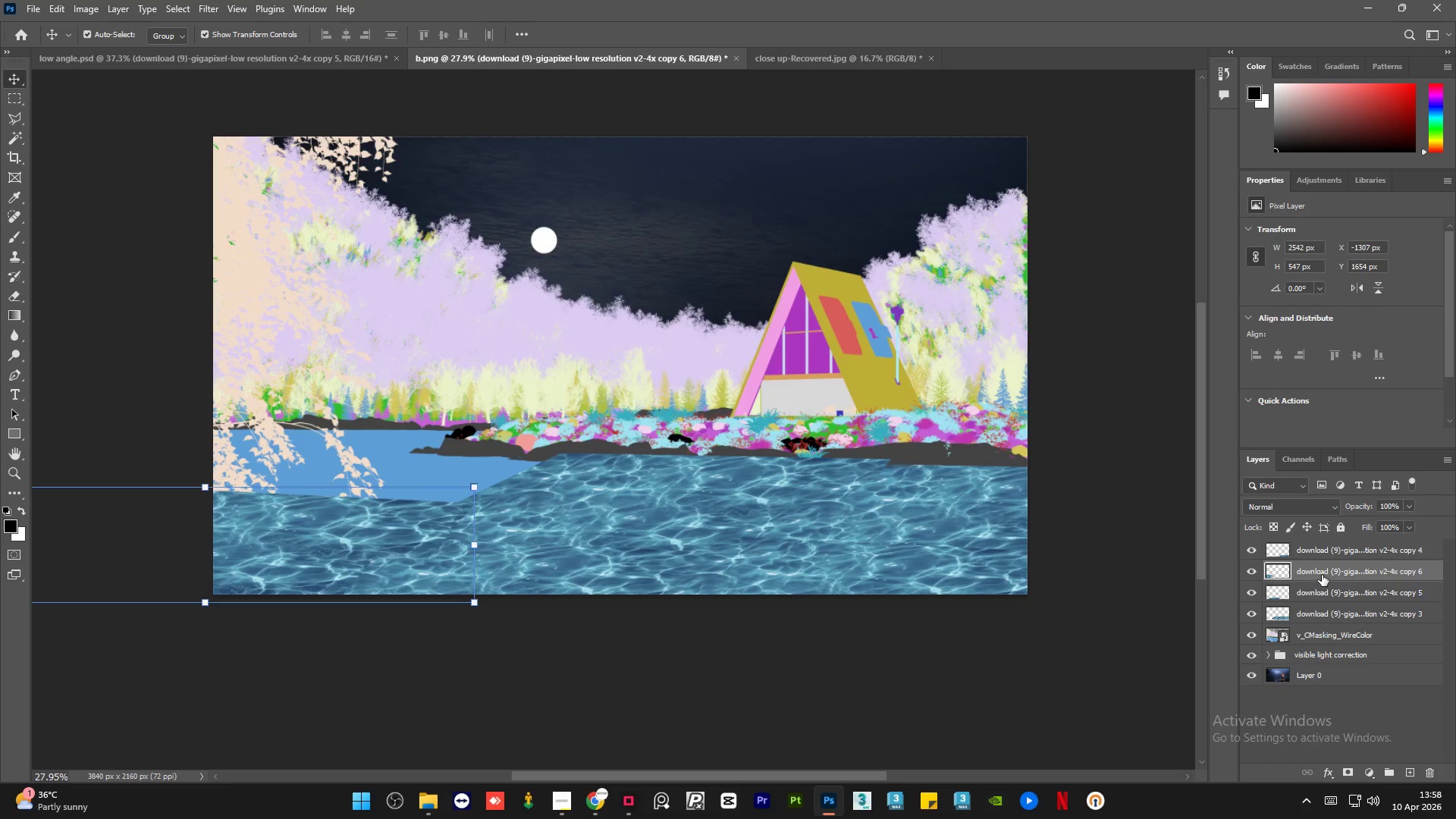 
key(Control+J)
 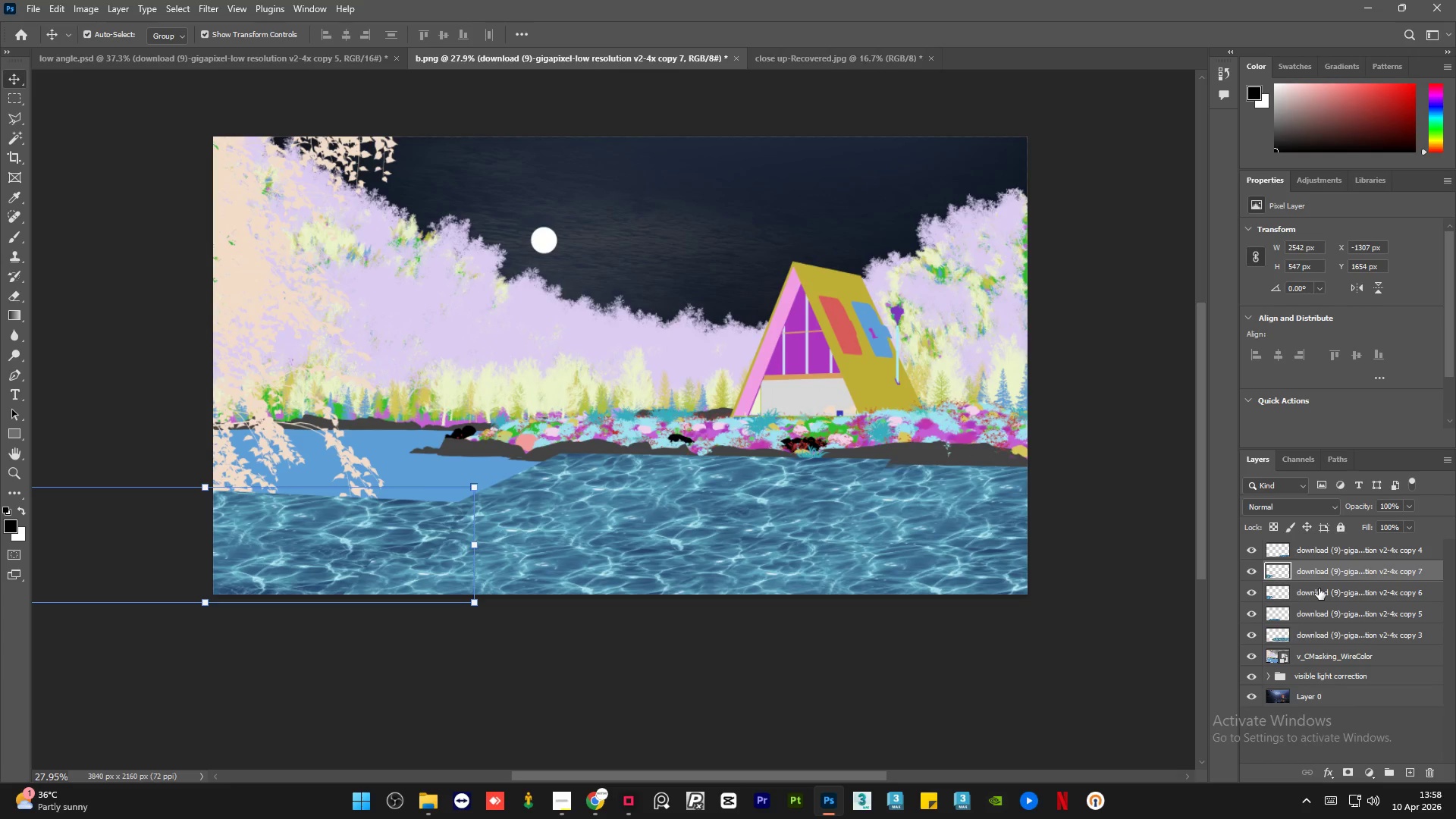 
left_click([1317, 593])
 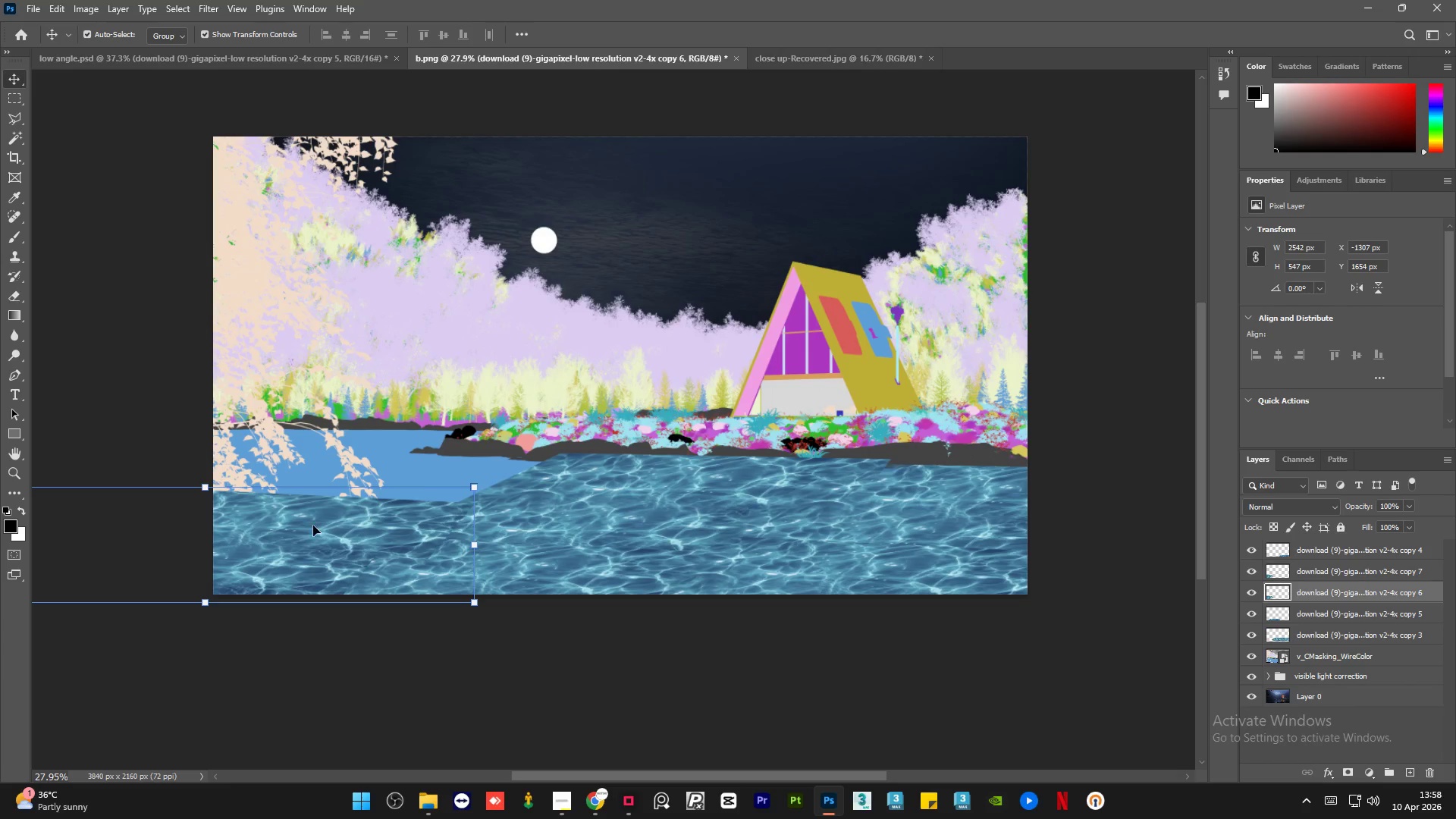 
left_click_drag(start_coordinate=[305, 543], to_coordinate=[425, 472])
 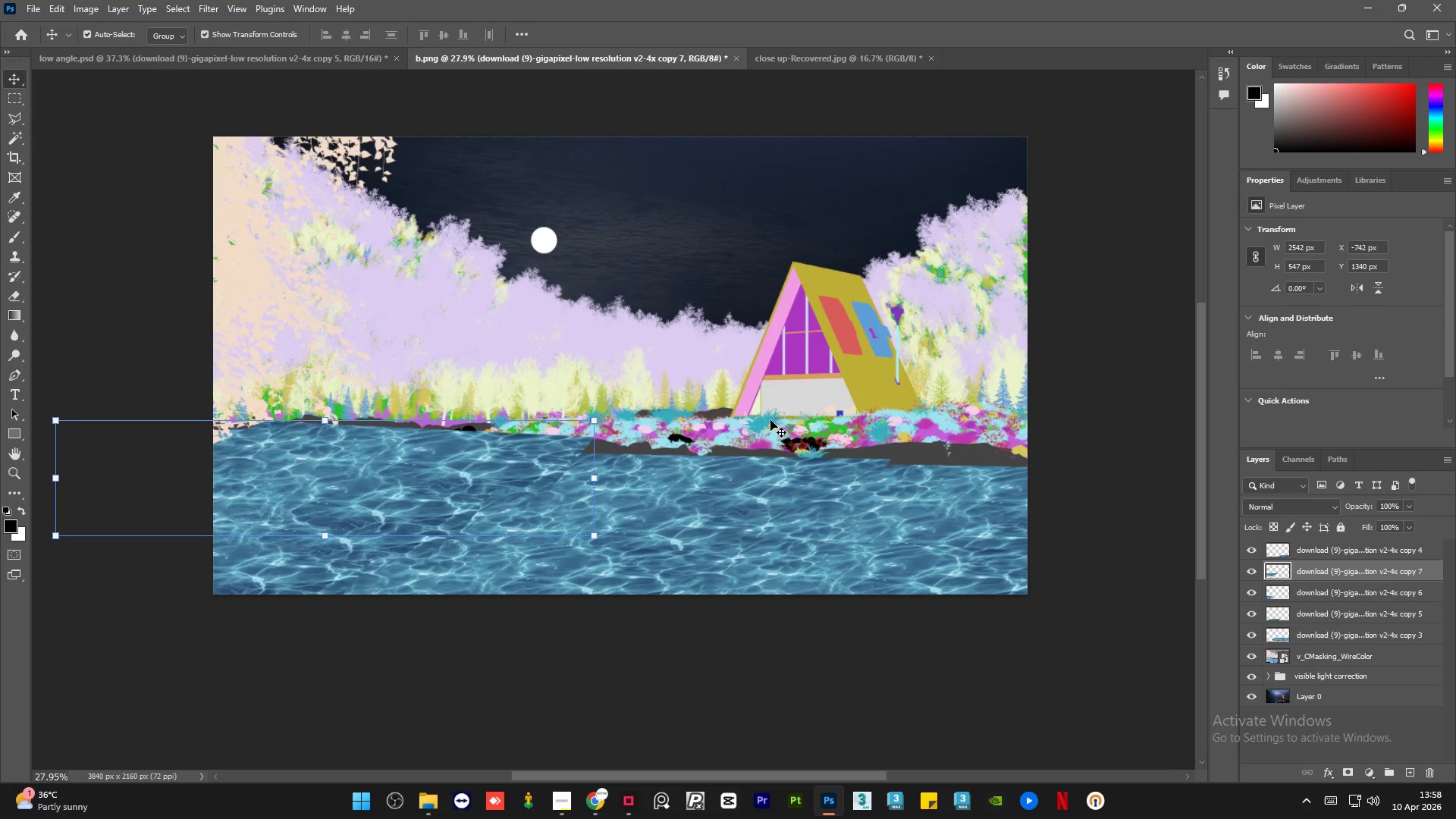 
key(ArrowUp)
 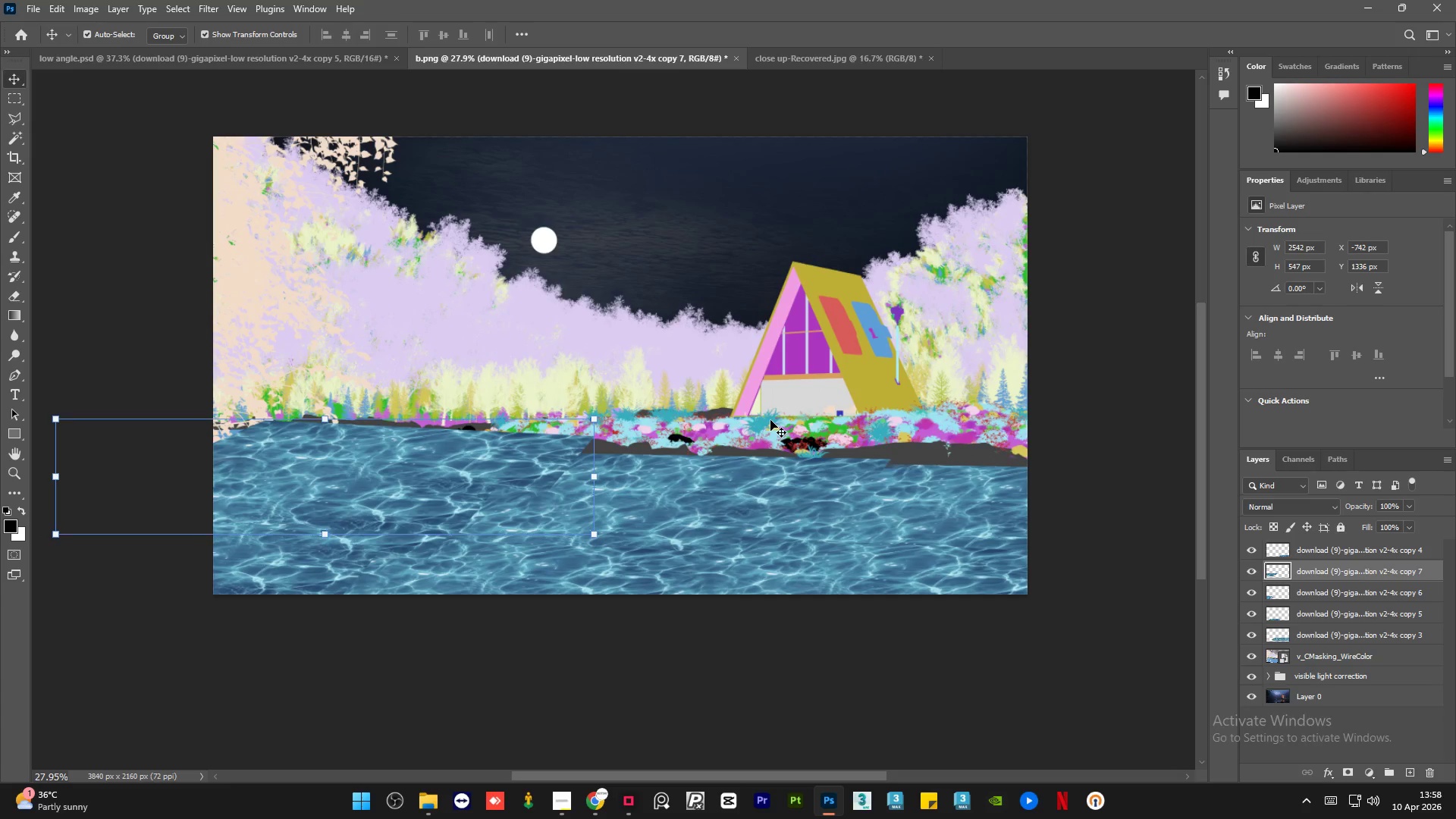 
key(ArrowUp)
 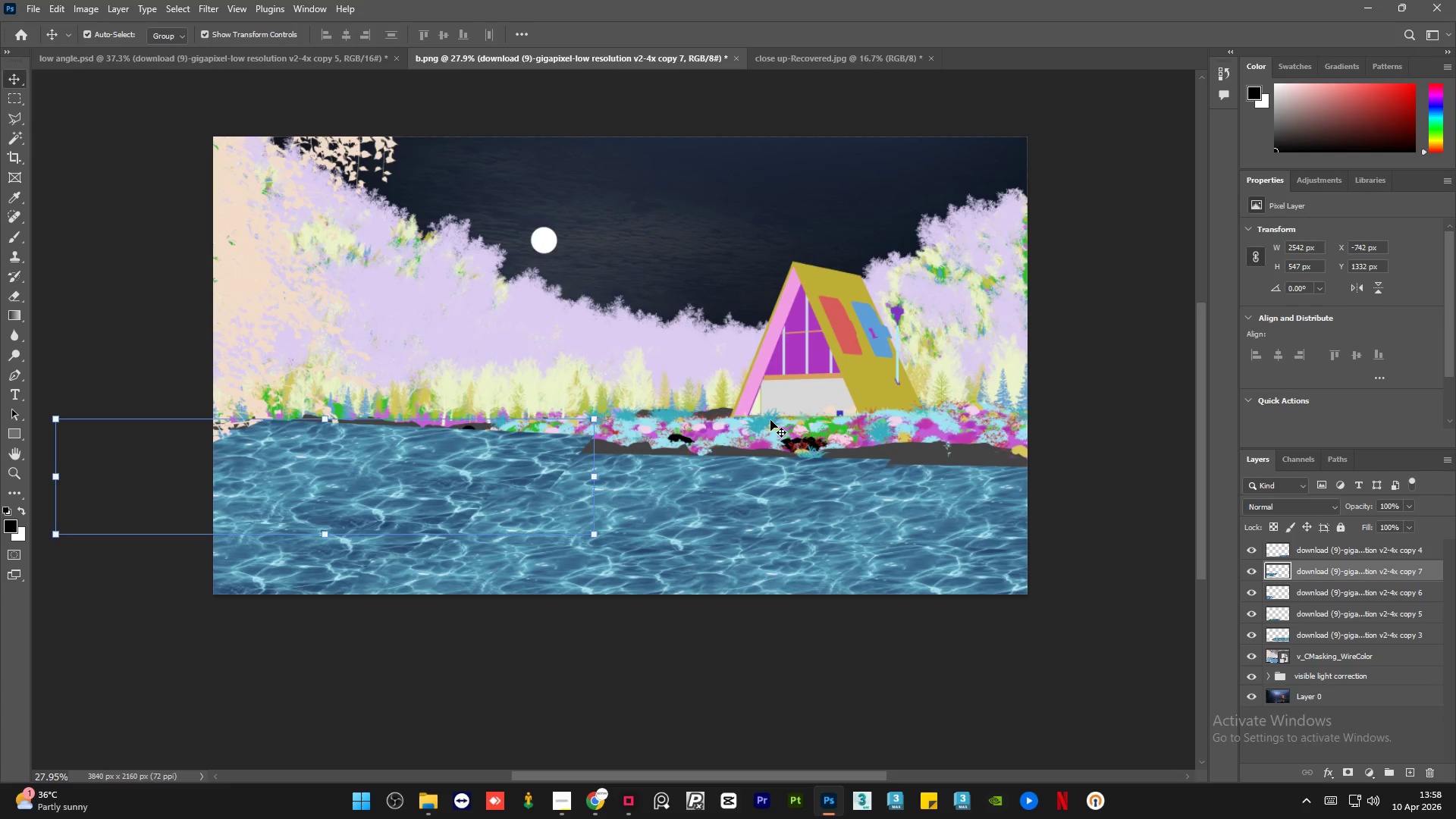 
key(ArrowUp)
 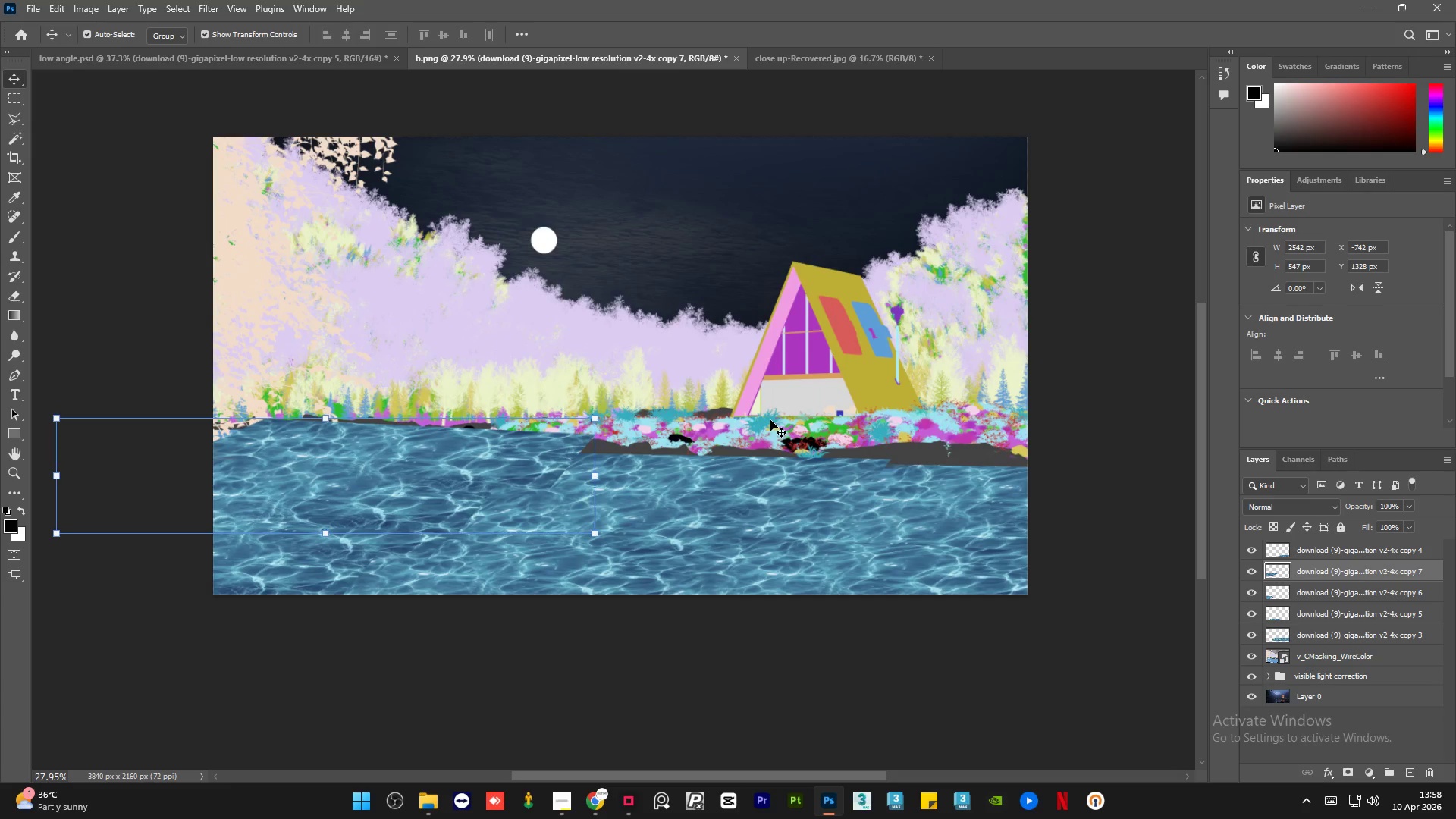 
key(ArrowRight)
 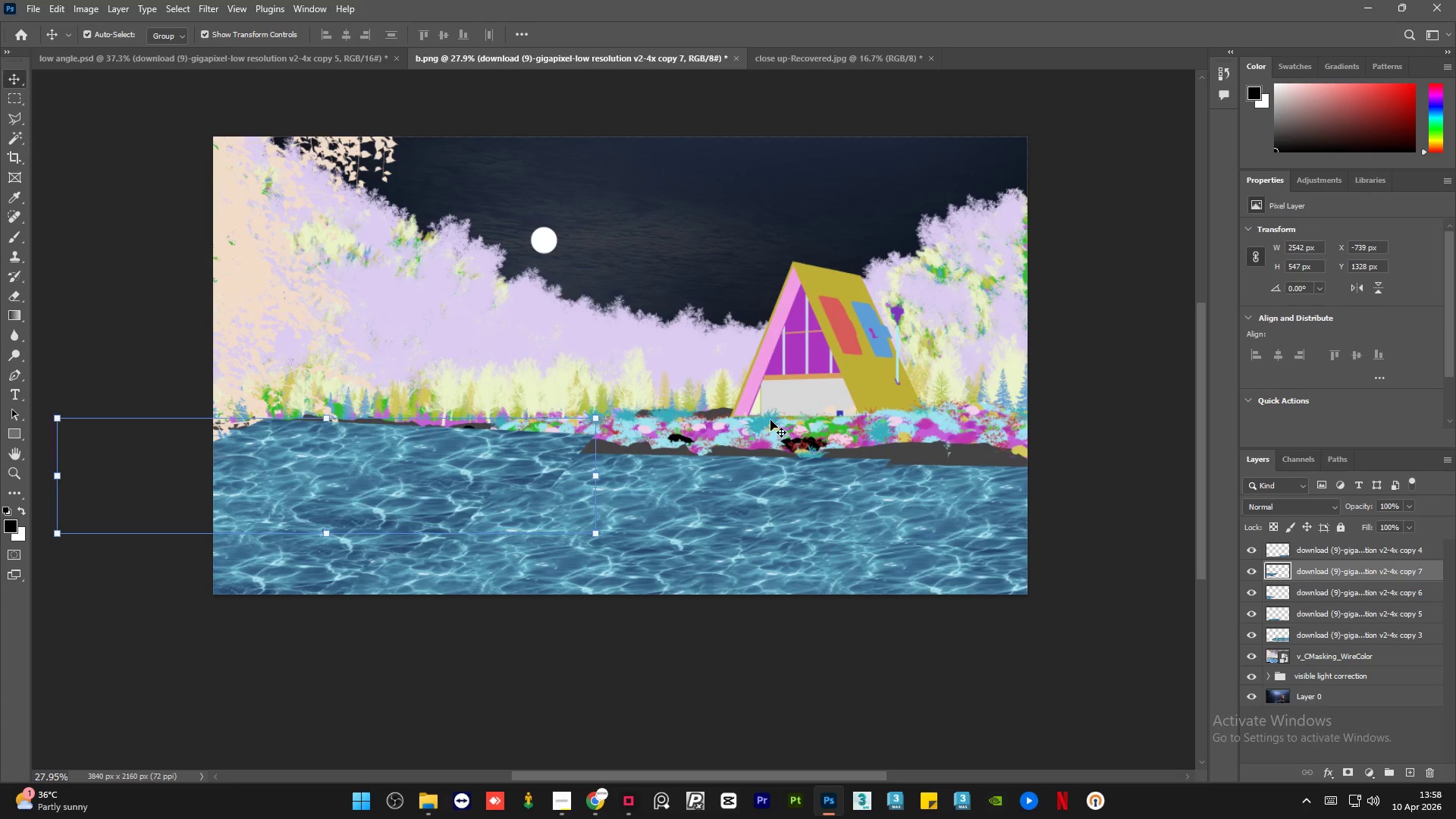 
key(ArrowRight)
 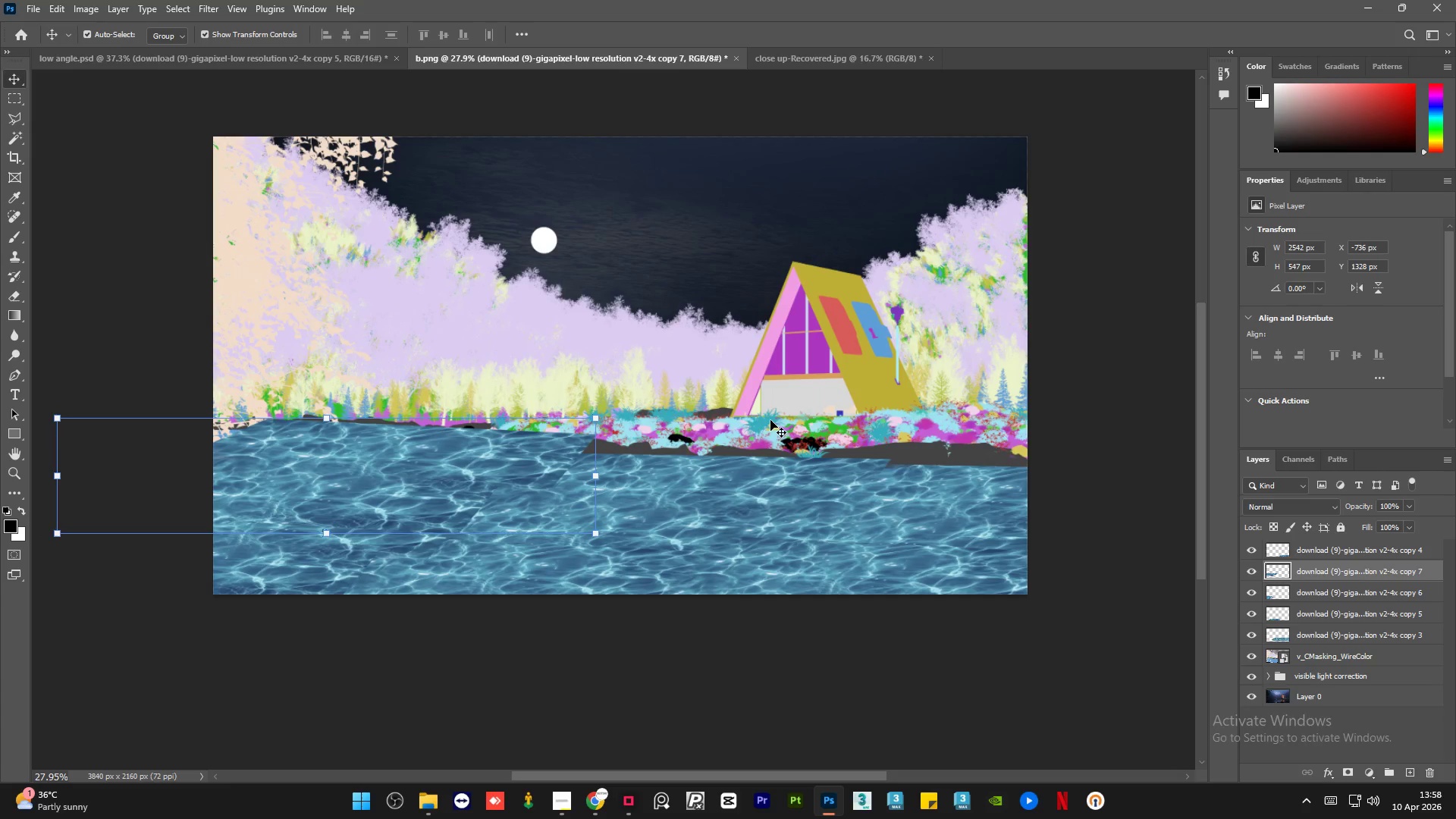 
key(ArrowRight)
 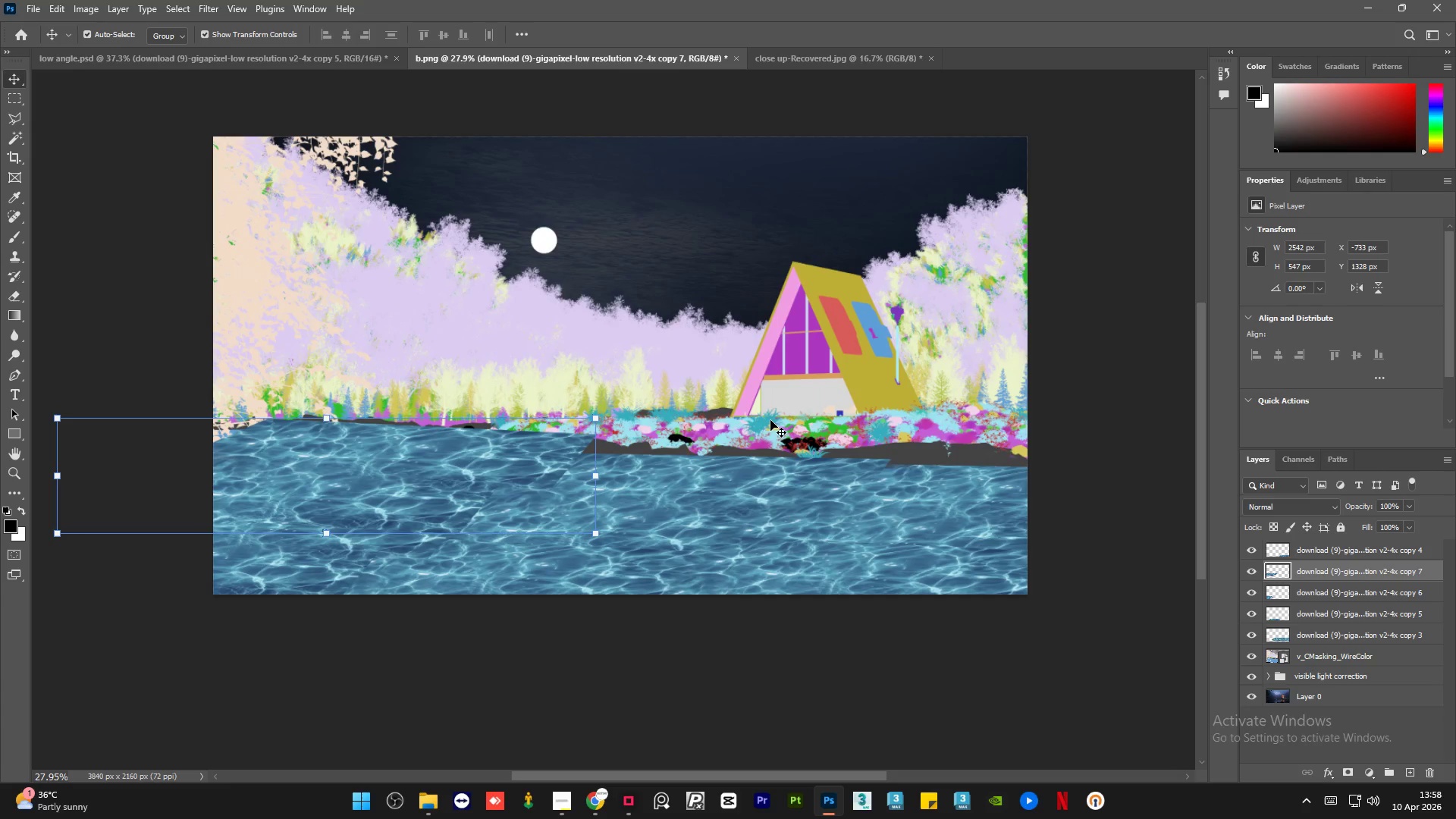 
key(ArrowRight)
 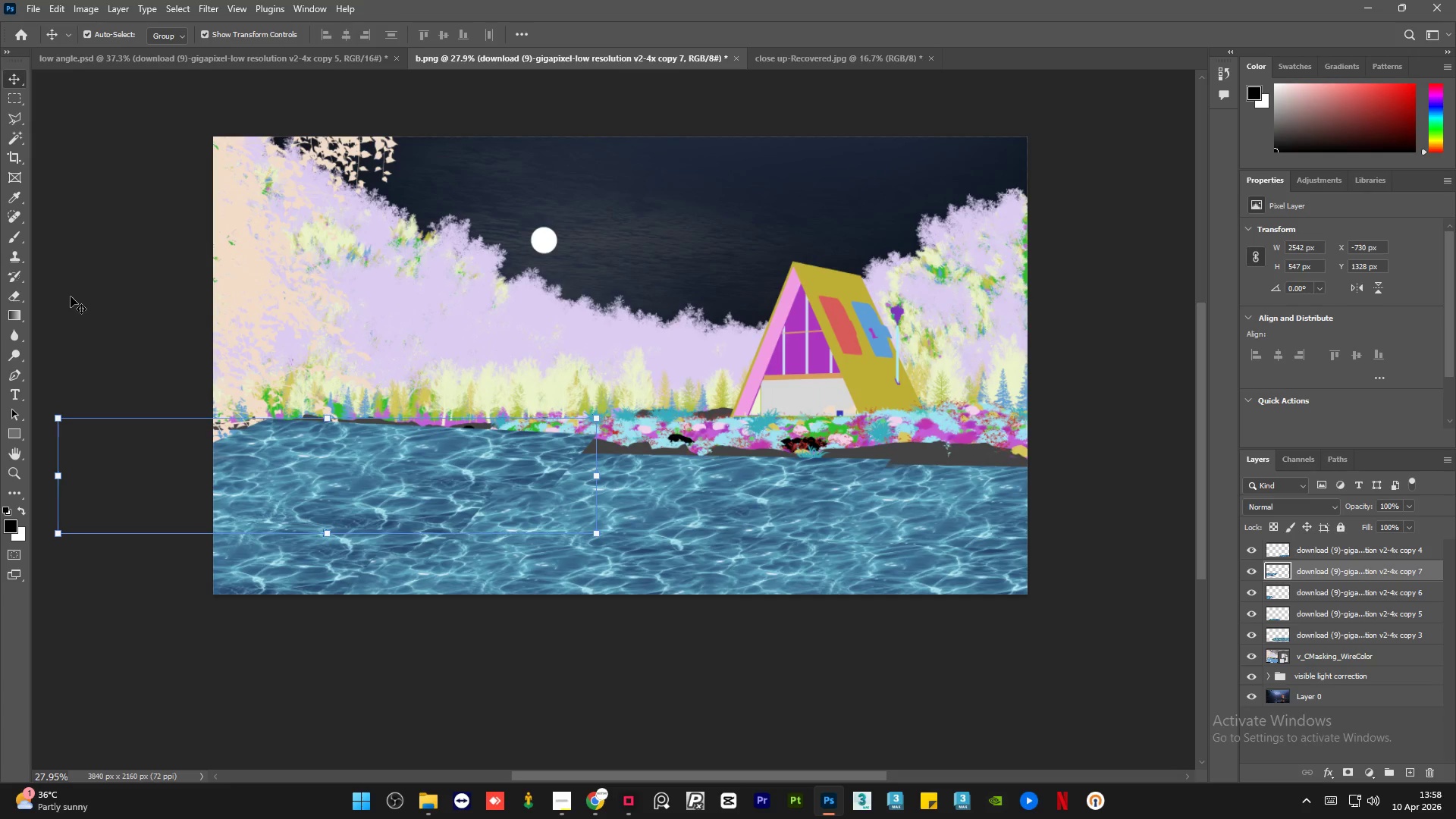 
left_click([140, 318])
 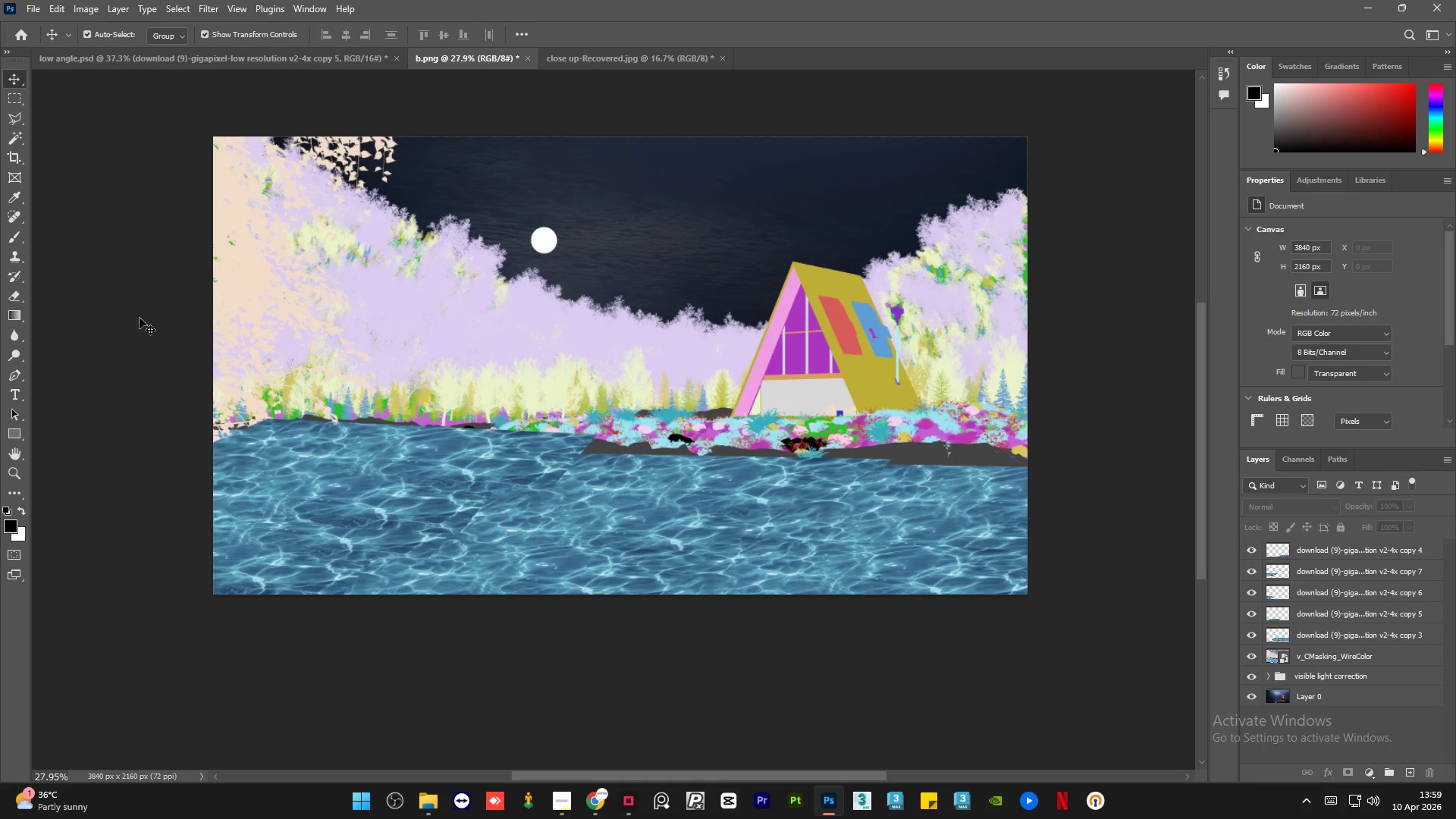 
wait(50.94)
 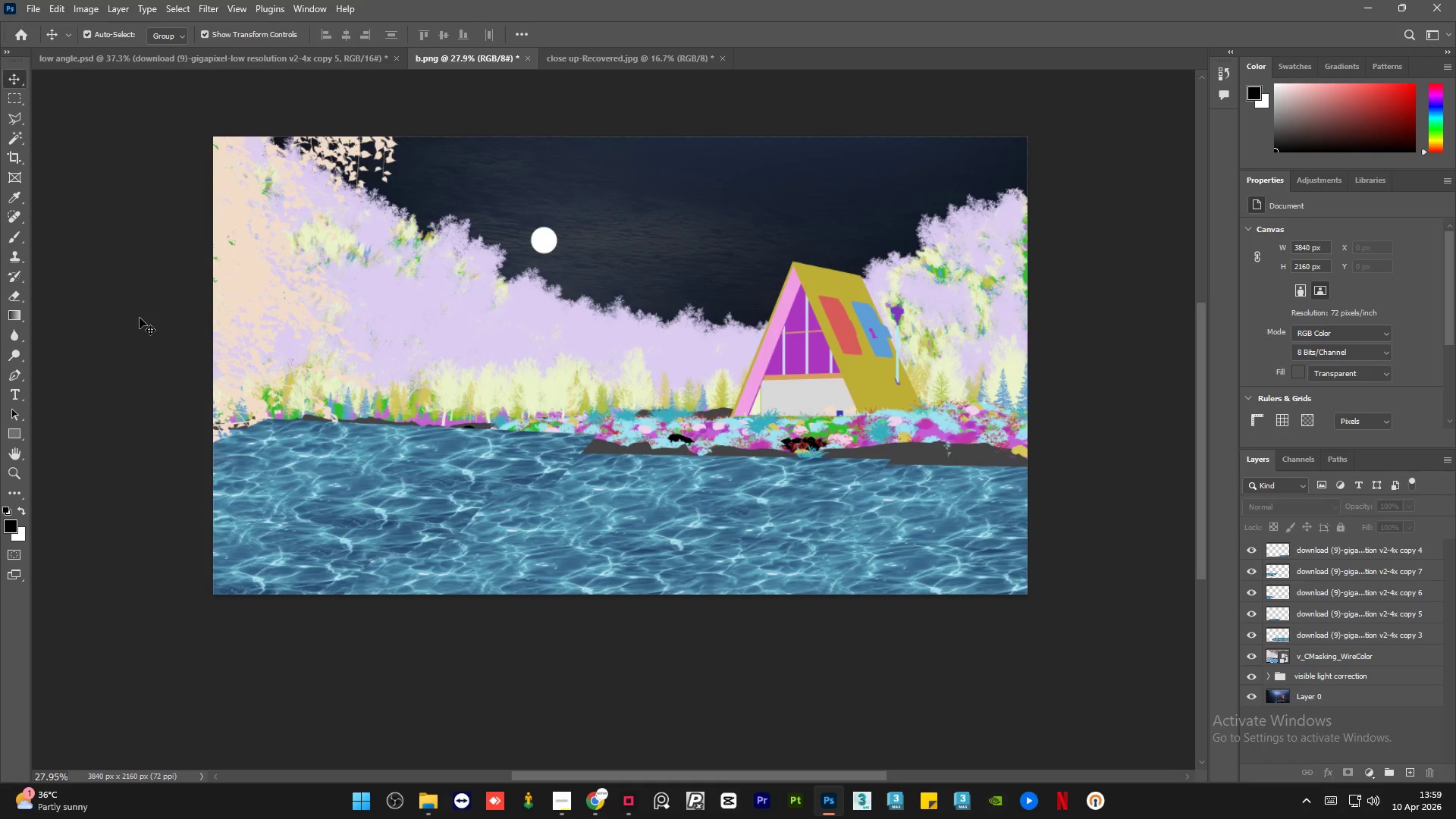 
left_click([1316, 552])
 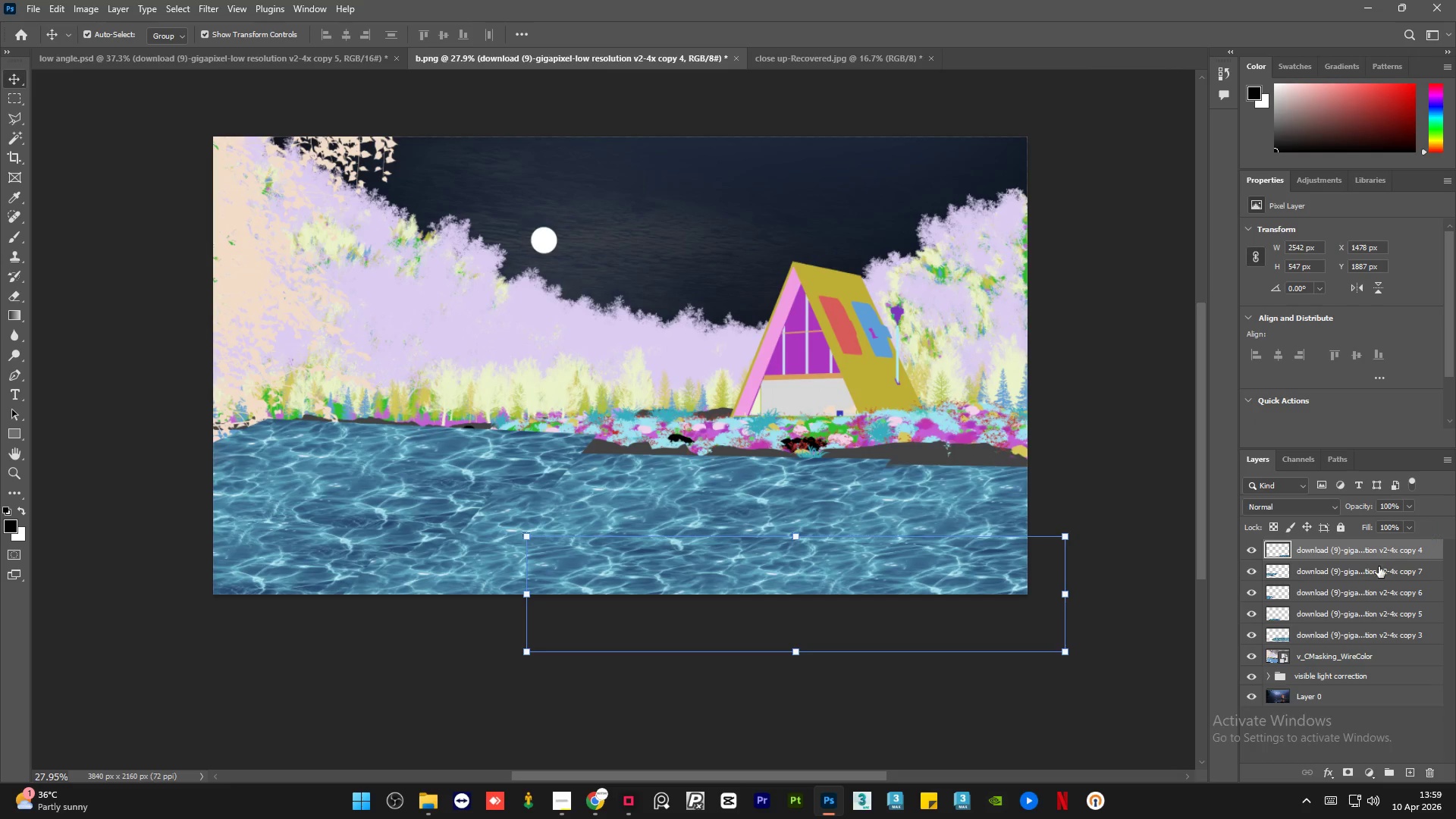 
left_click([1354, 577])
 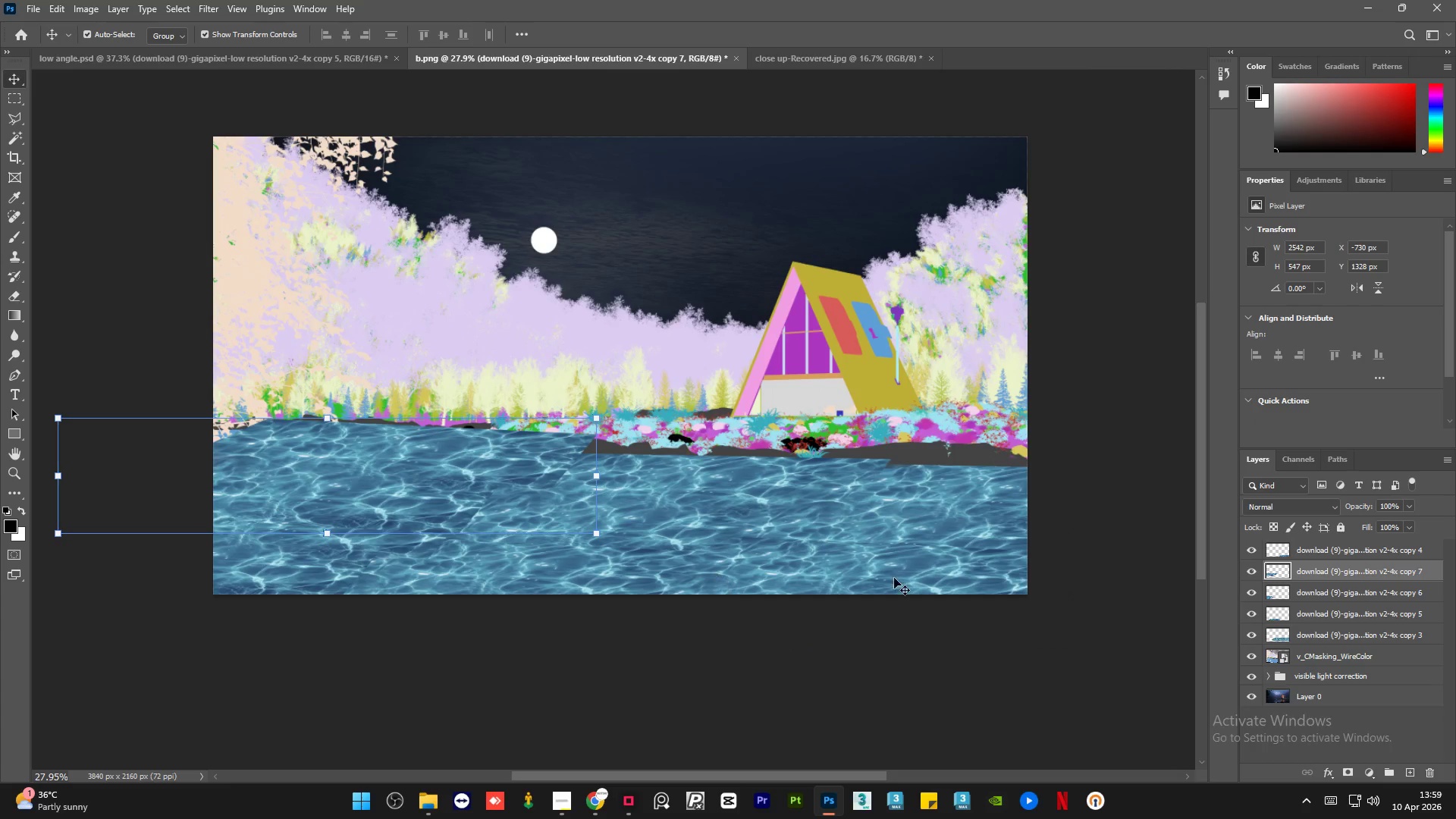 
key(Control+J)
 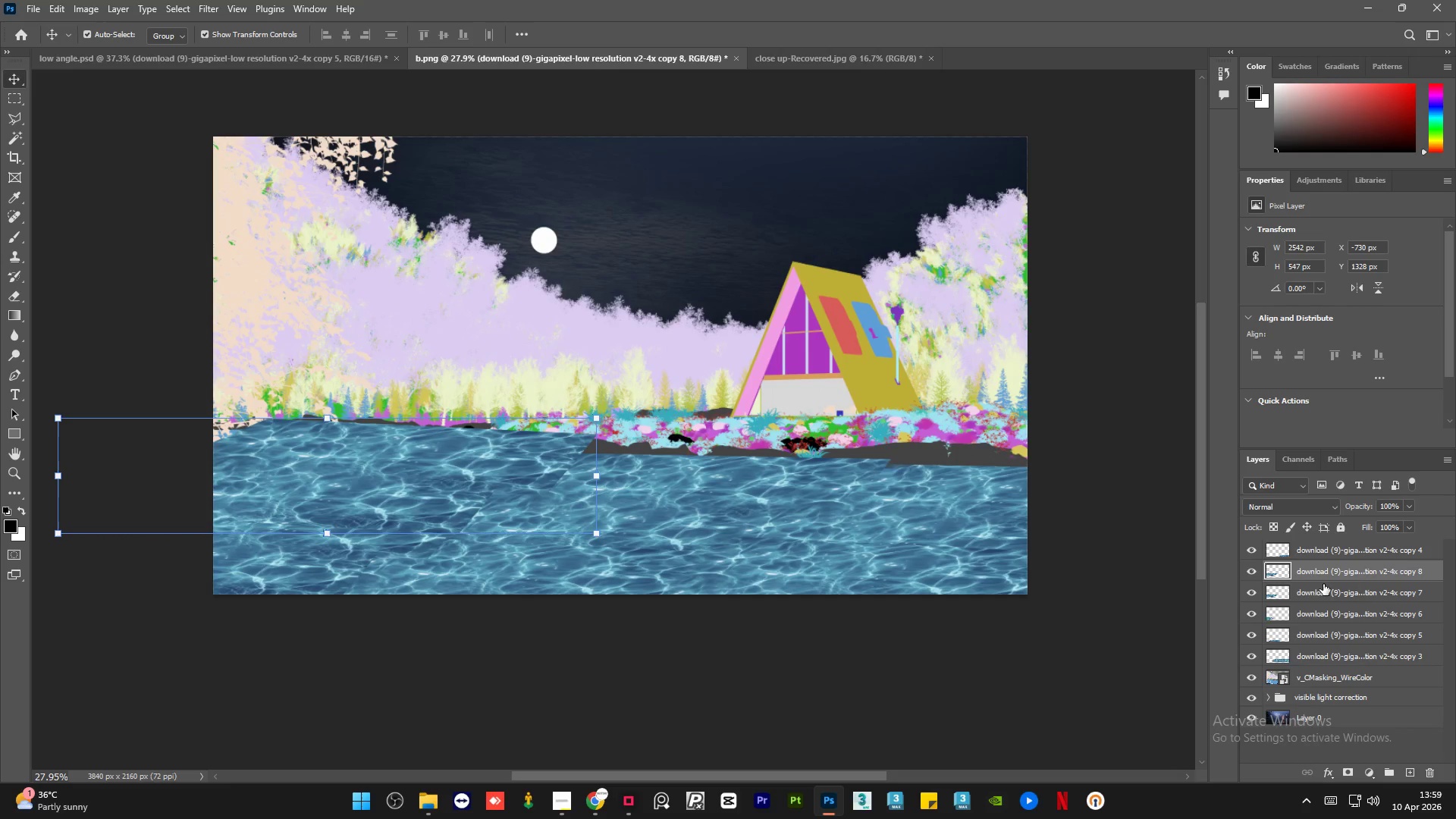 
left_click([1321, 590])
 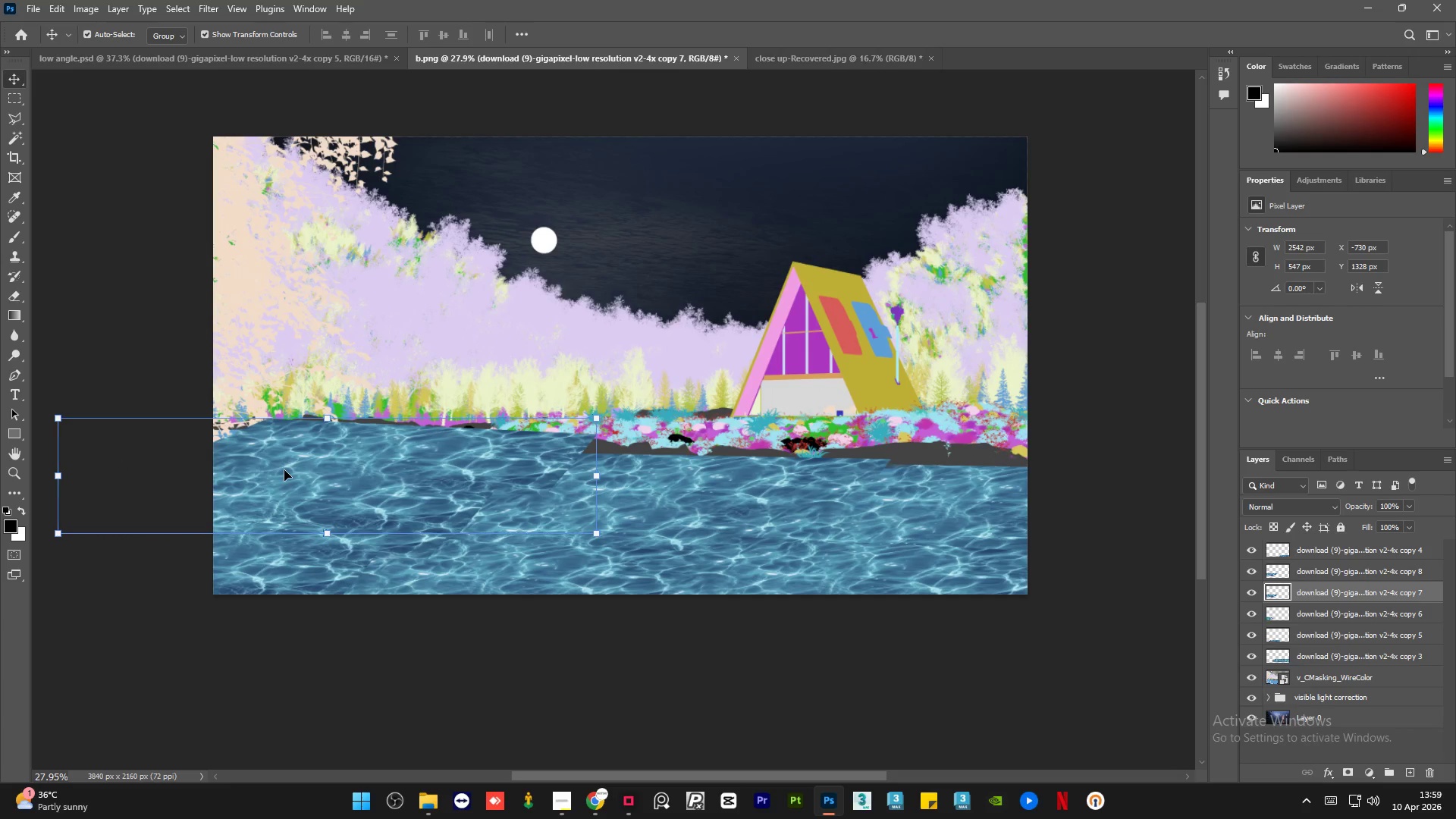 
key(Shift+ArrowLeft)
 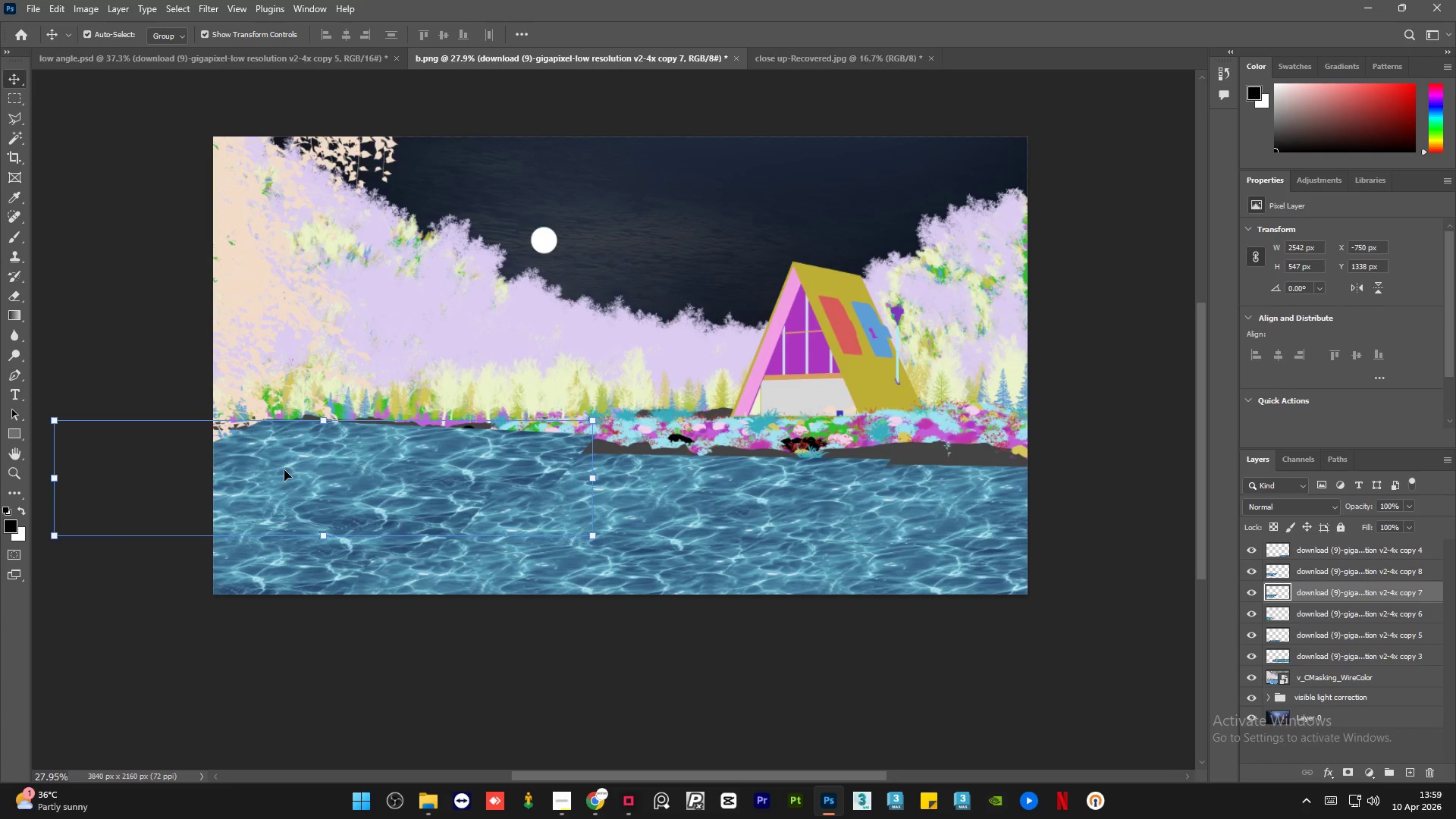 
key(Shift+ArrowDown)
 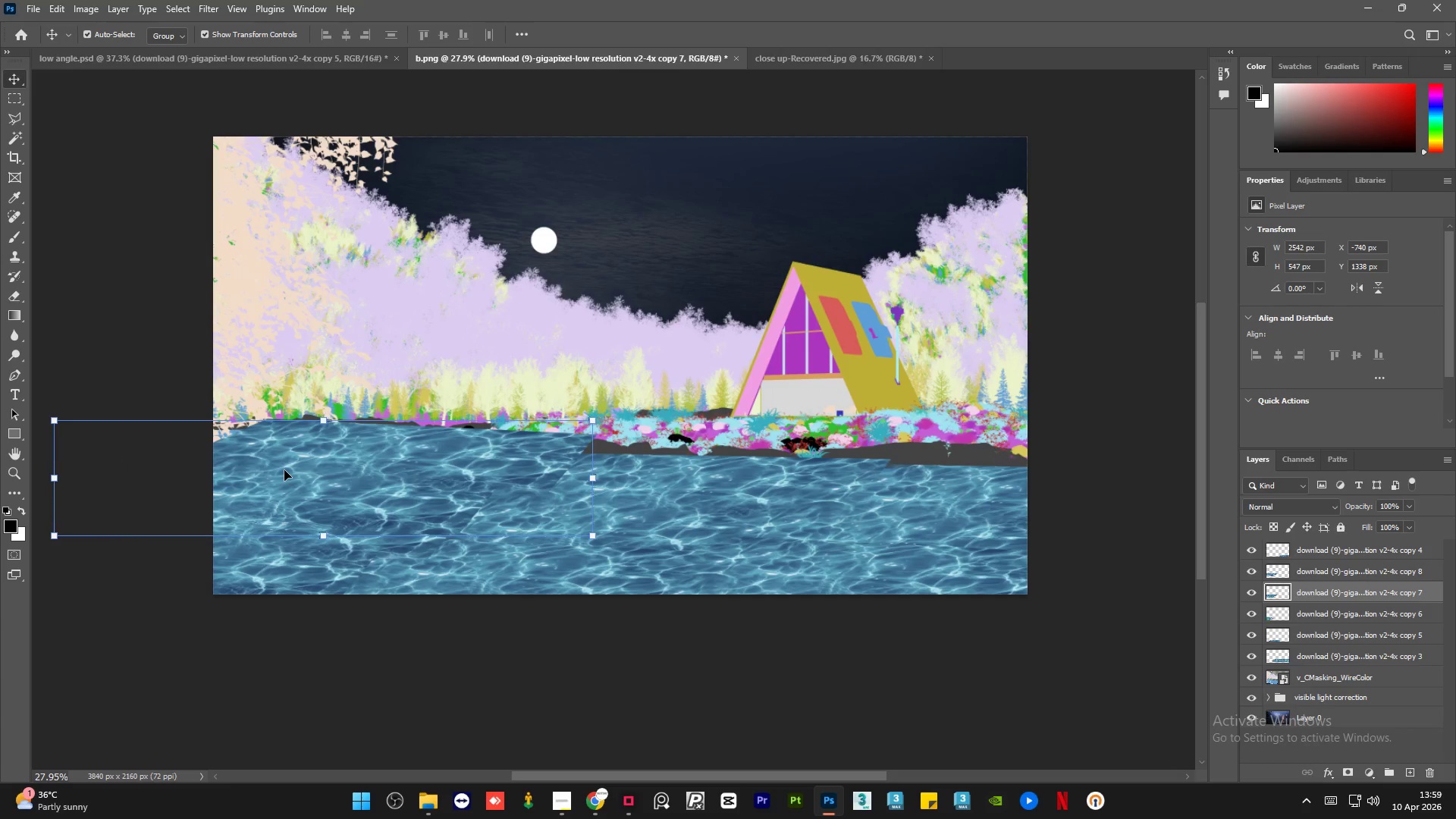 
hold_key(key=ArrowLeft, duration=1.5)
 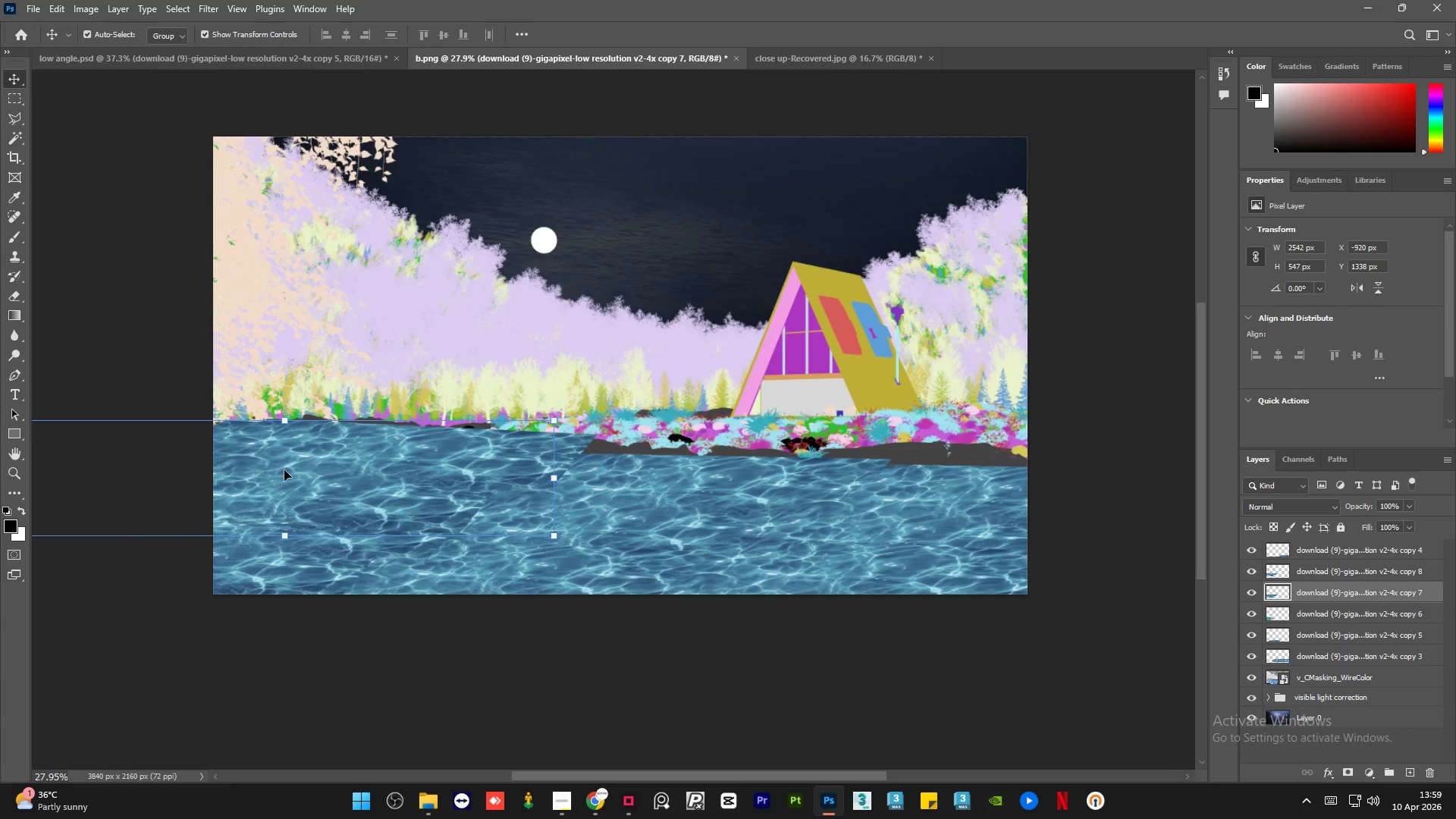 
hold_key(key=ArrowLeft, duration=1.53)
 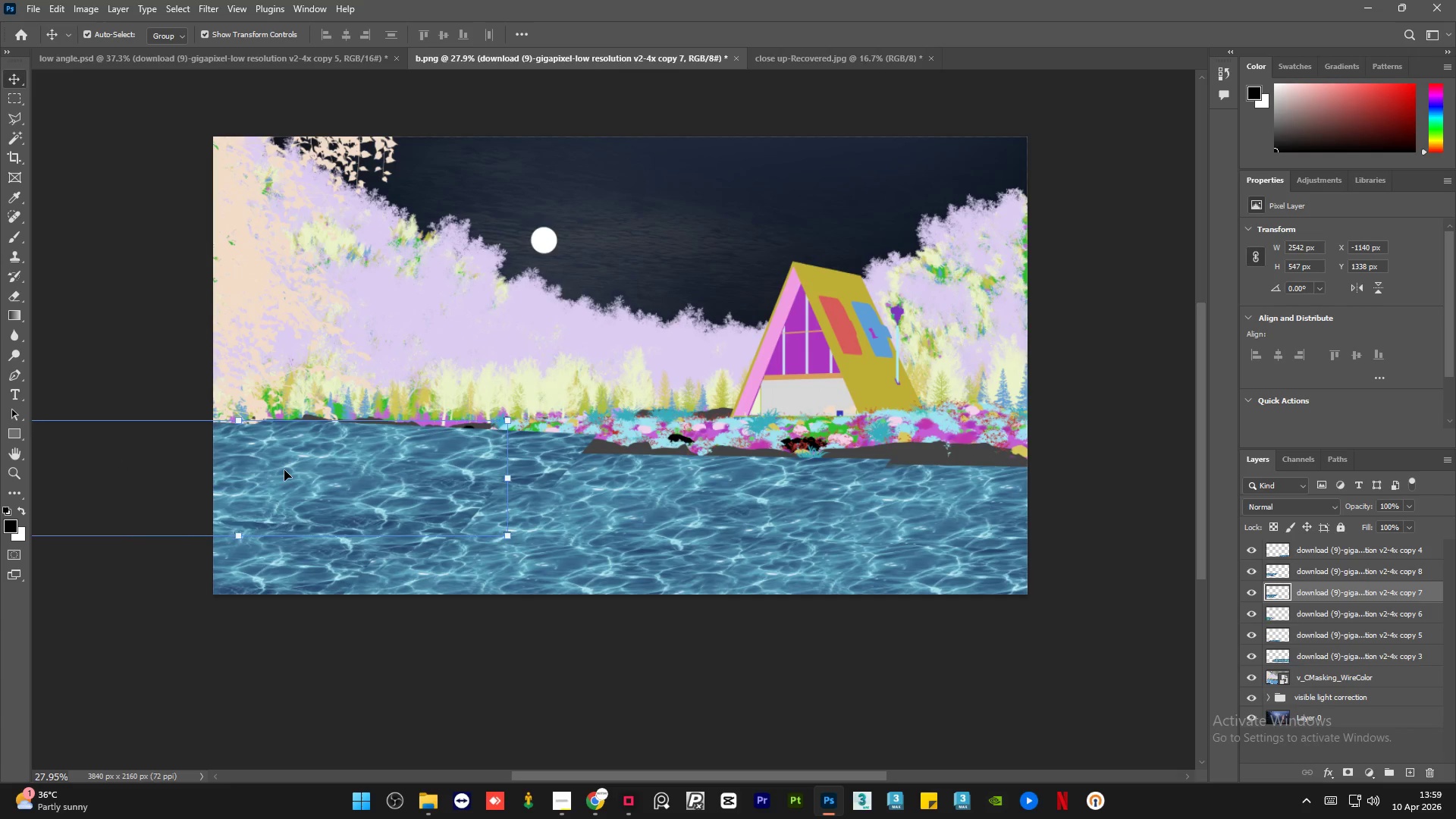 
hold_key(key=ArrowLeft, duration=1.5)
 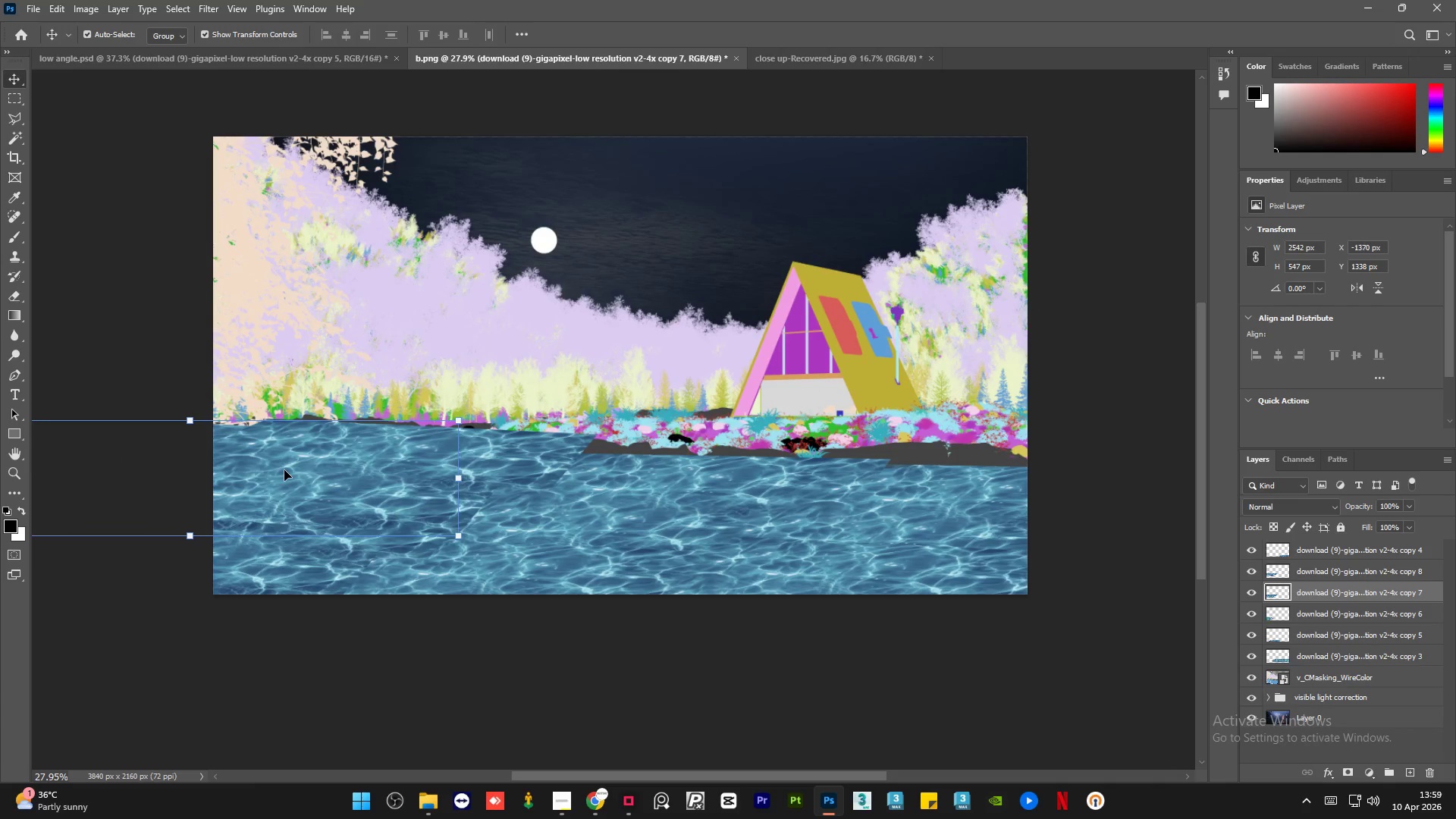 
hold_key(key=ArrowLeft, duration=1.5)
 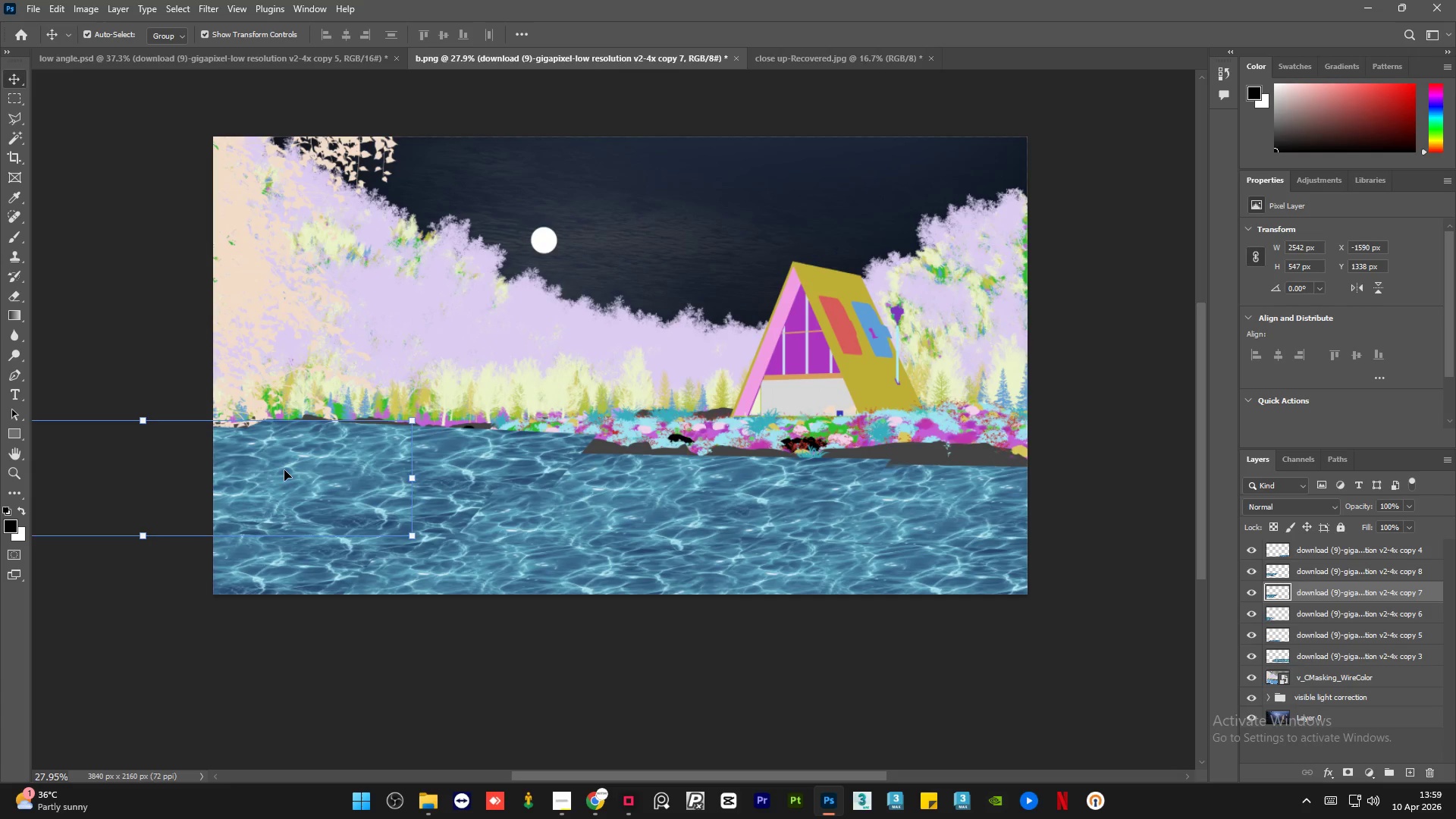 
hold_key(key=ArrowLeft, duration=1.3)
 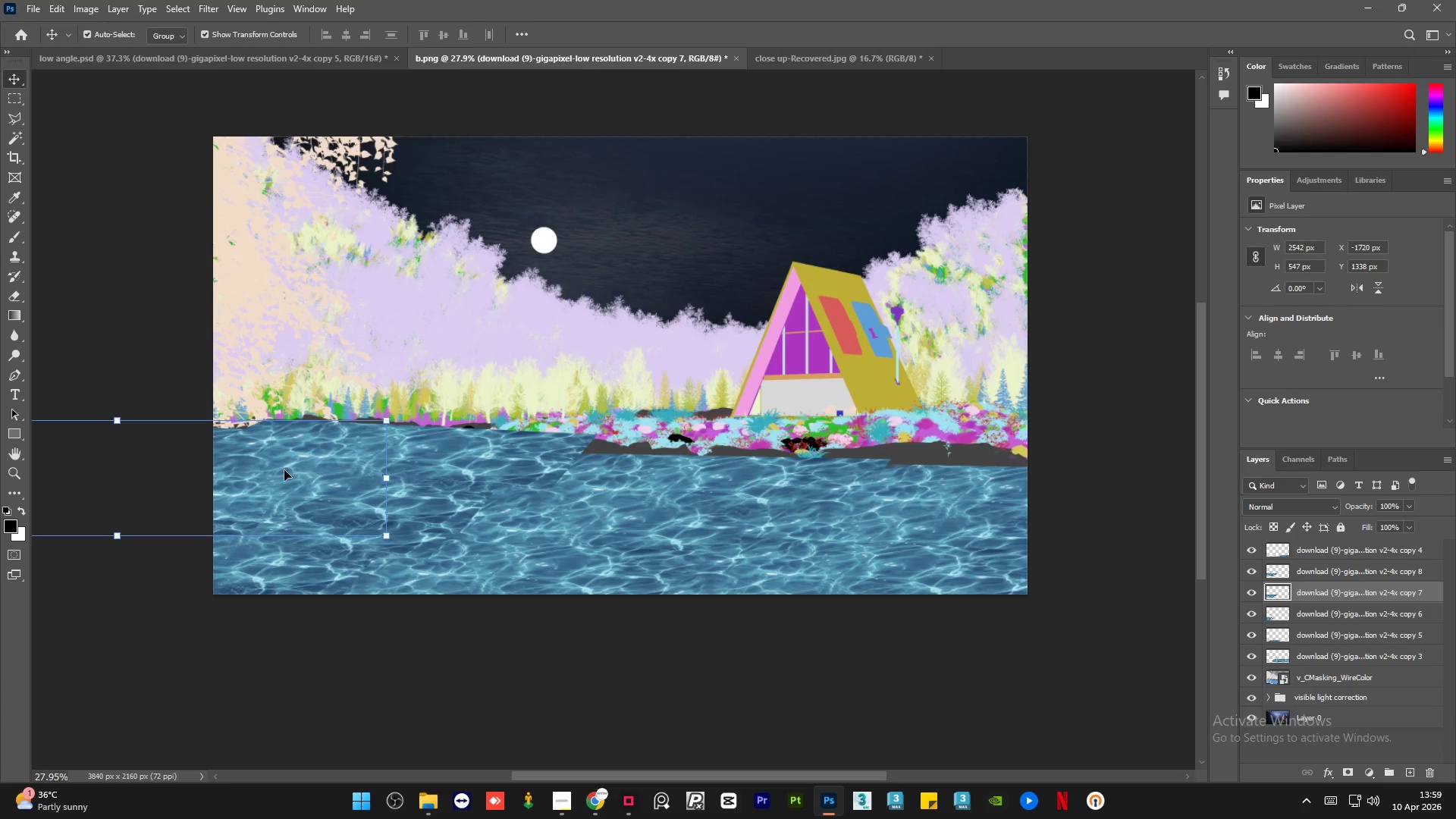 
key(Shift+ArrowUp)
 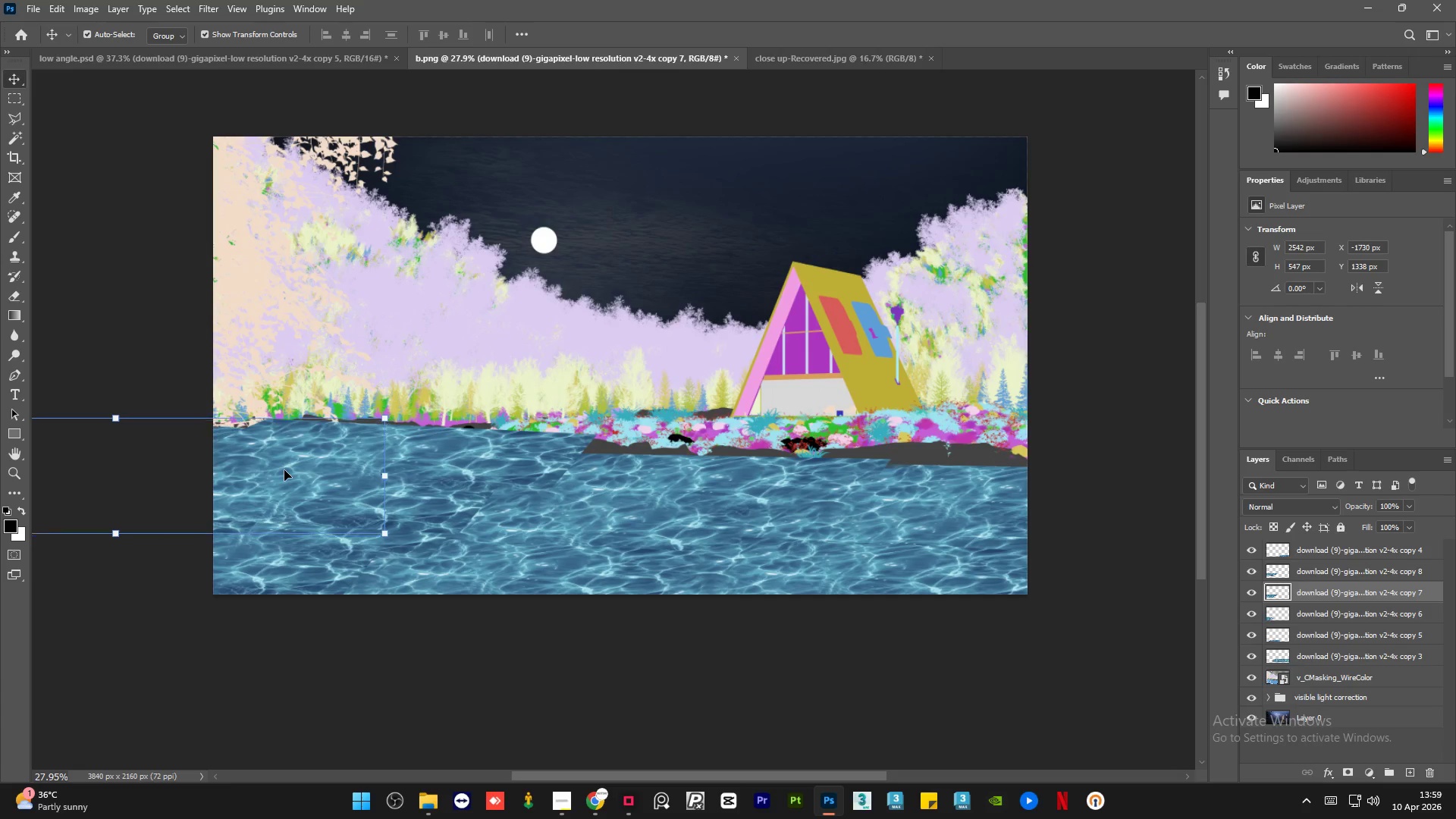 
key(Shift+ArrowUp)
 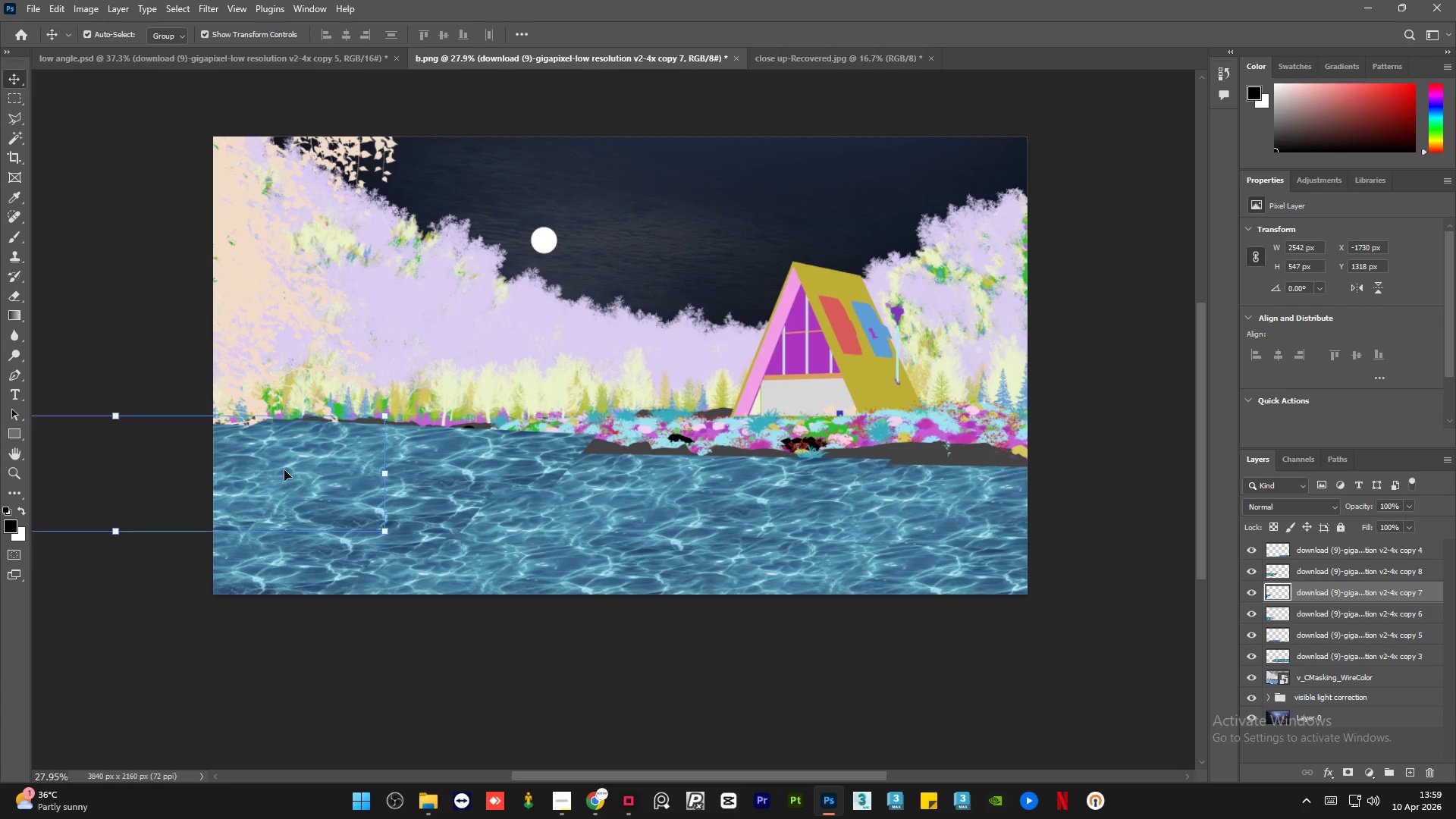 
key(Shift+ArrowUp)
 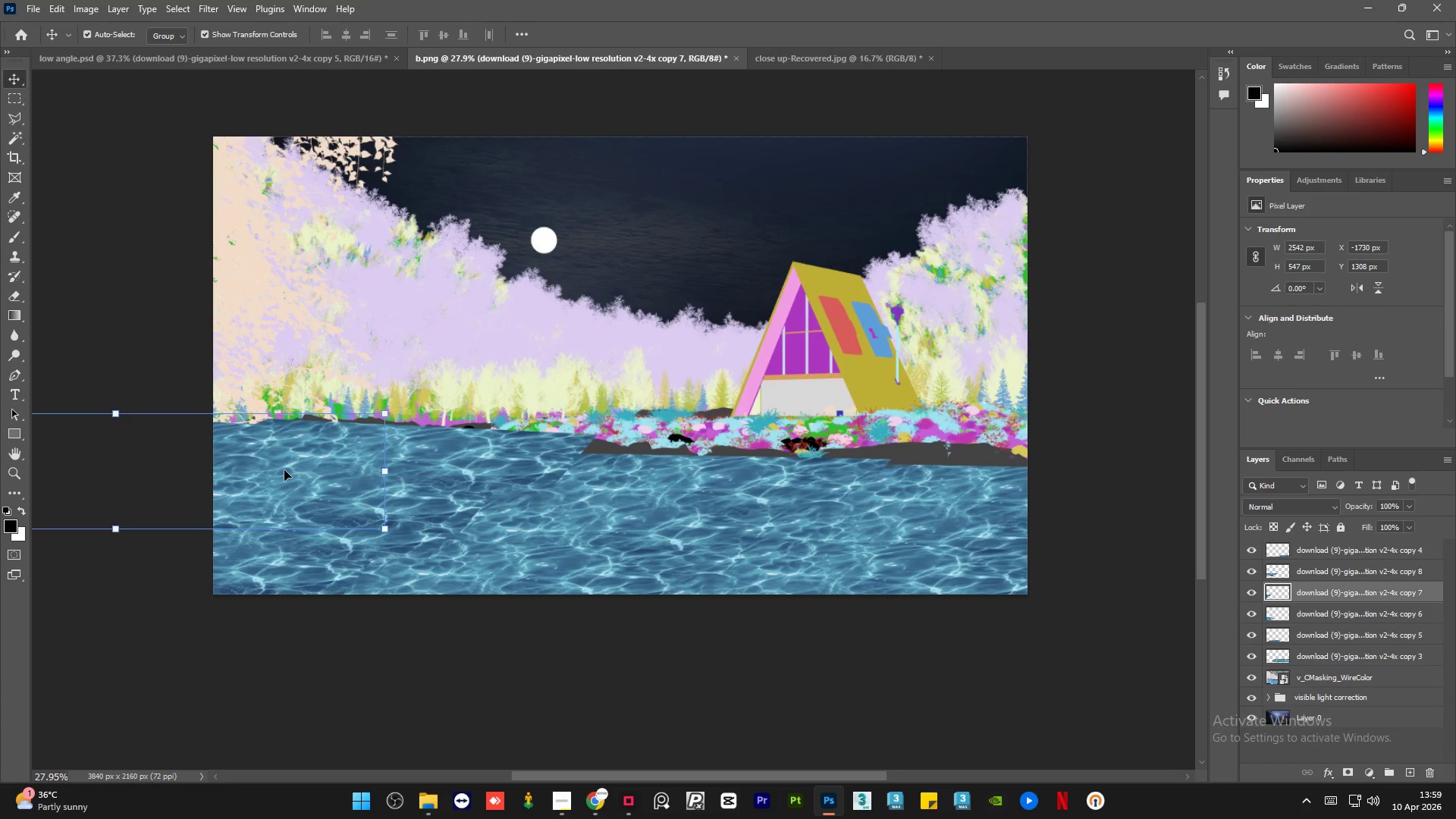 
key(Shift+ArrowUp)
 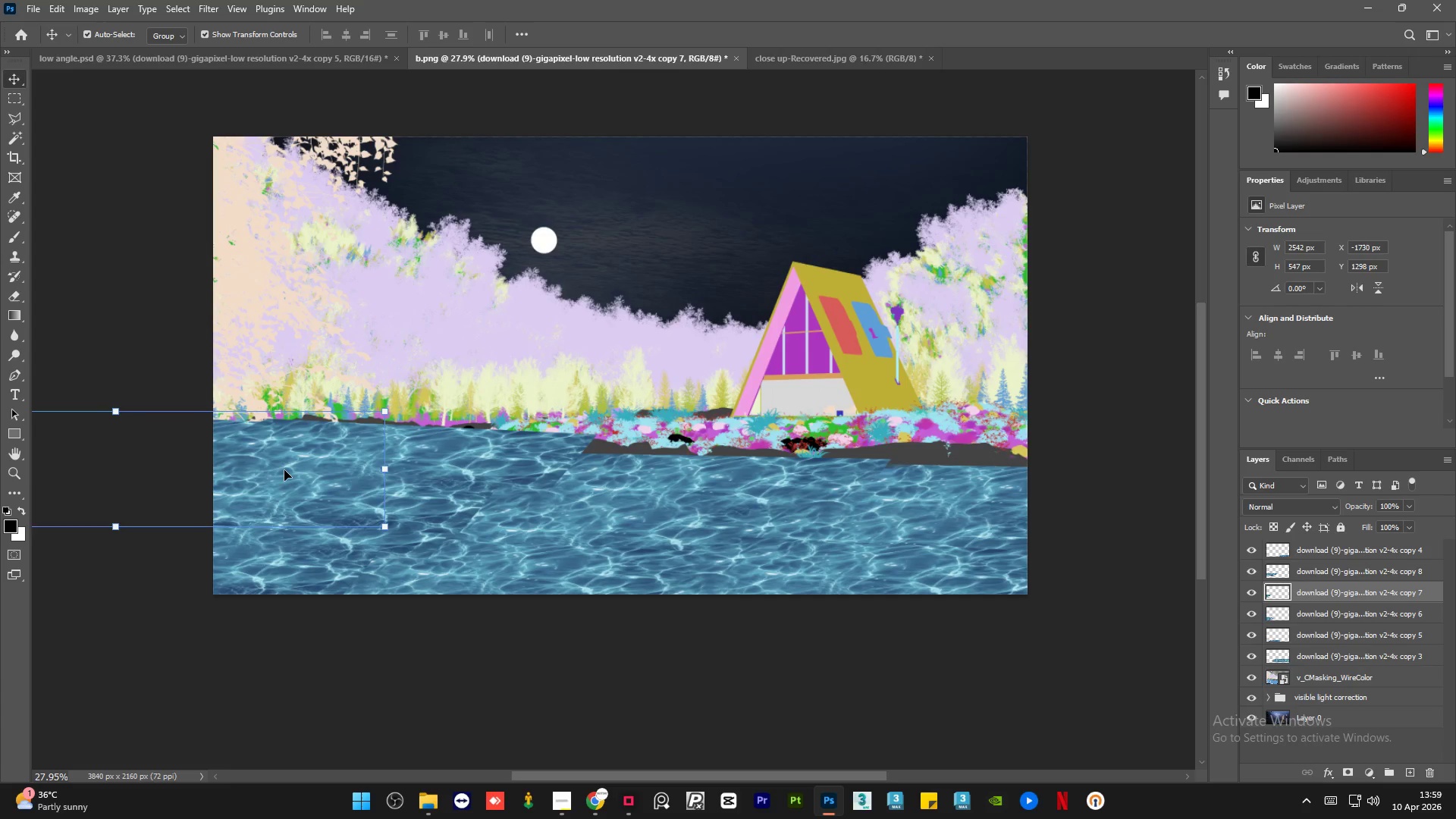 
key(Shift+ArrowUp)
 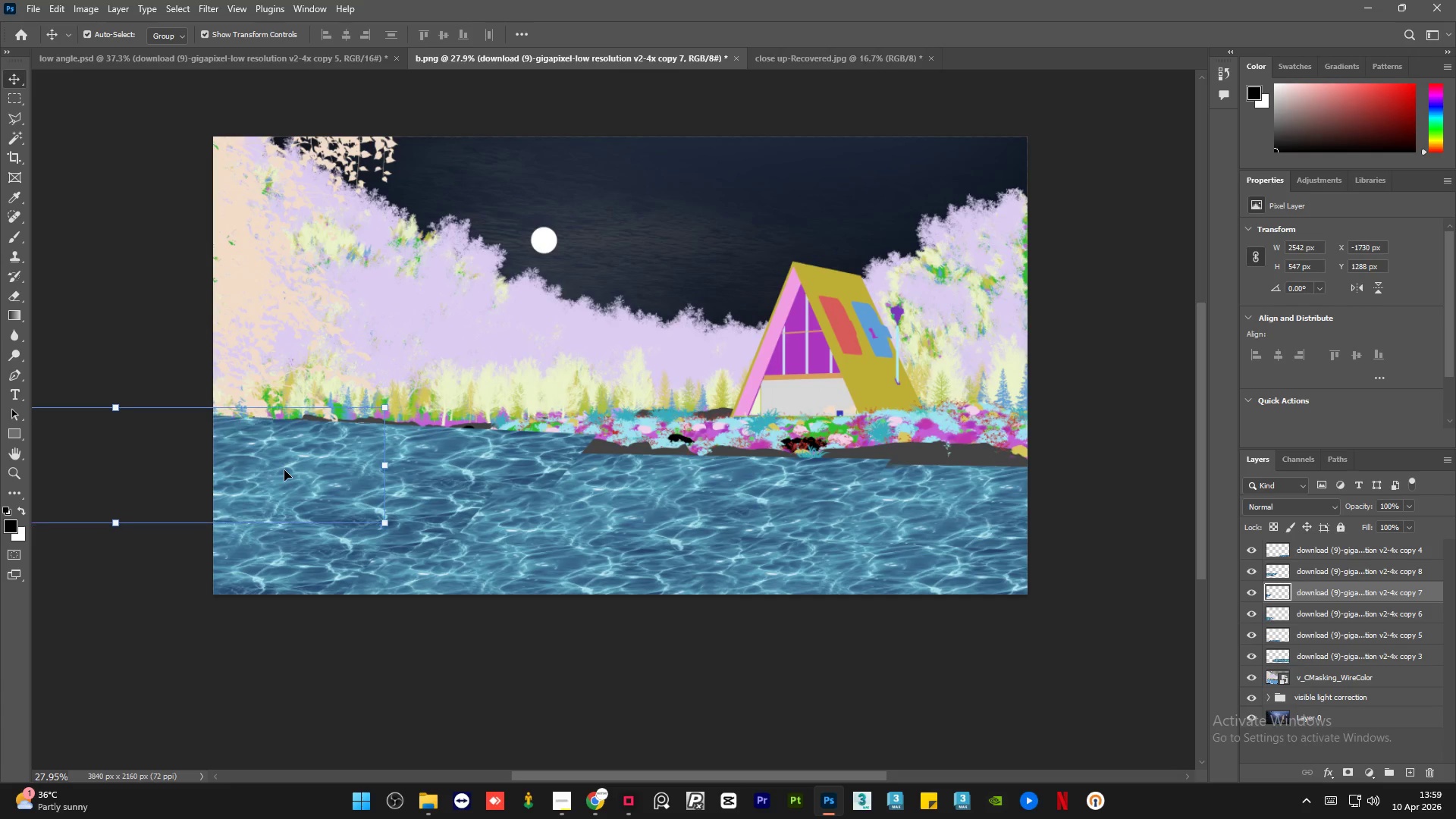 
key(Shift+ArrowUp)
 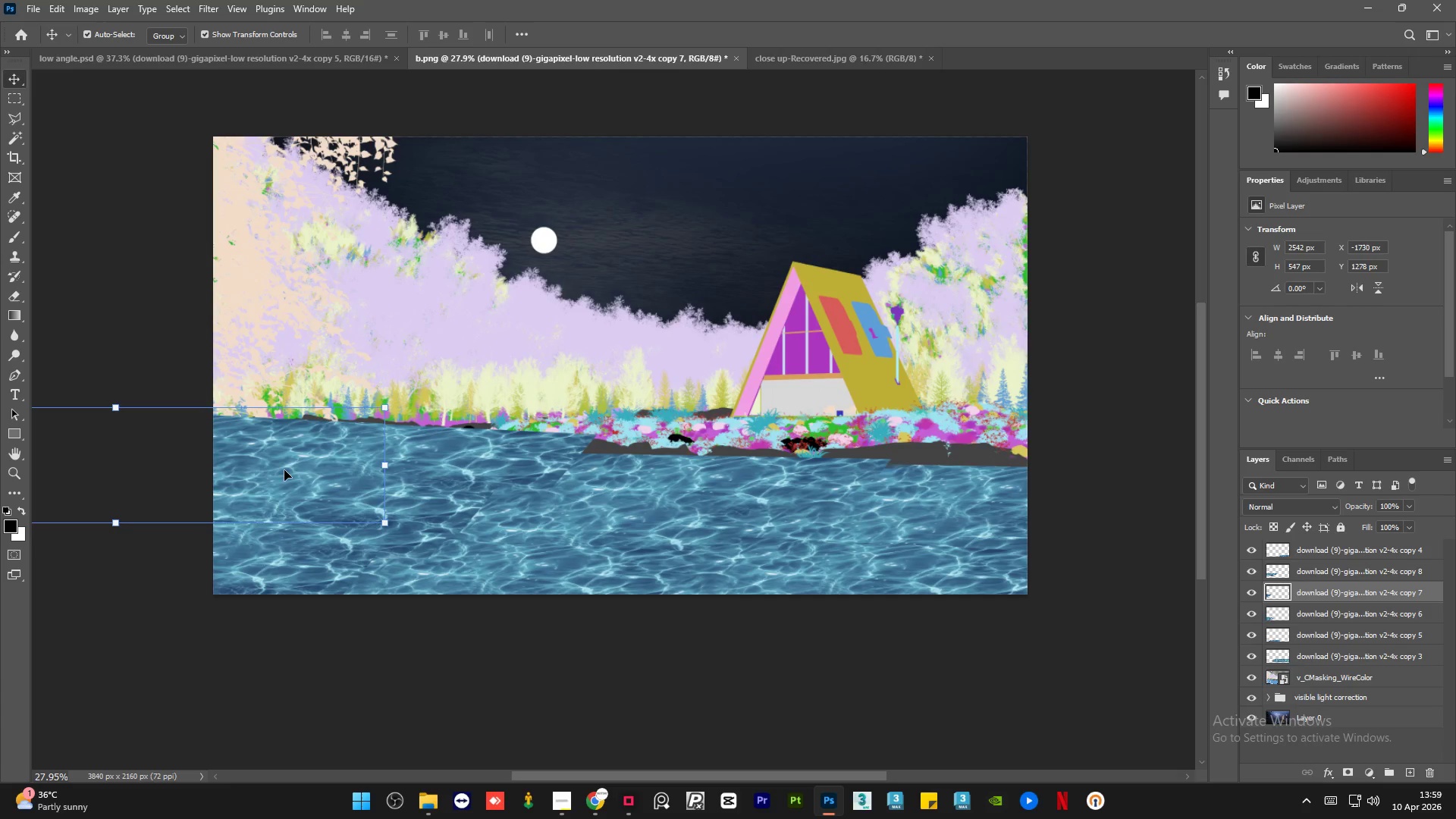 
left_click([292, 463])
 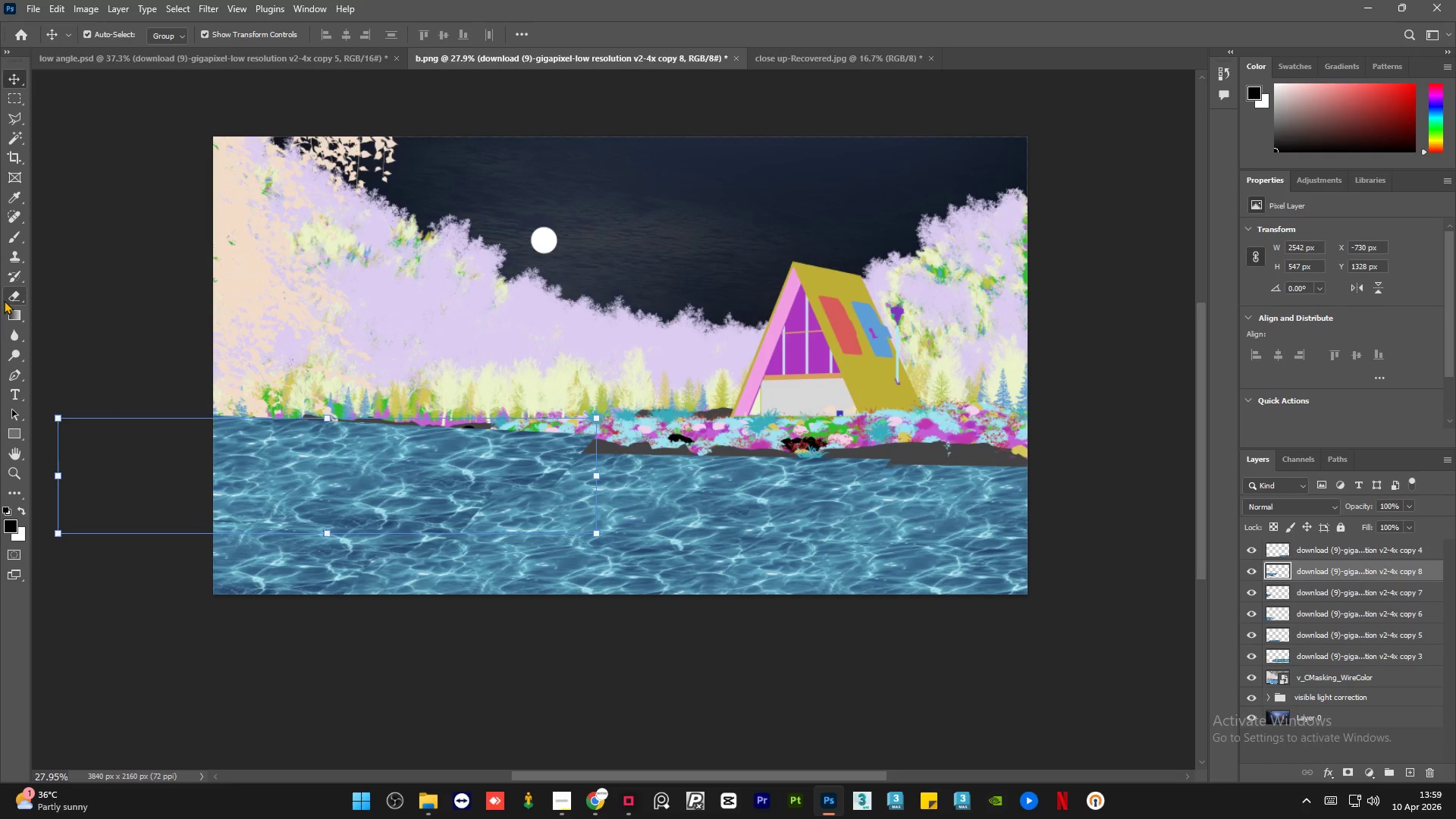 
left_click([7, 296])
 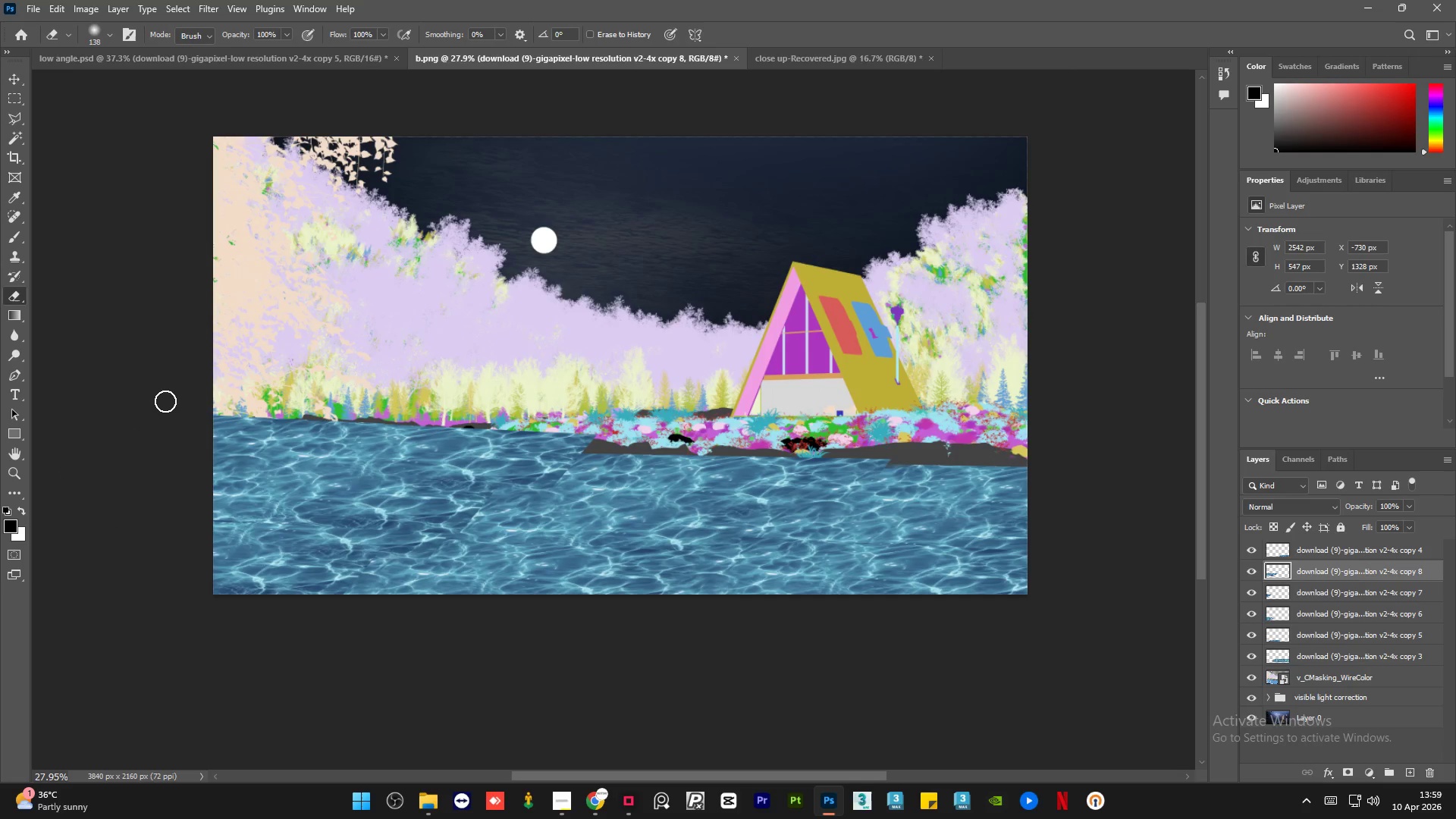 
left_click_drag(start_coordinate=[164, 406], to_coordinate=[172, 447])
 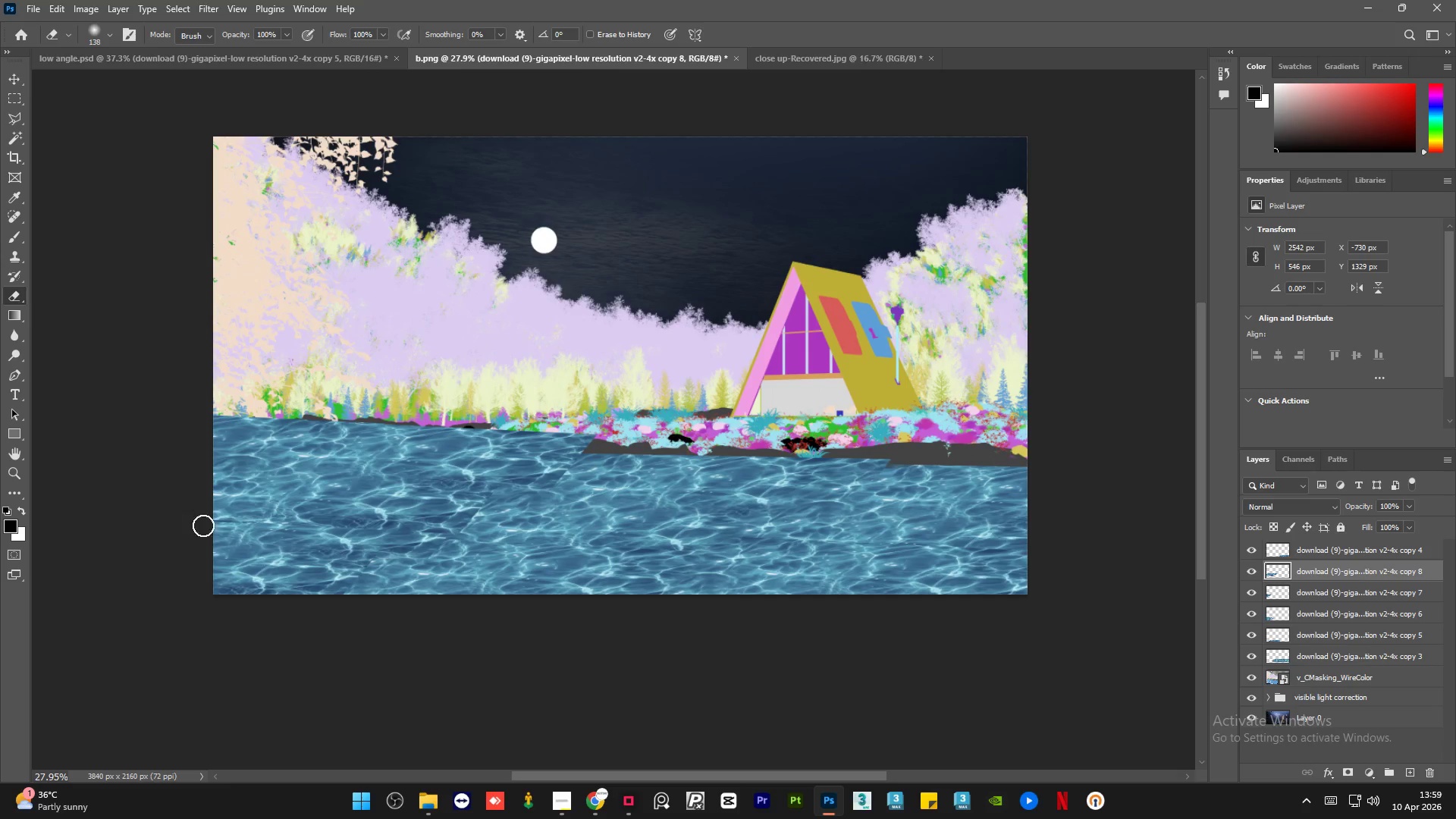 
left_click_drag(start_coordinate=[253, 539], to_coordinate=[506, 532])
 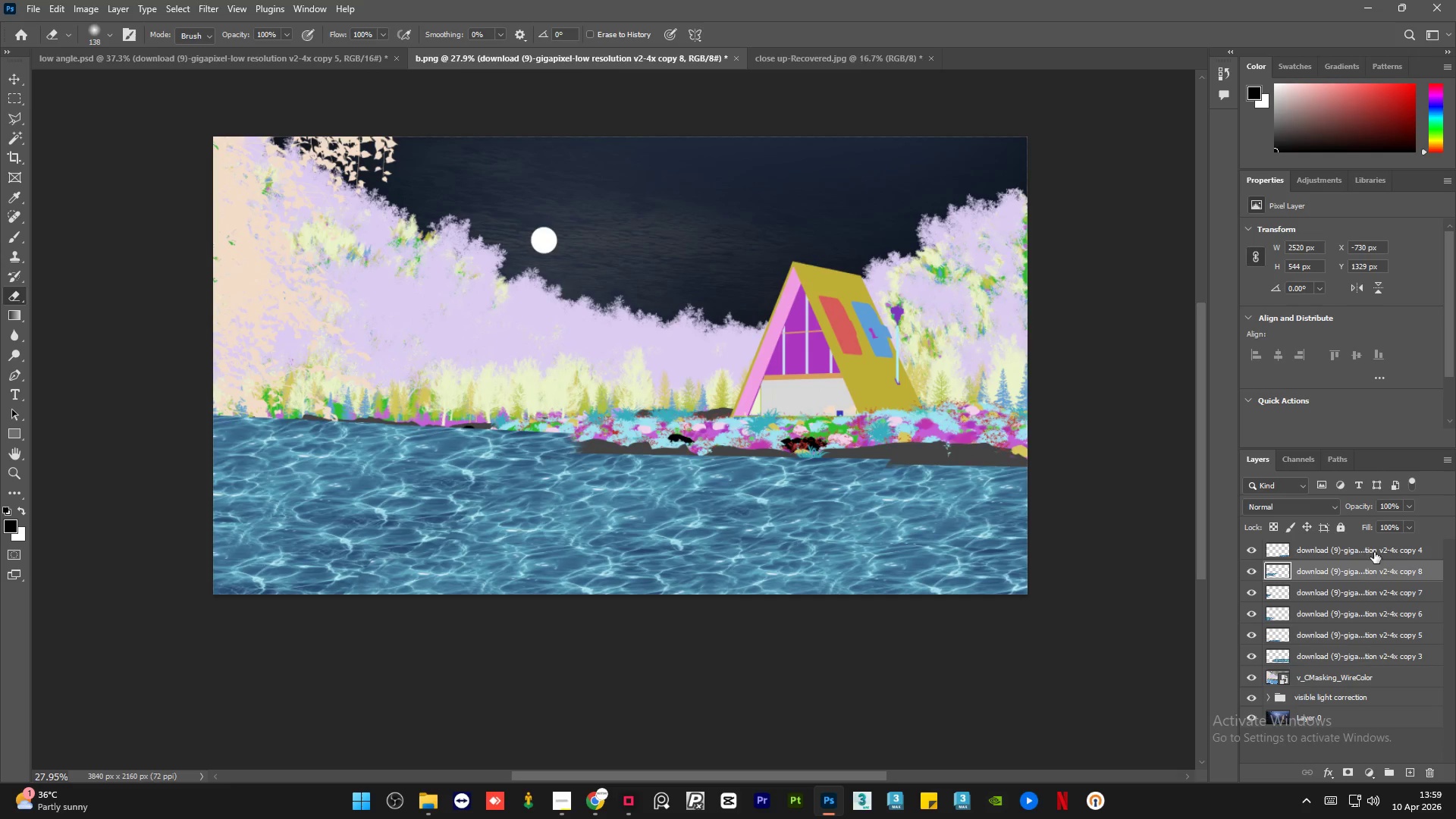 
left_click([1348, 547])
 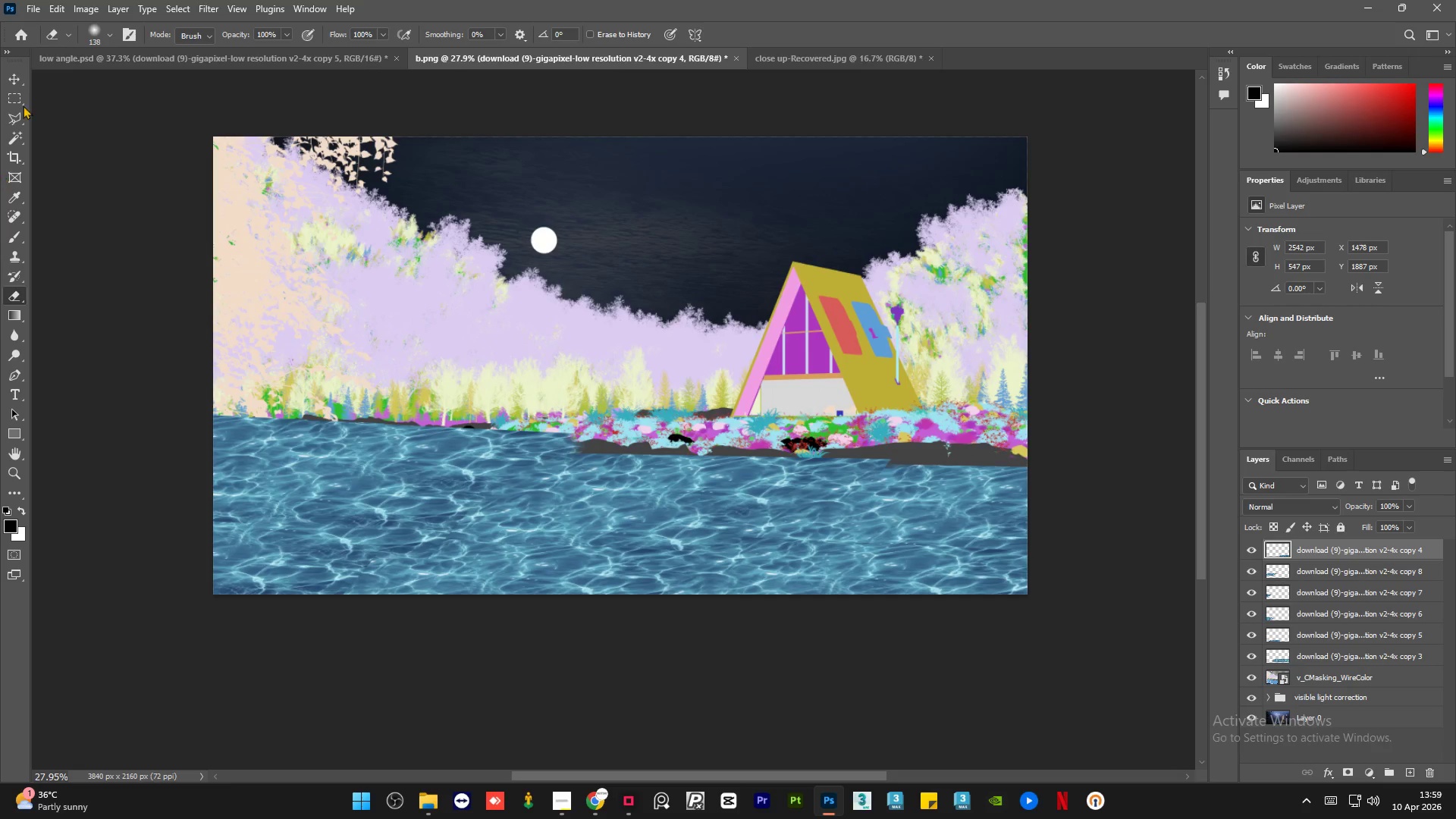 
left_click([6, 77])
 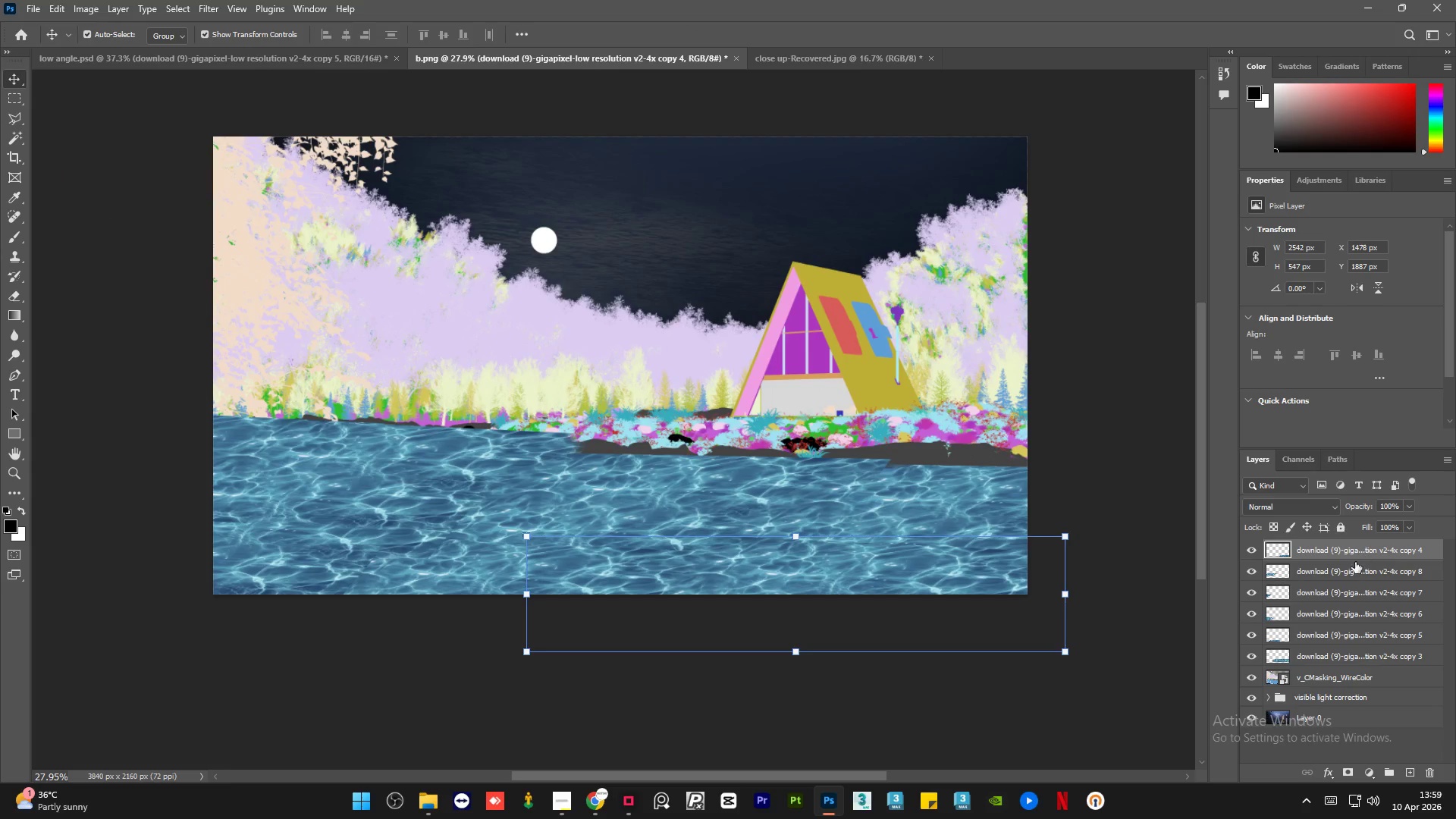 
left_click([1321, 570])
 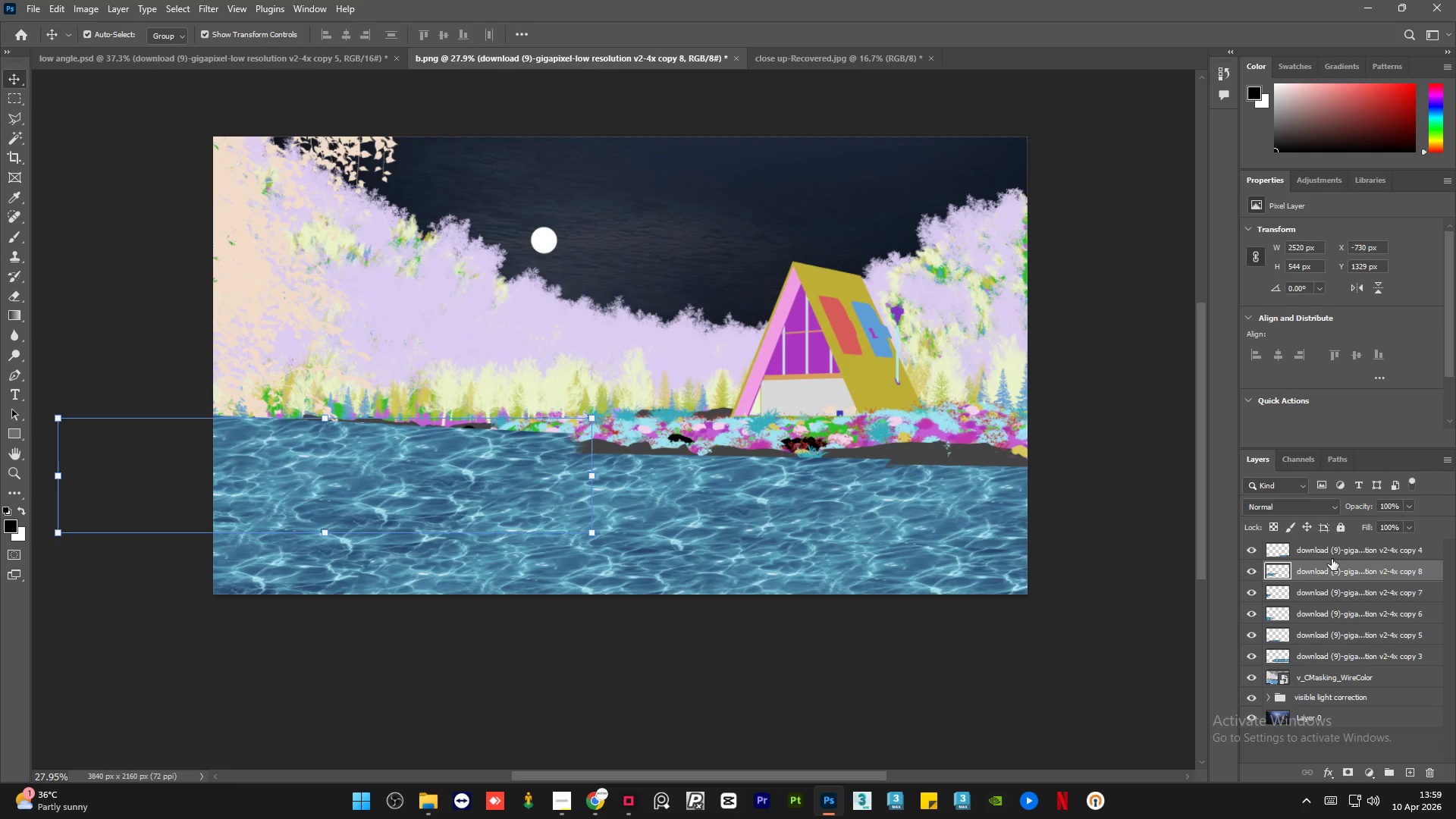 
left_click([1332, 559])
 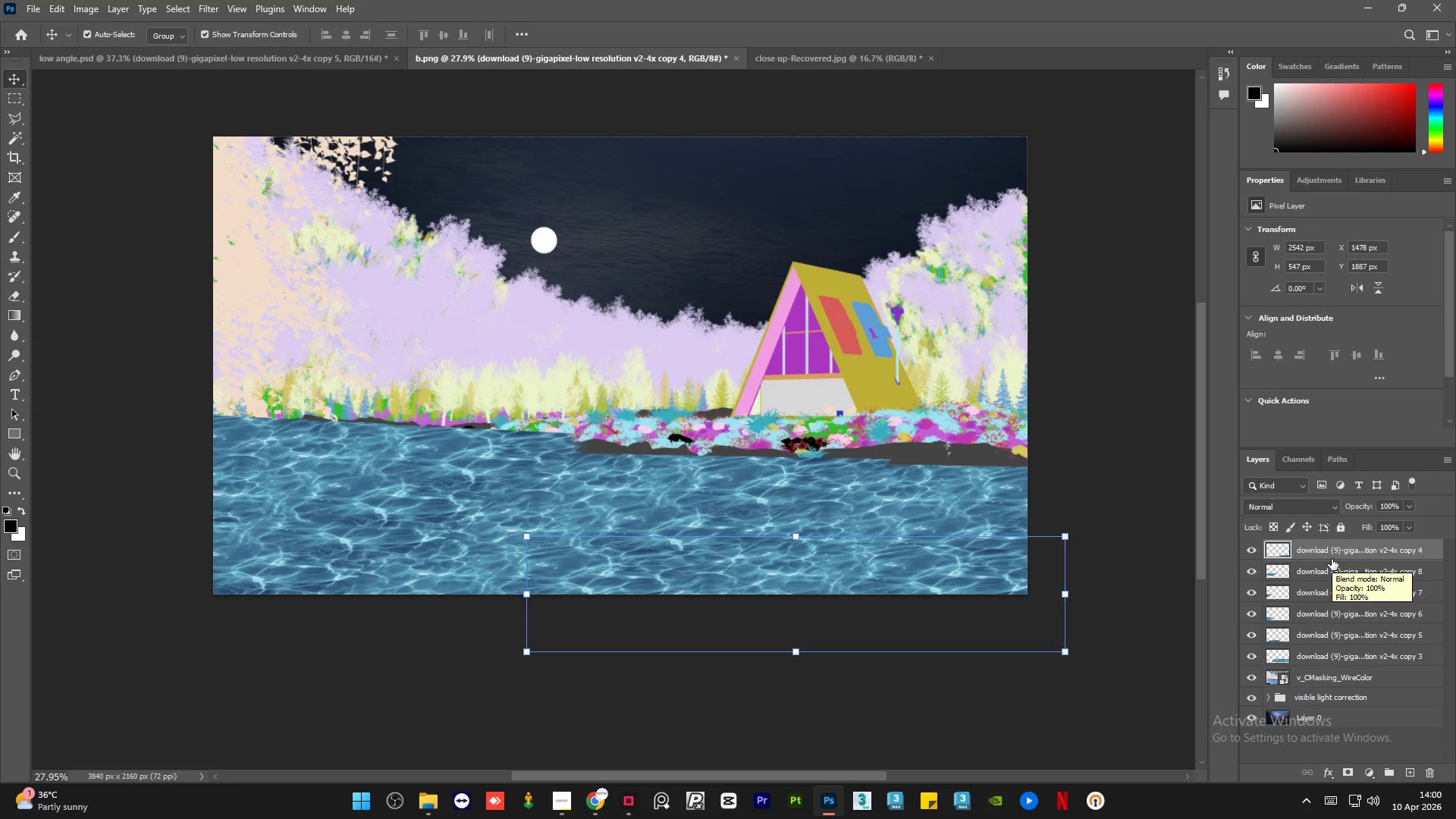 
hold_key(key=ShiftLeft, duration=1.08)
left_click([1323, 661])
 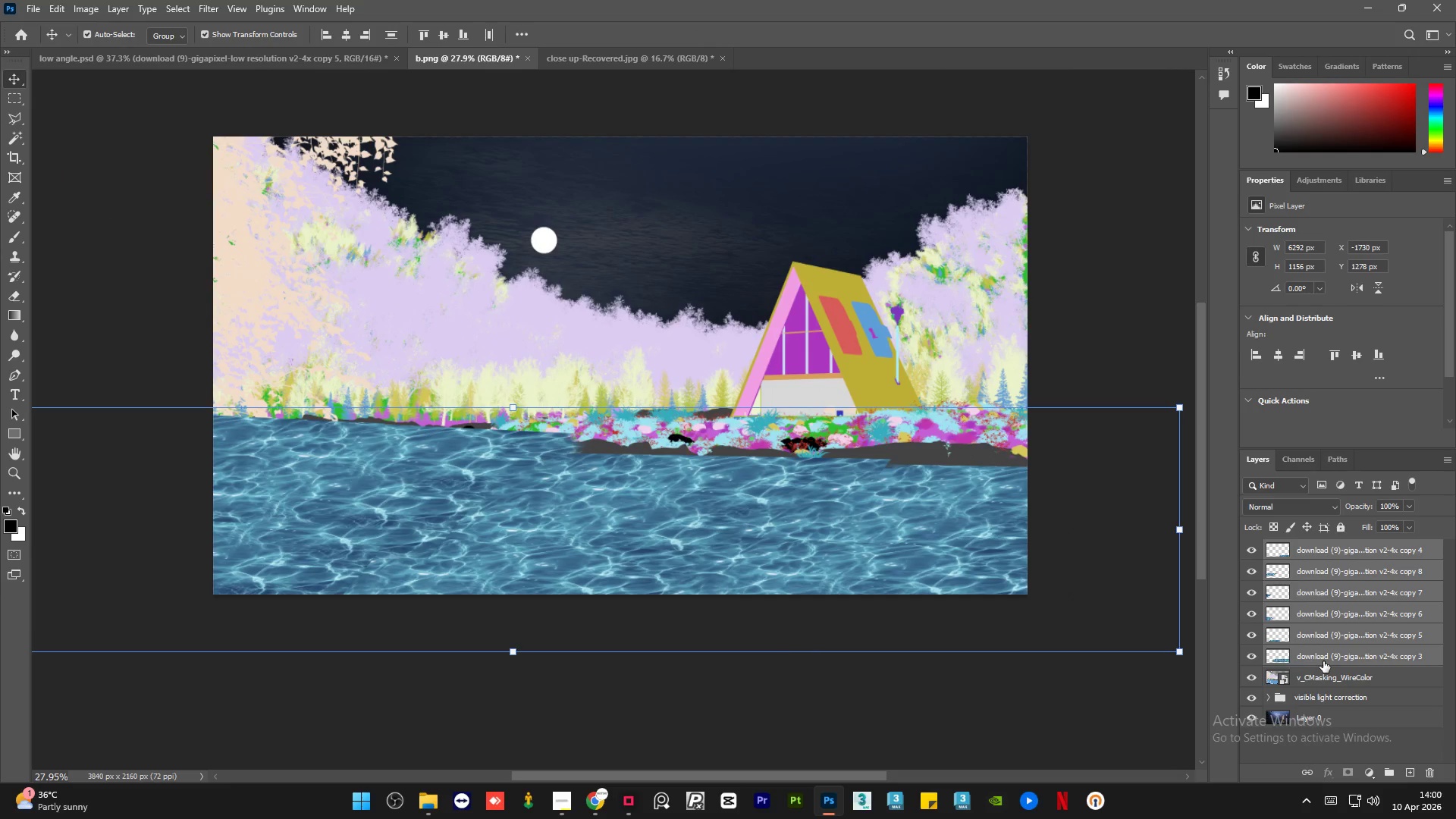 
key(Control+E)
 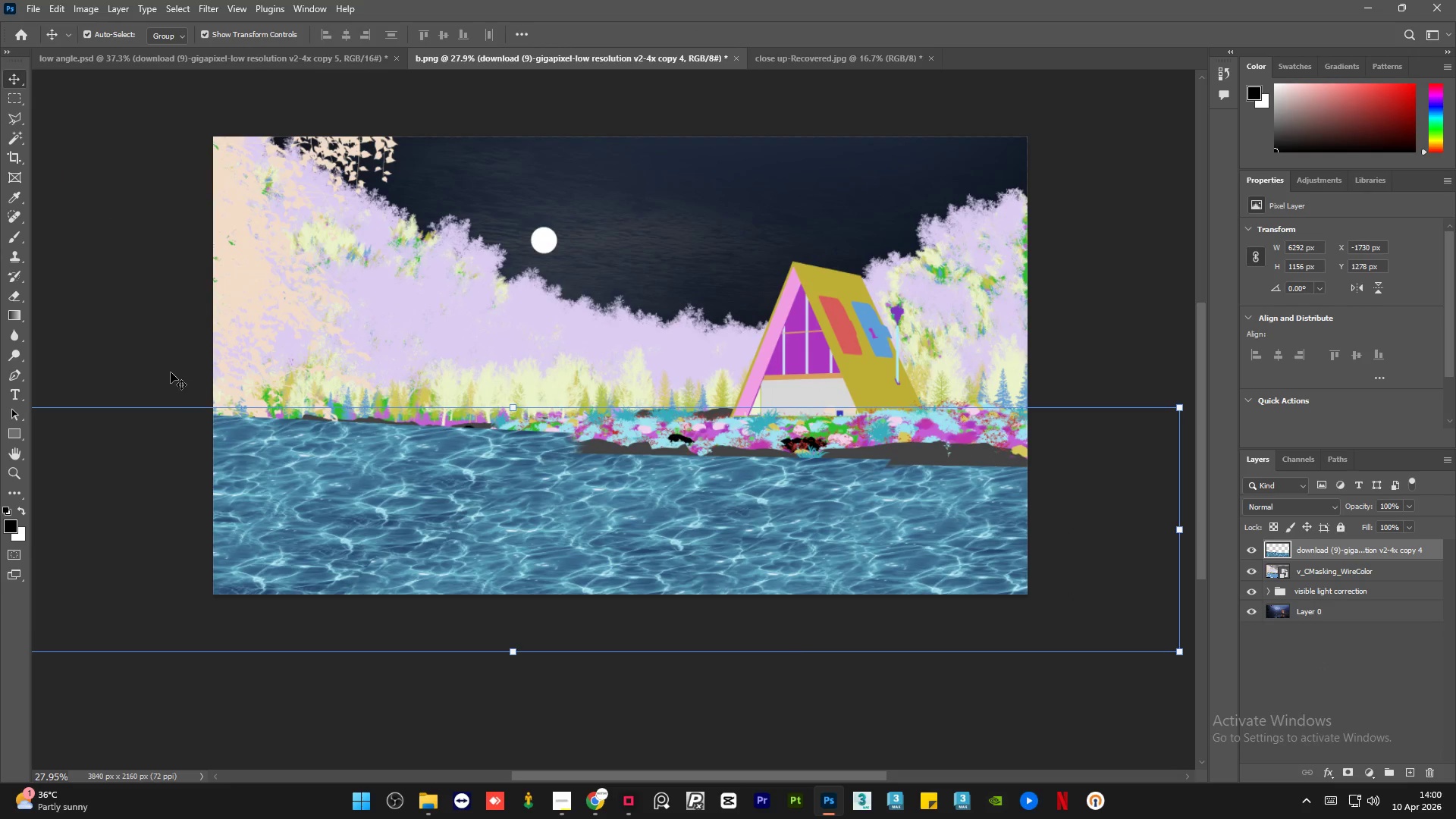 
left_click([133, 304])
 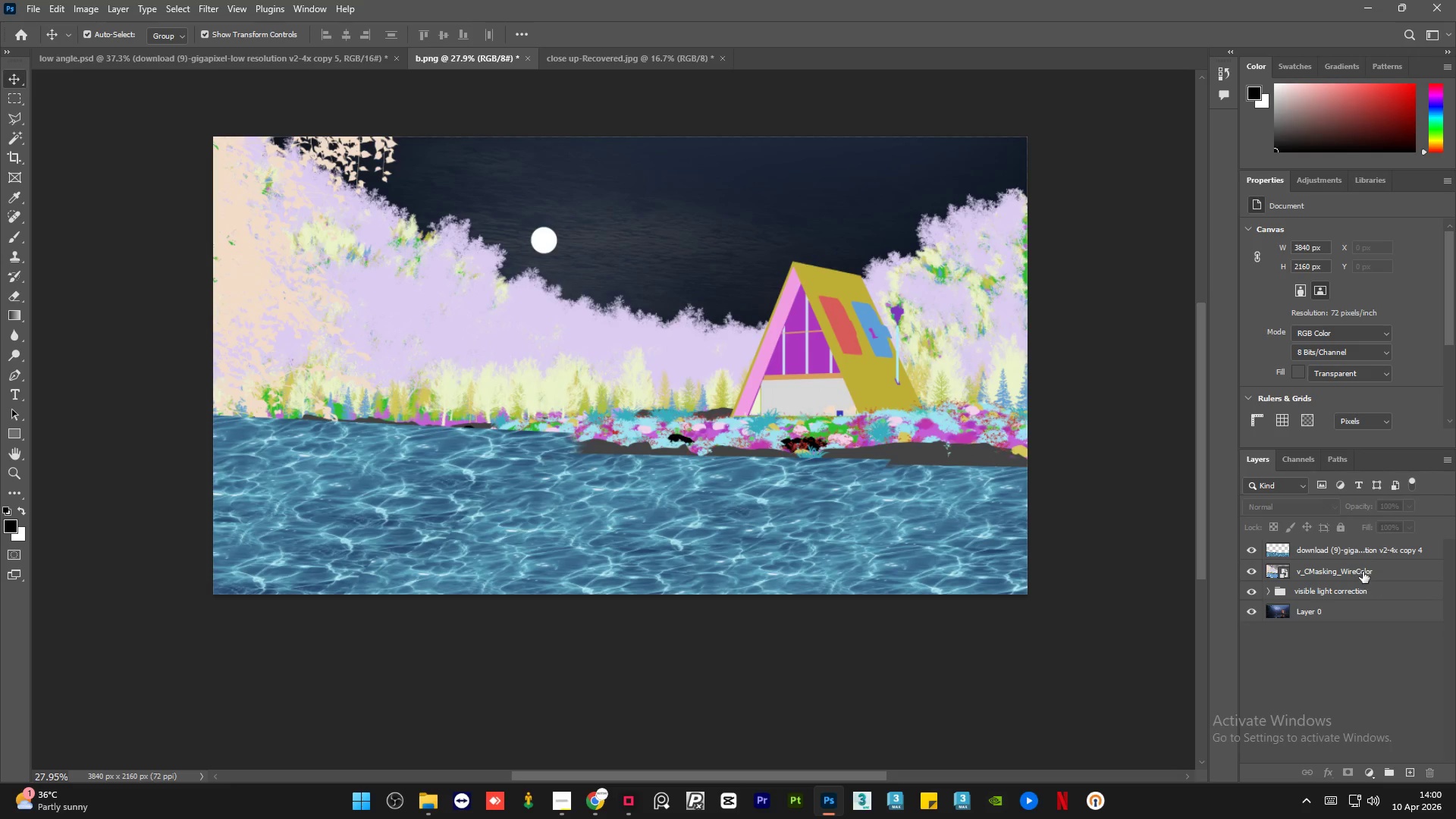 
left_click([1367, 544])
 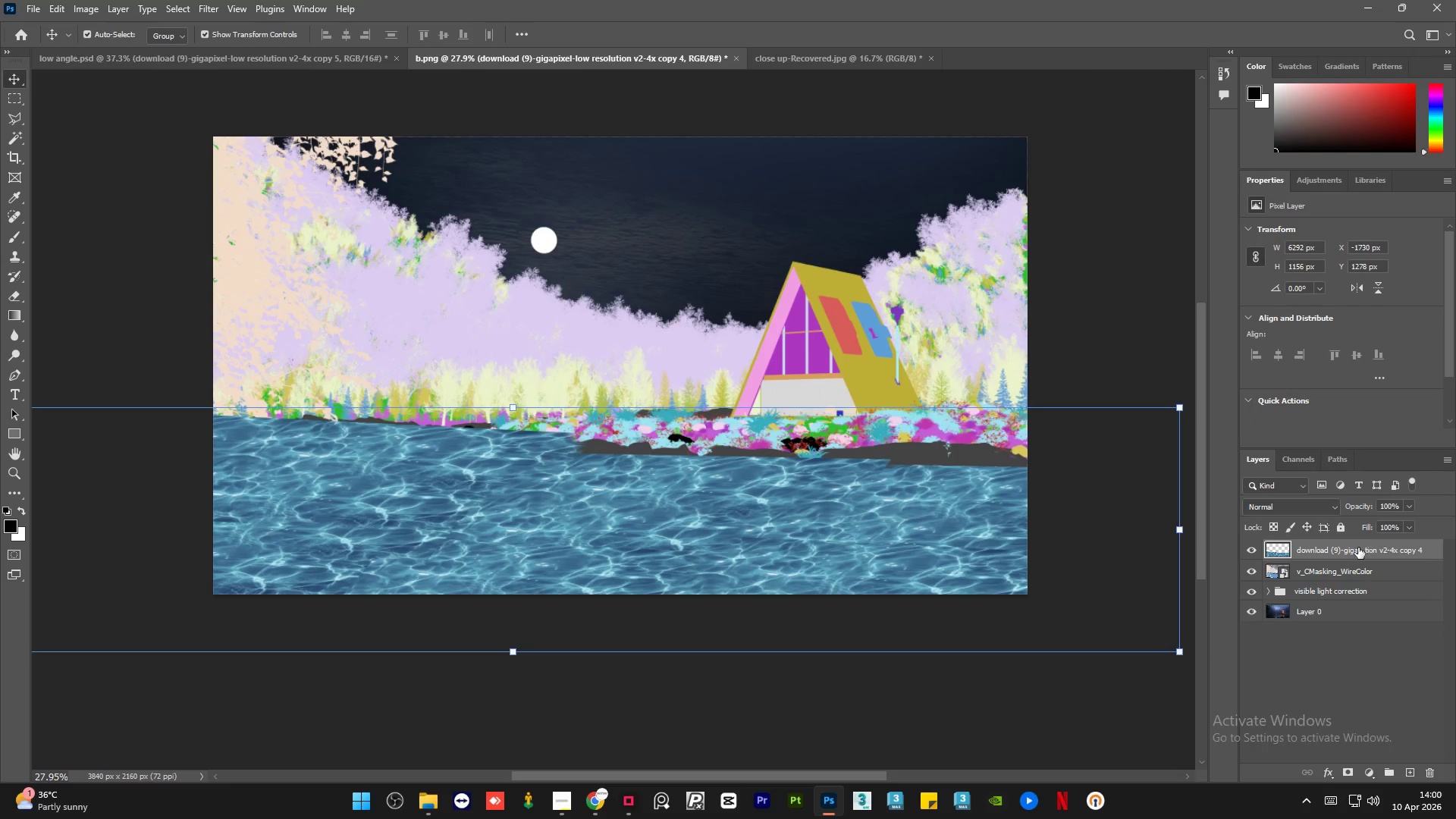 
left_click_drag(start_coordinate=[1357, 548], to_coordinate=[1358, 600])
 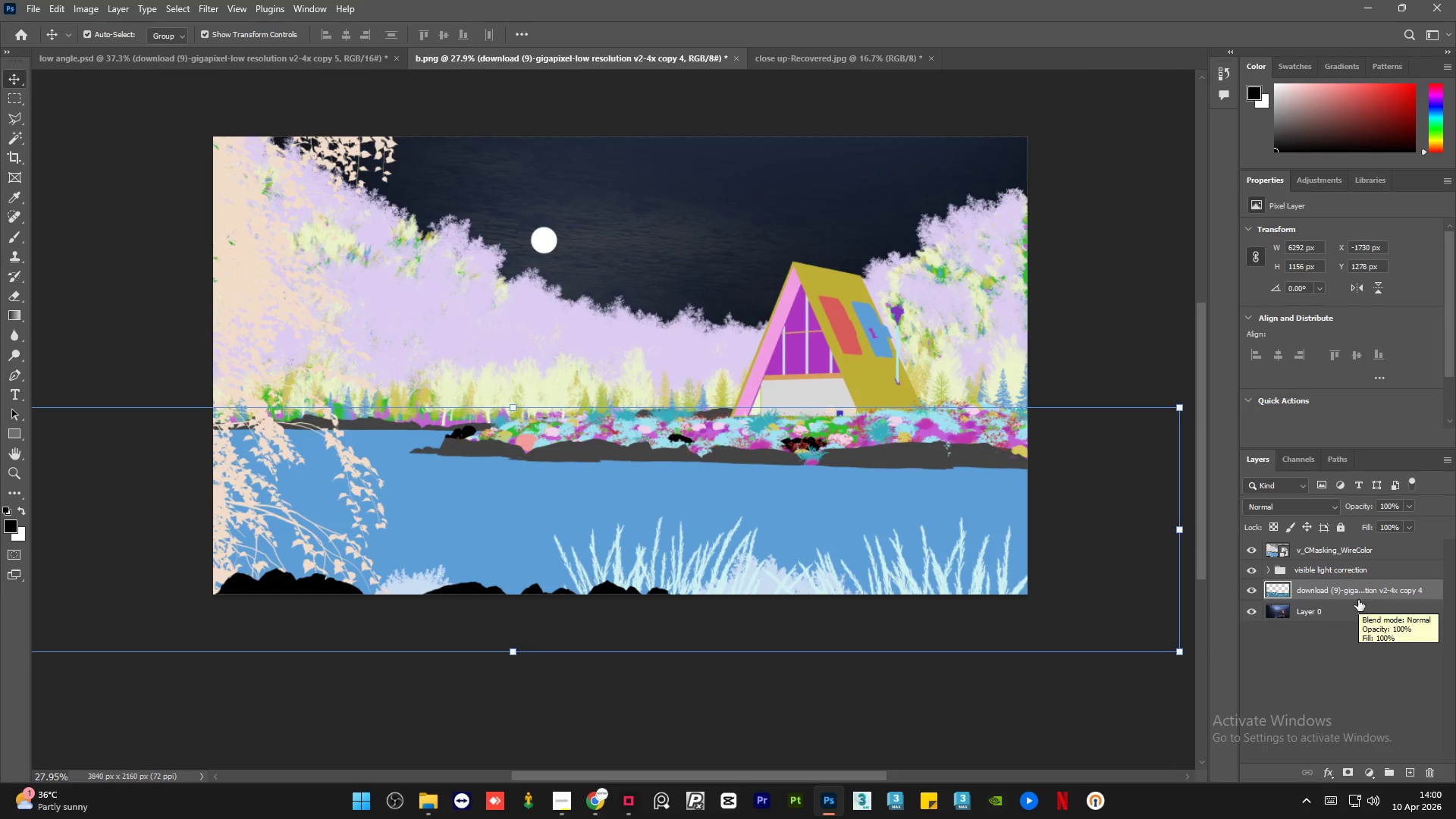 
key(MediaTrackPrevious)
 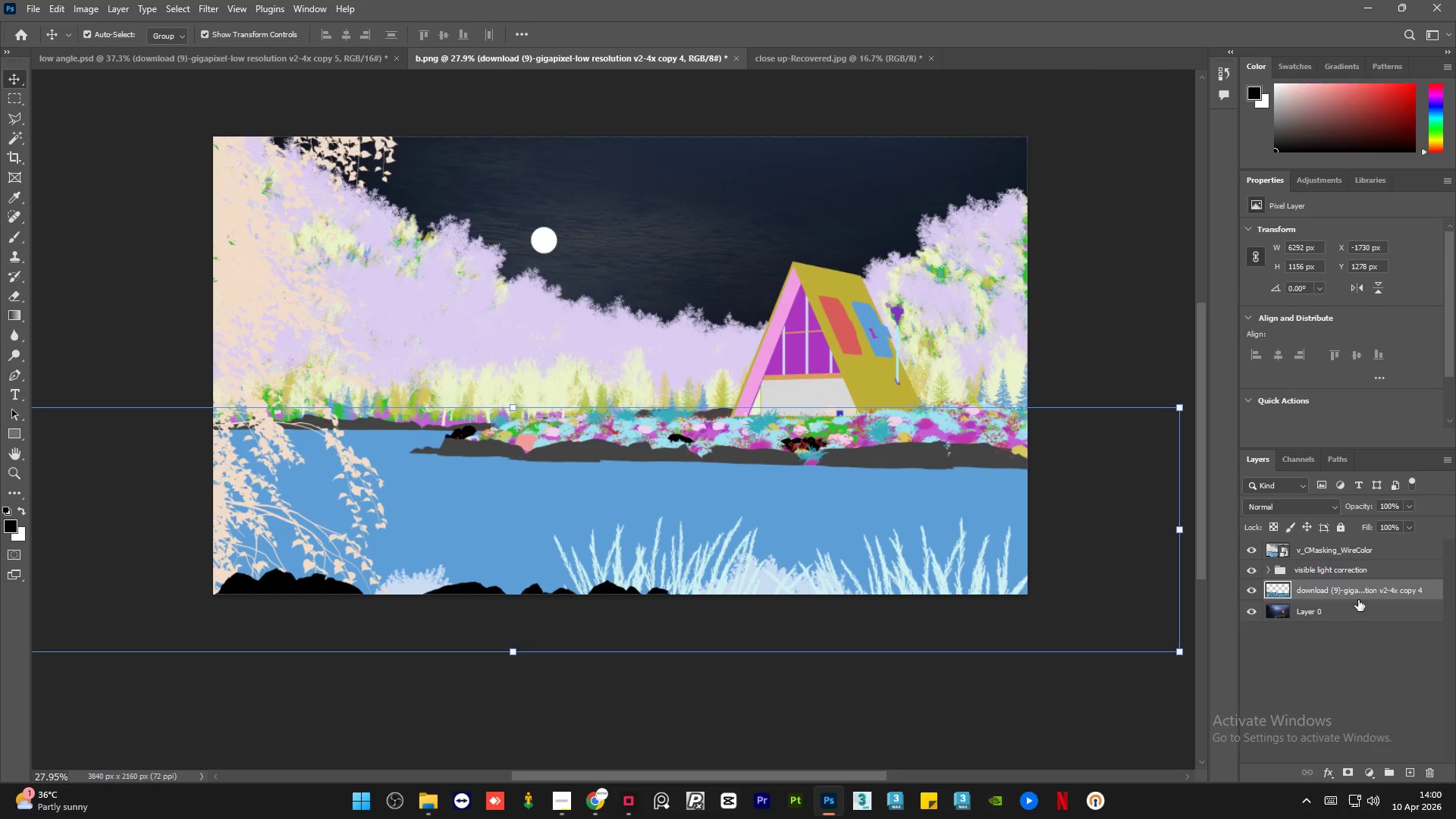 
key(F6)
 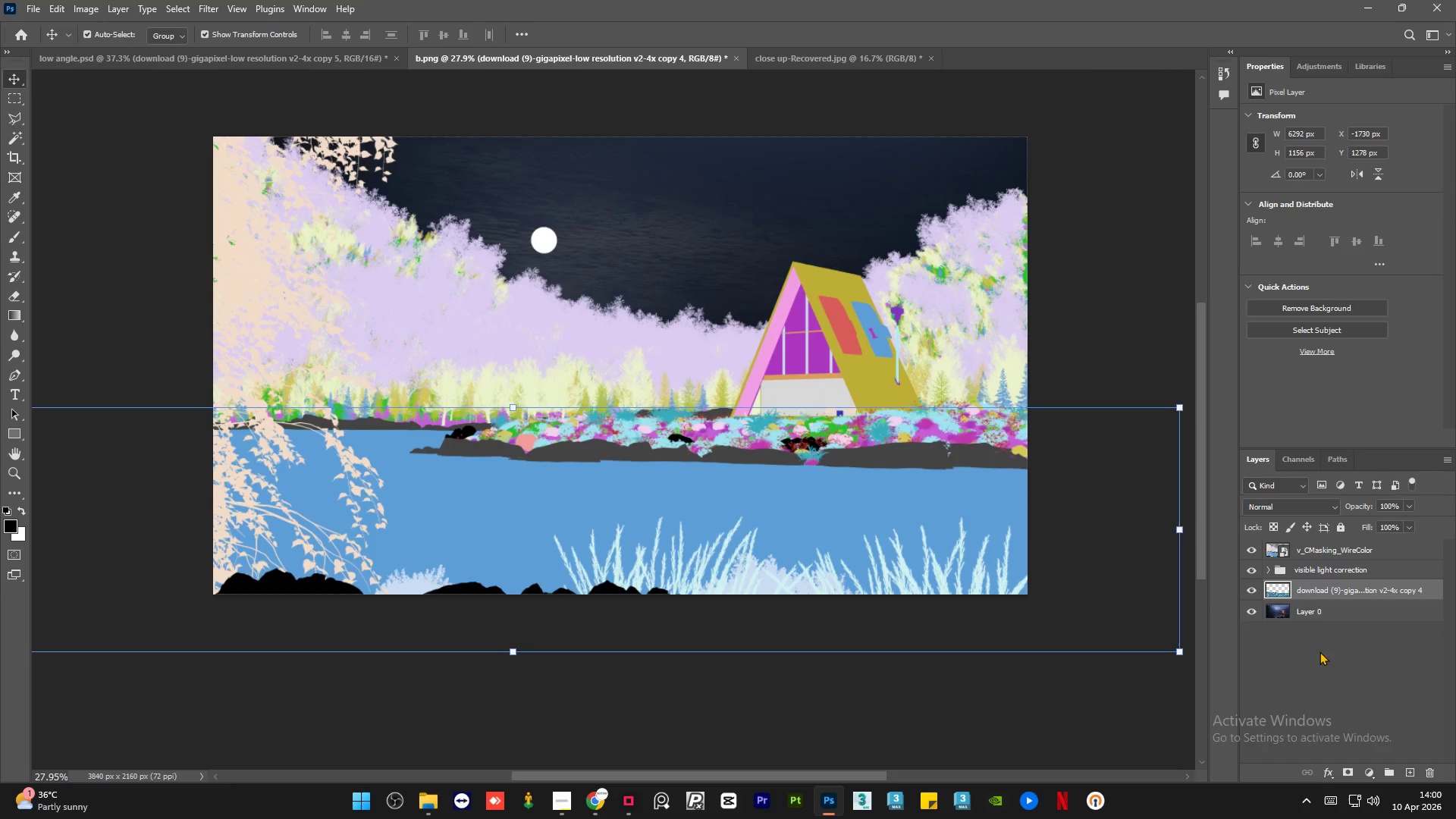 
left_click([1319, 651])
 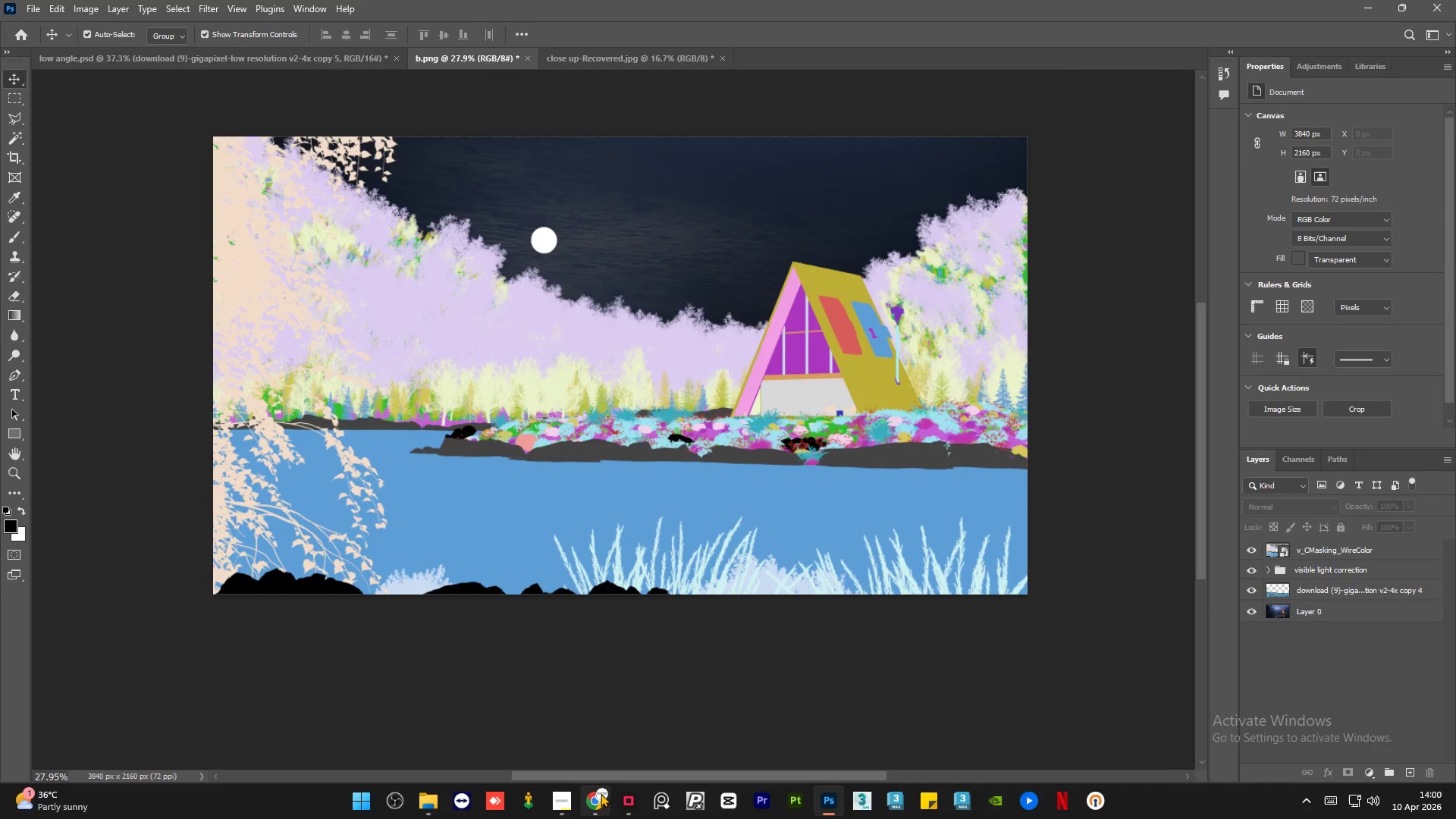 
left_click([596, 798])
 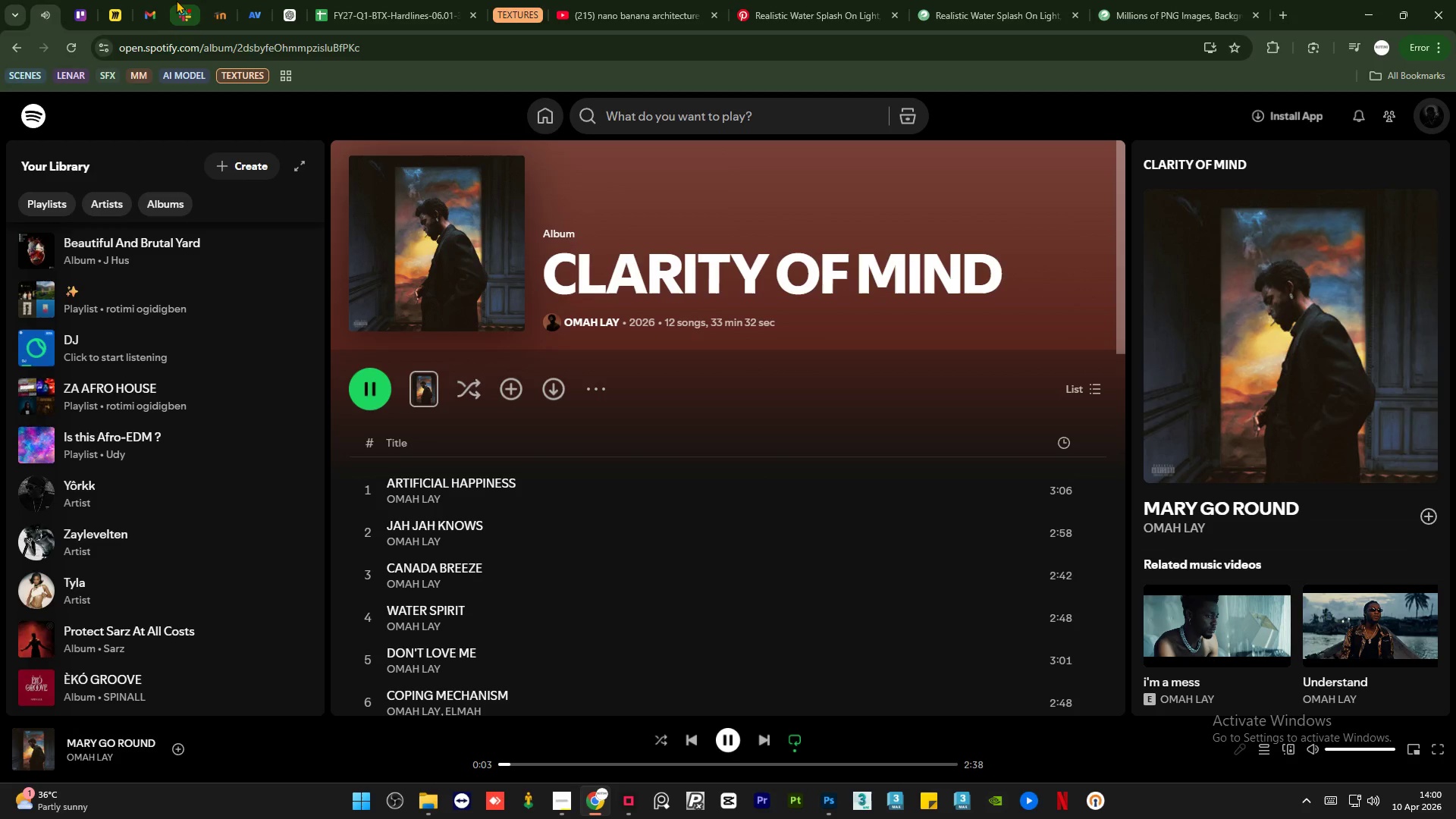 
left_click([155, 0])
 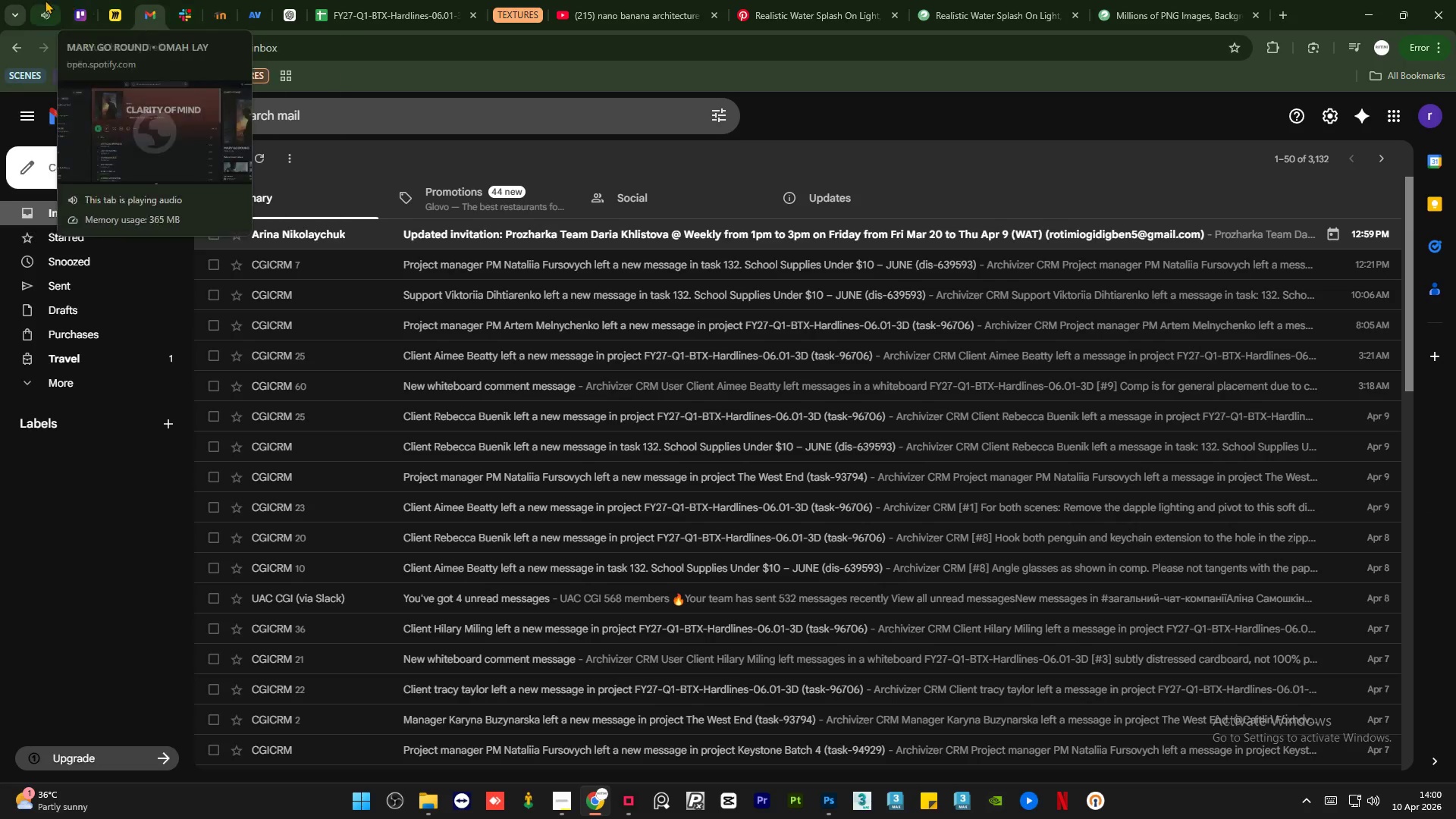 
left_click([45, 0])
 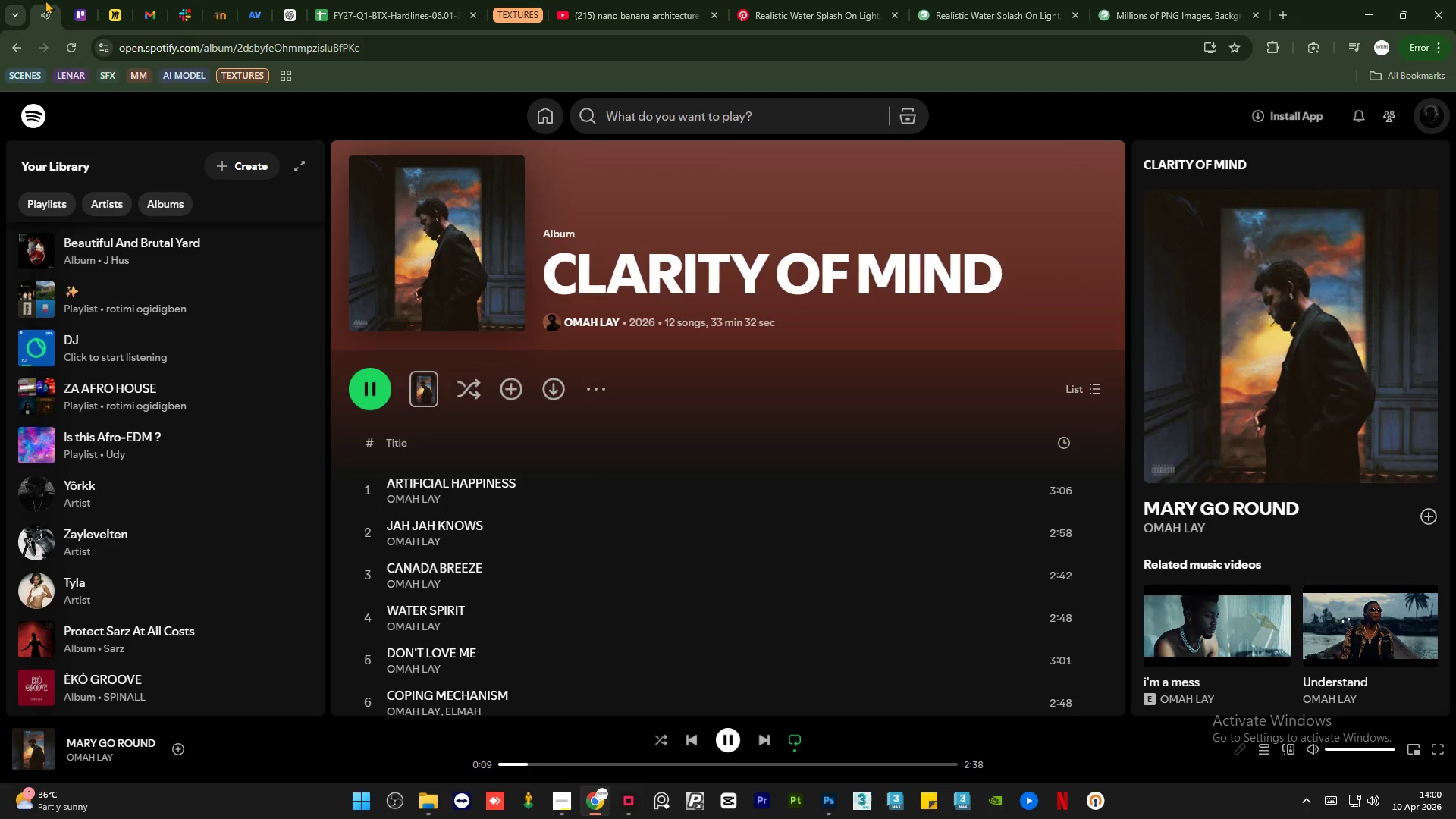 
wait(8.67)
 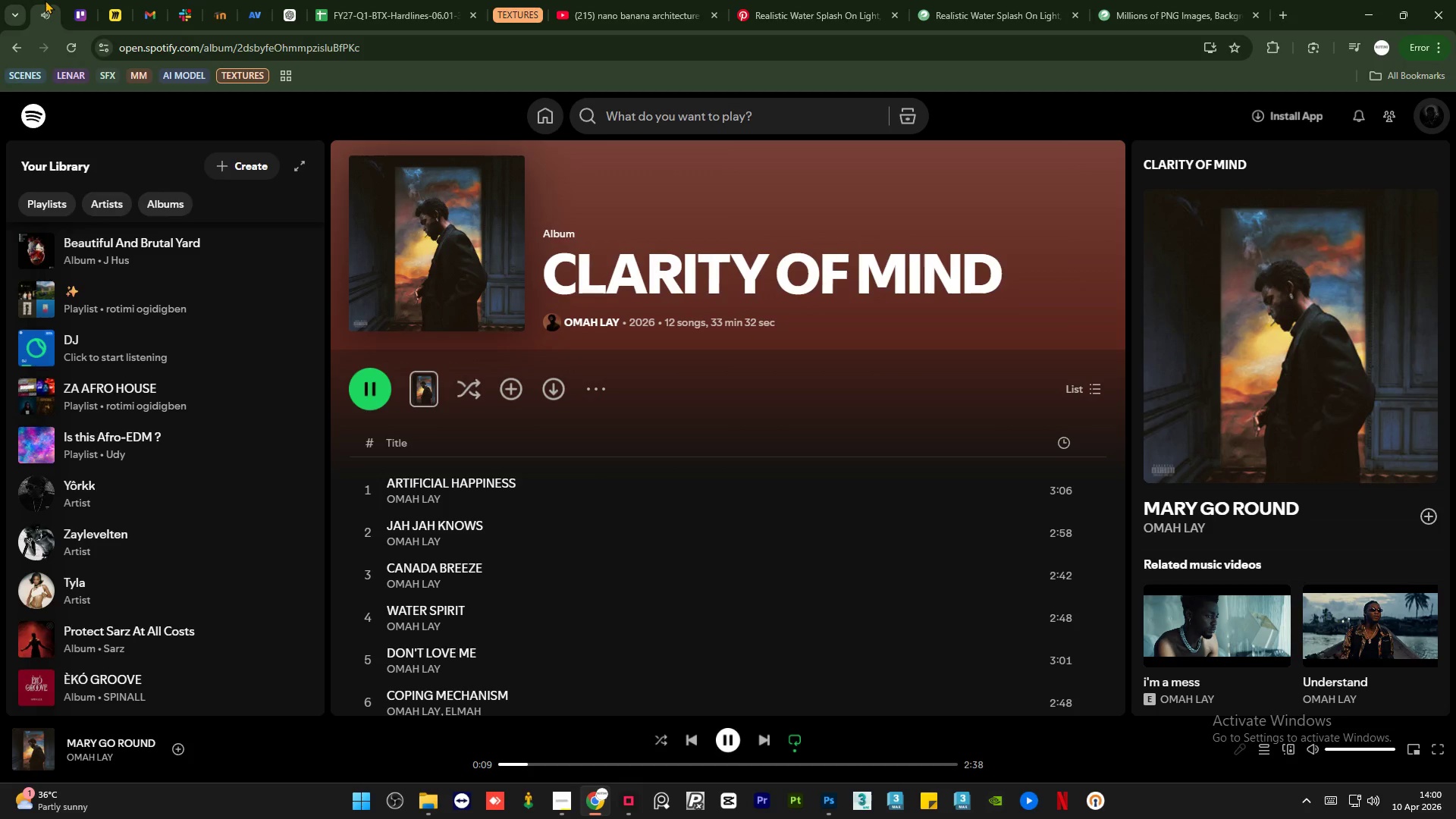 
left_click([833, 810])
 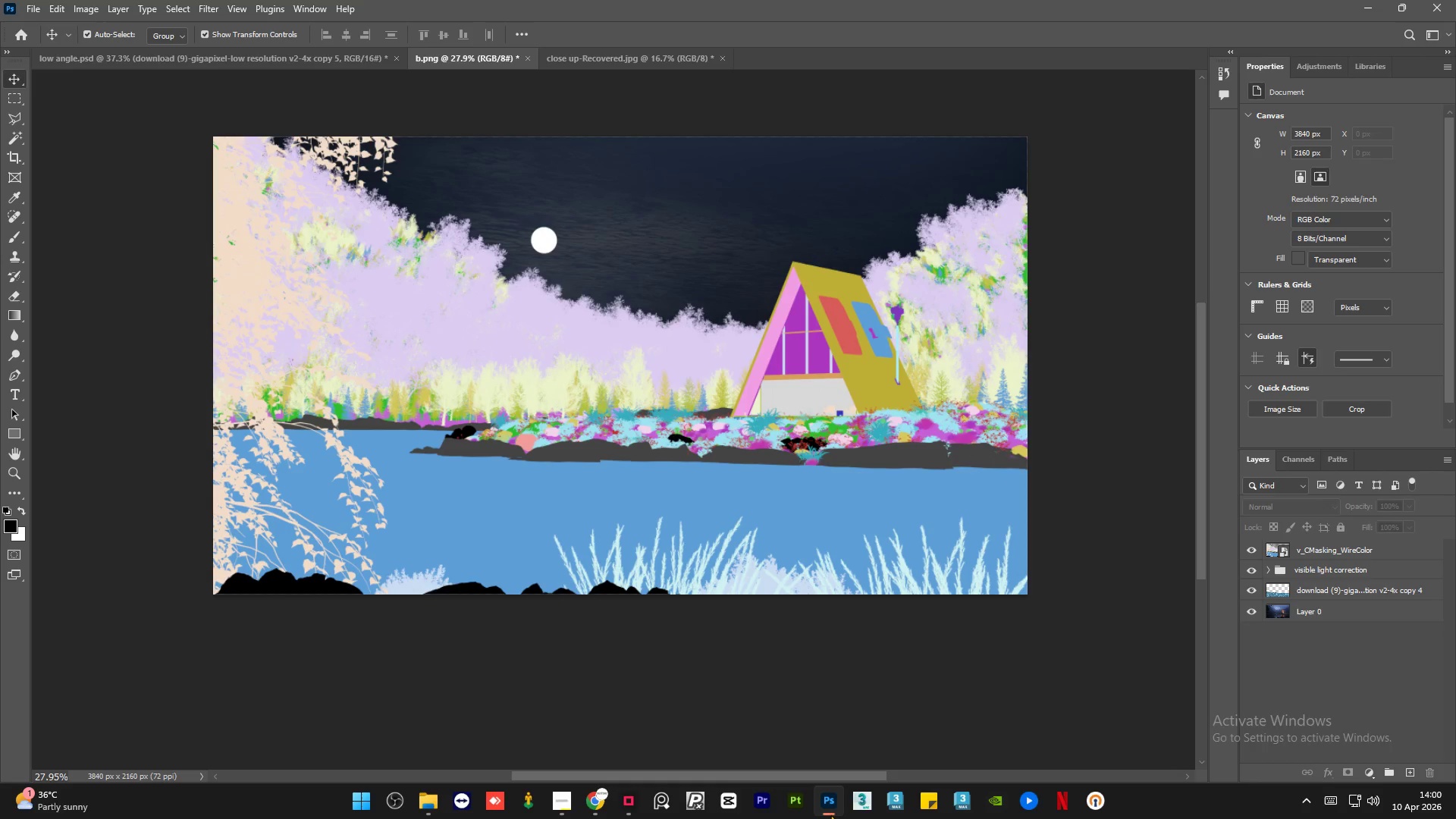 
wait(21.92)
 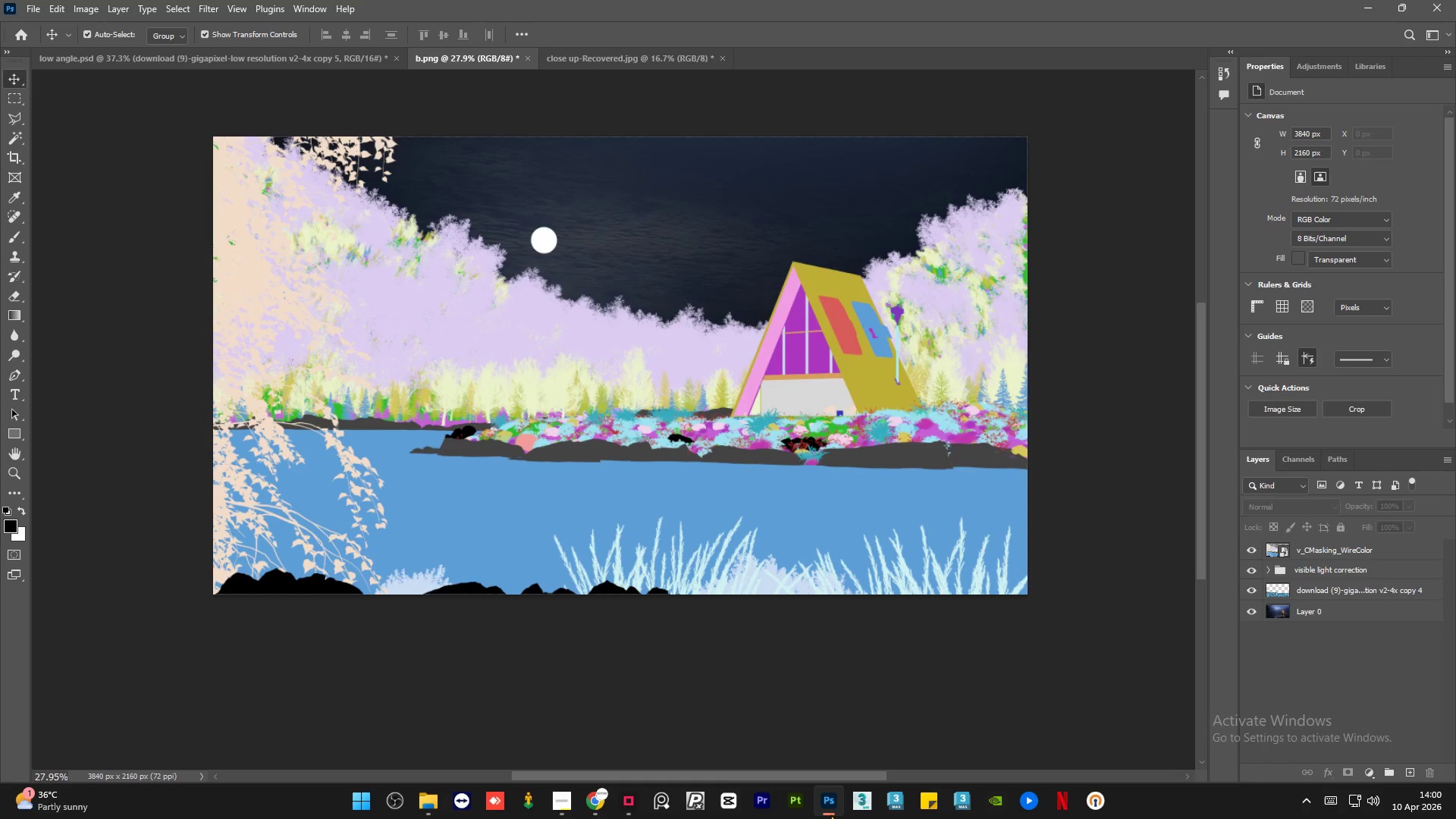 
hold_key(key=AltLeft, duration=0.61)
scroll: coordinate [431, 564], scroll_direction: up, amount: 4.0
 